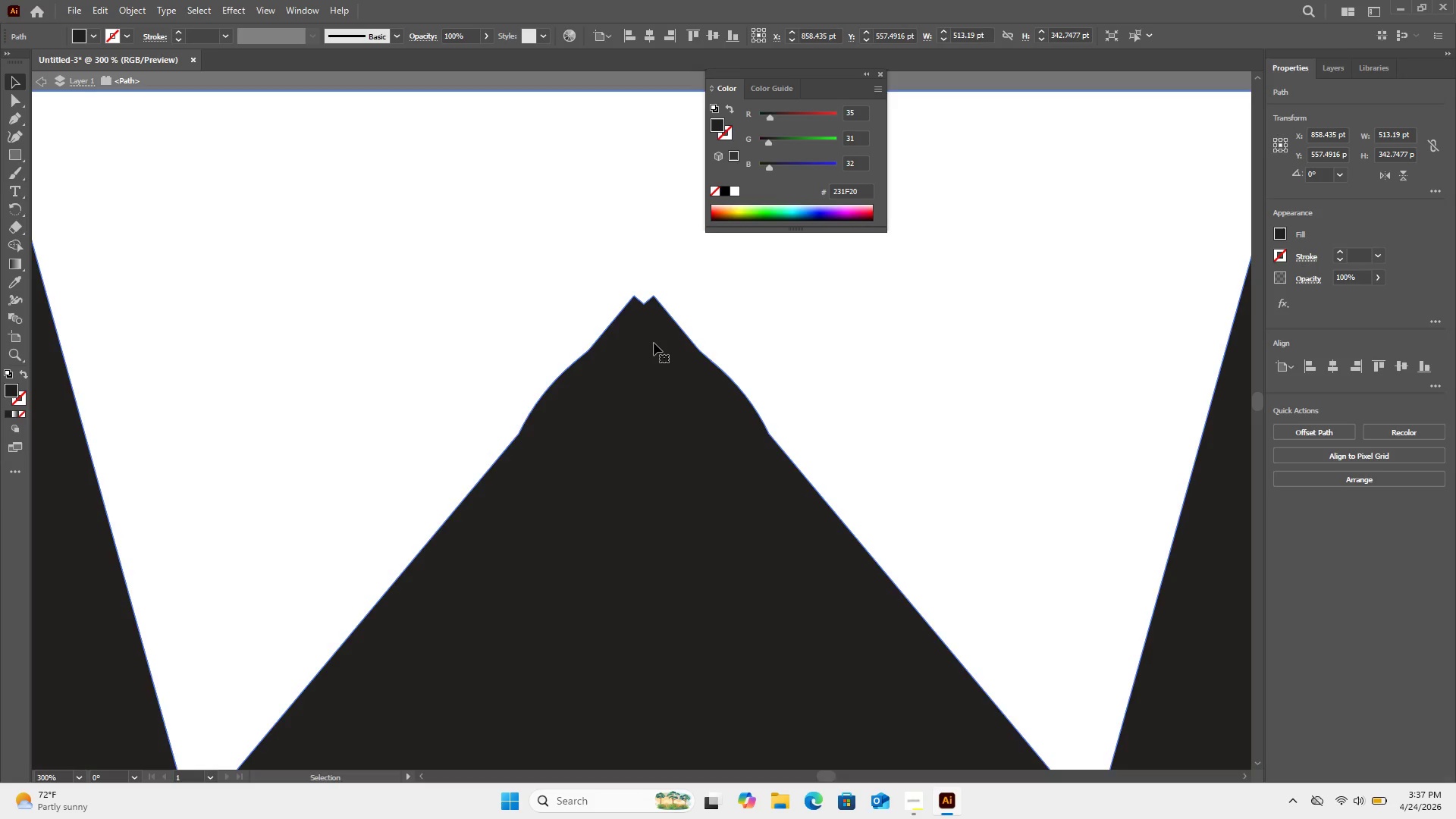 
double_click([654, 343])
 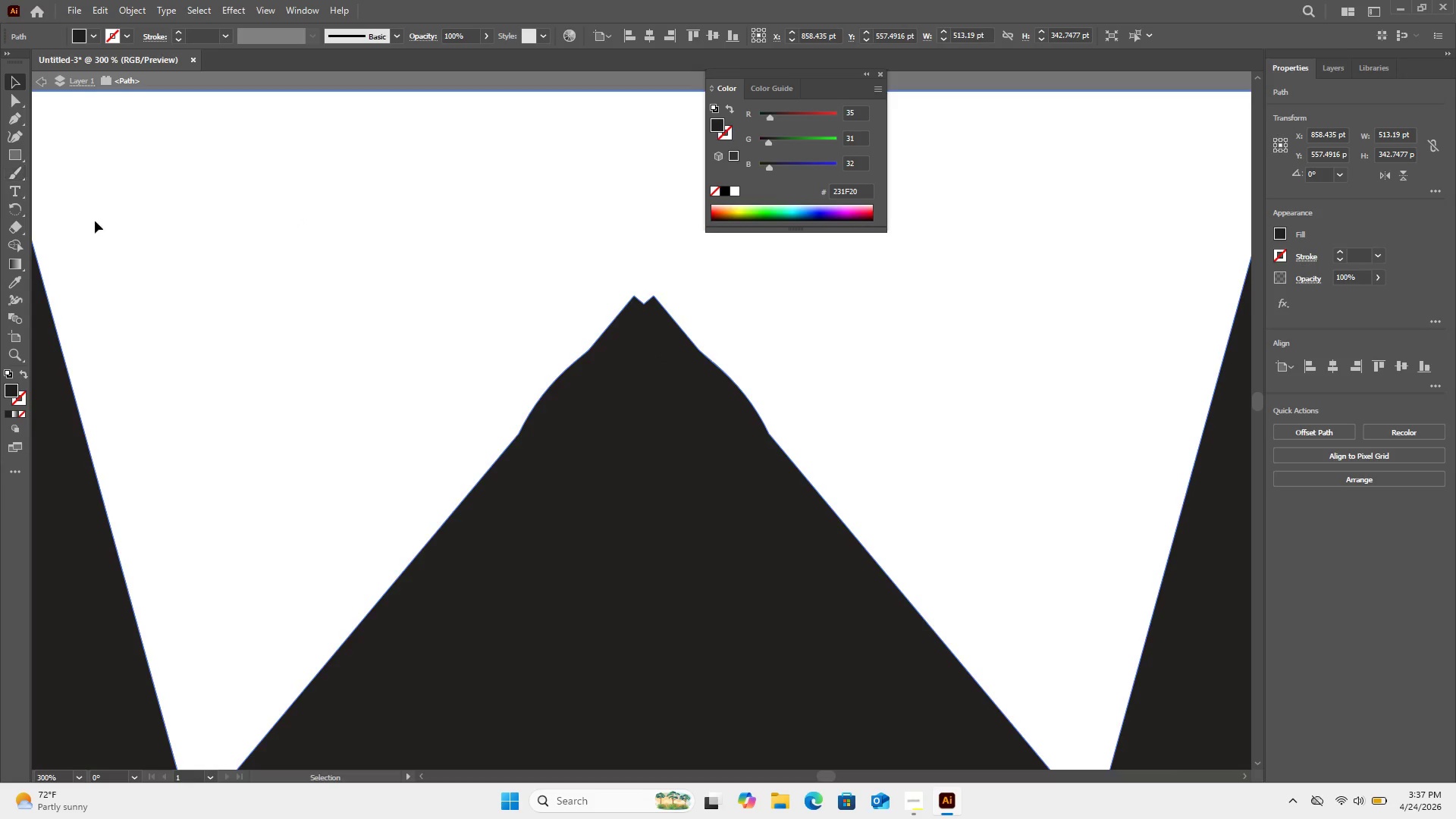 
wait(7.59)
 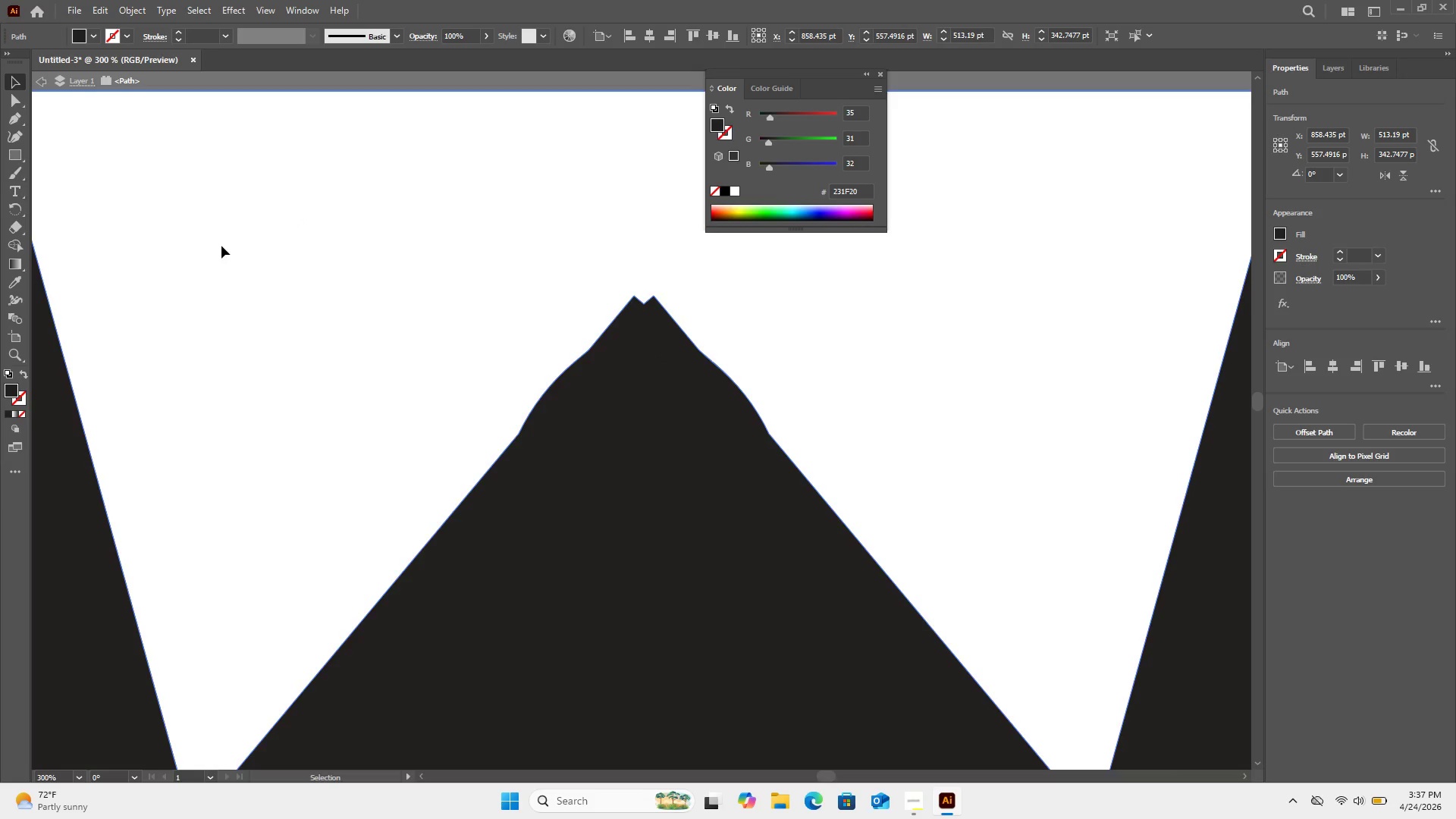 
left_click_drag(start_coordinate=[659, 310], to_coordinate=[629, 332])
 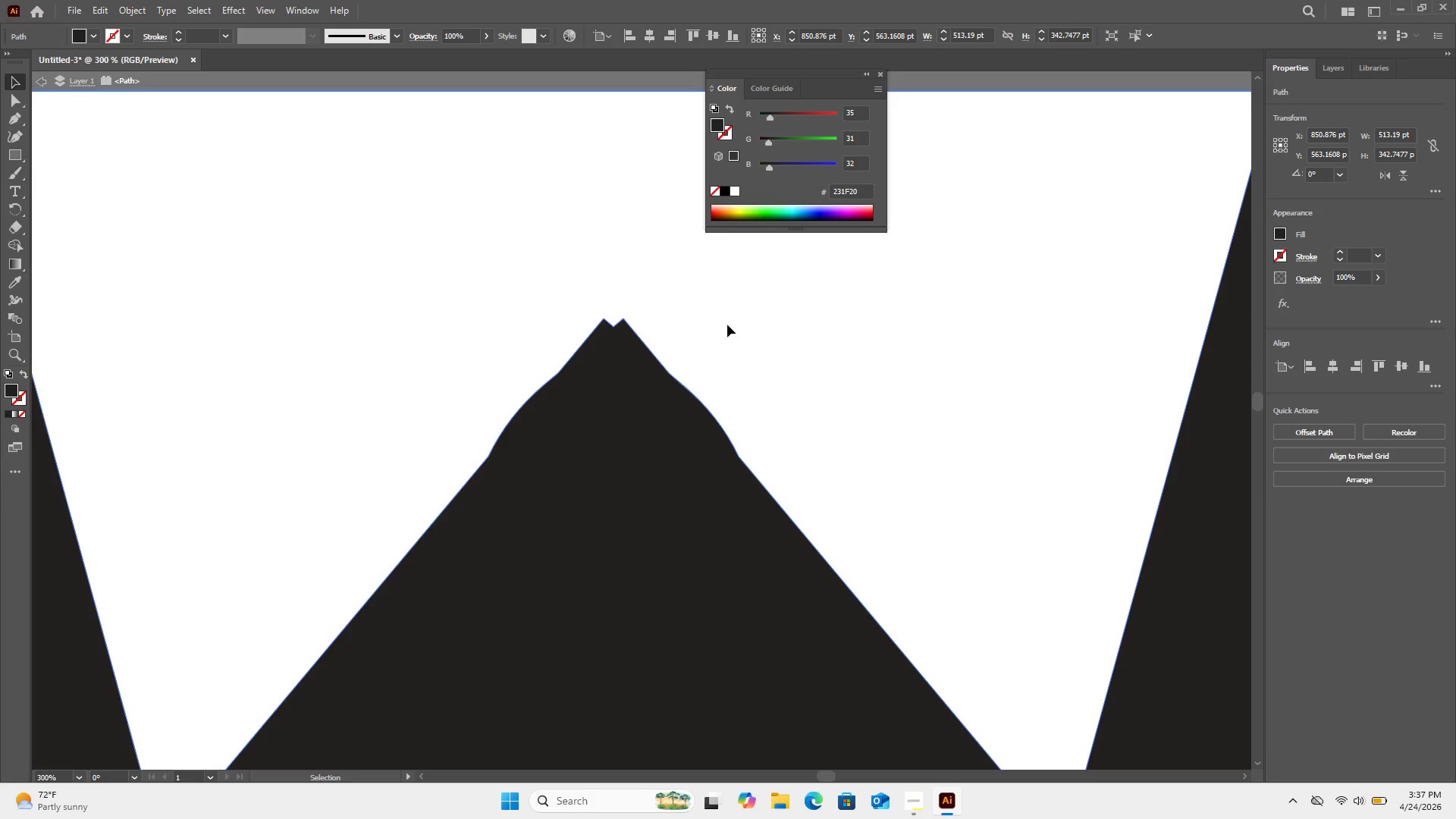 
key(Control+Minus)
 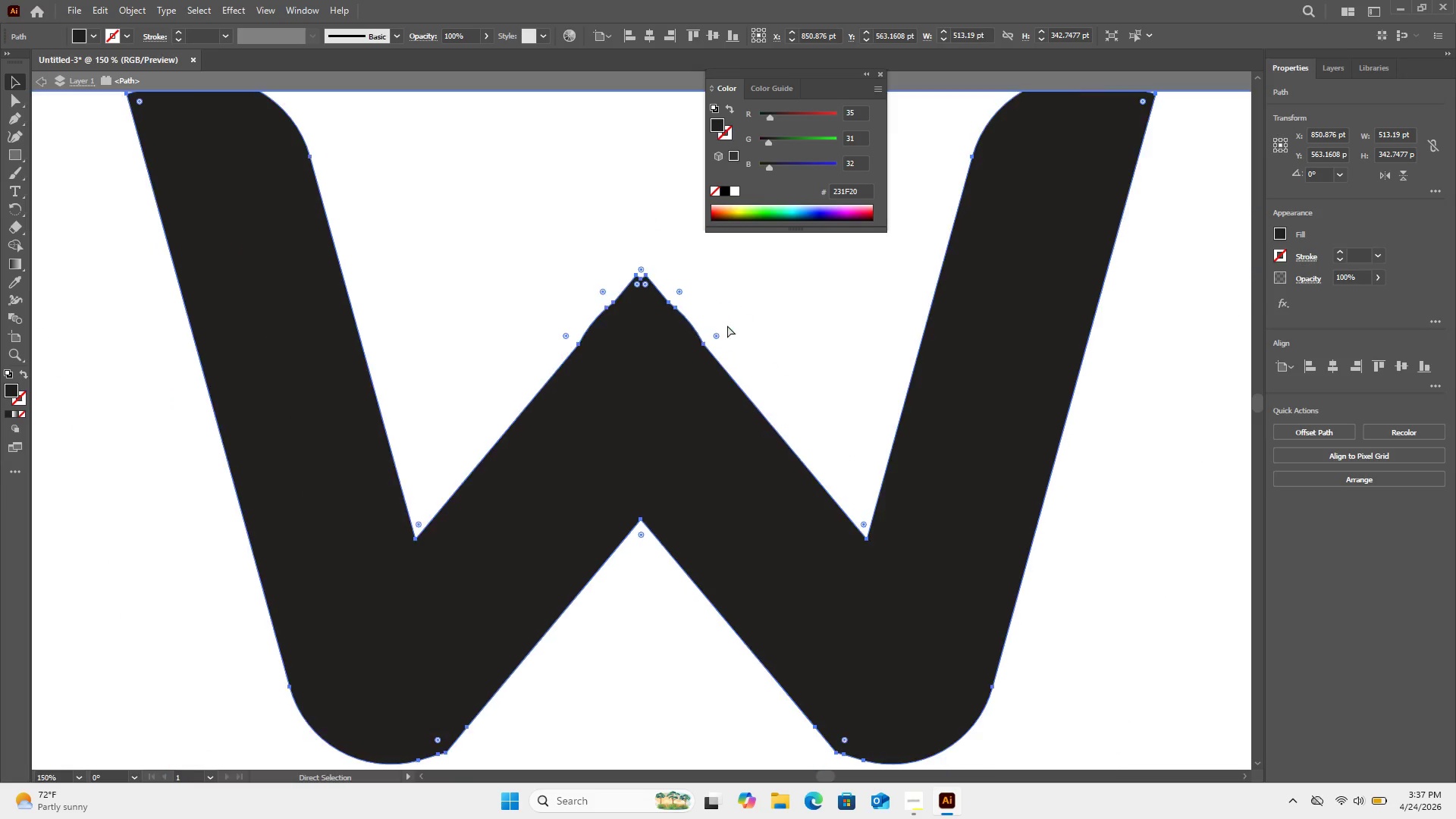 
key(Control+Minus)
 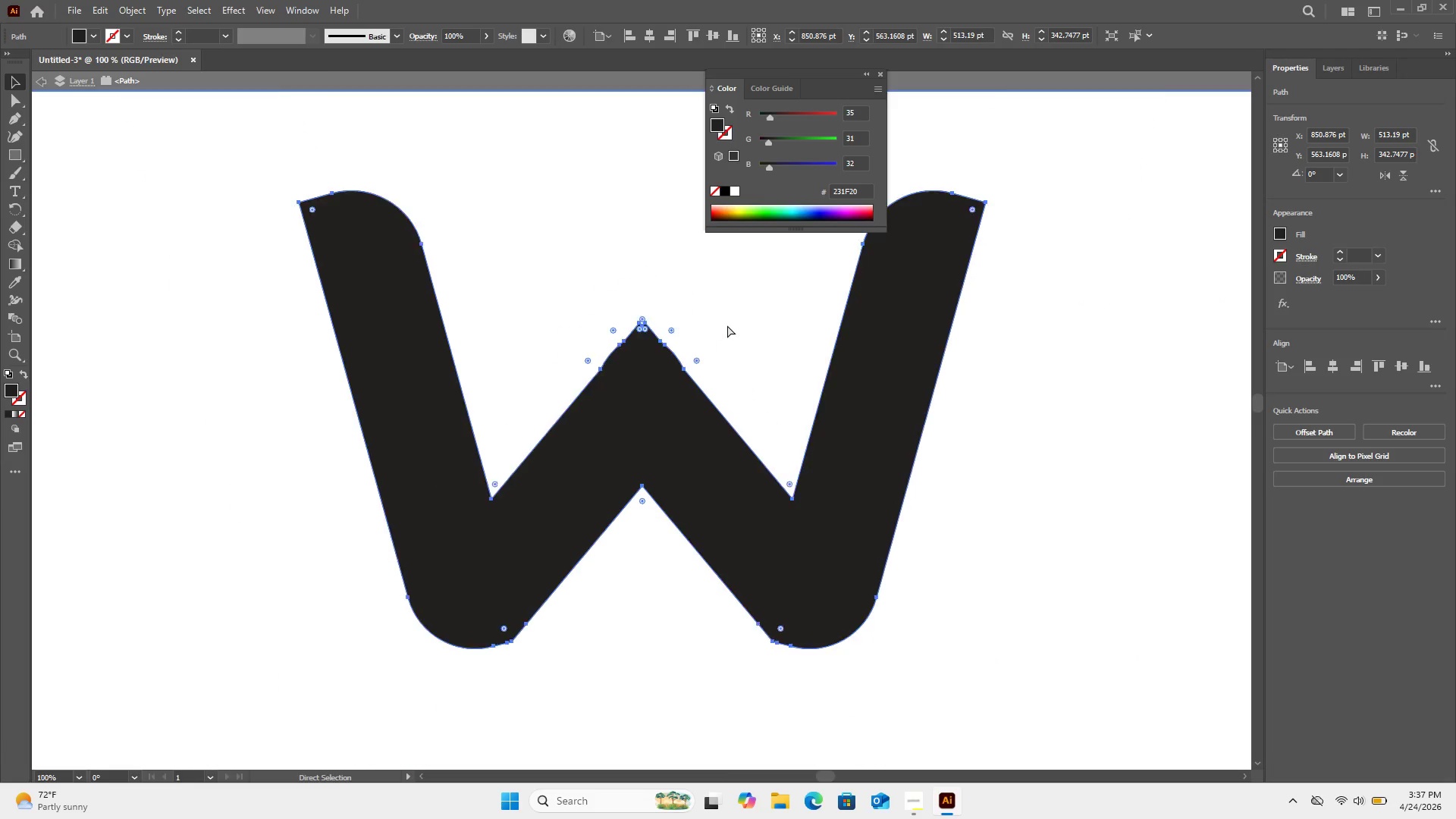 
key(Control+Minus)
 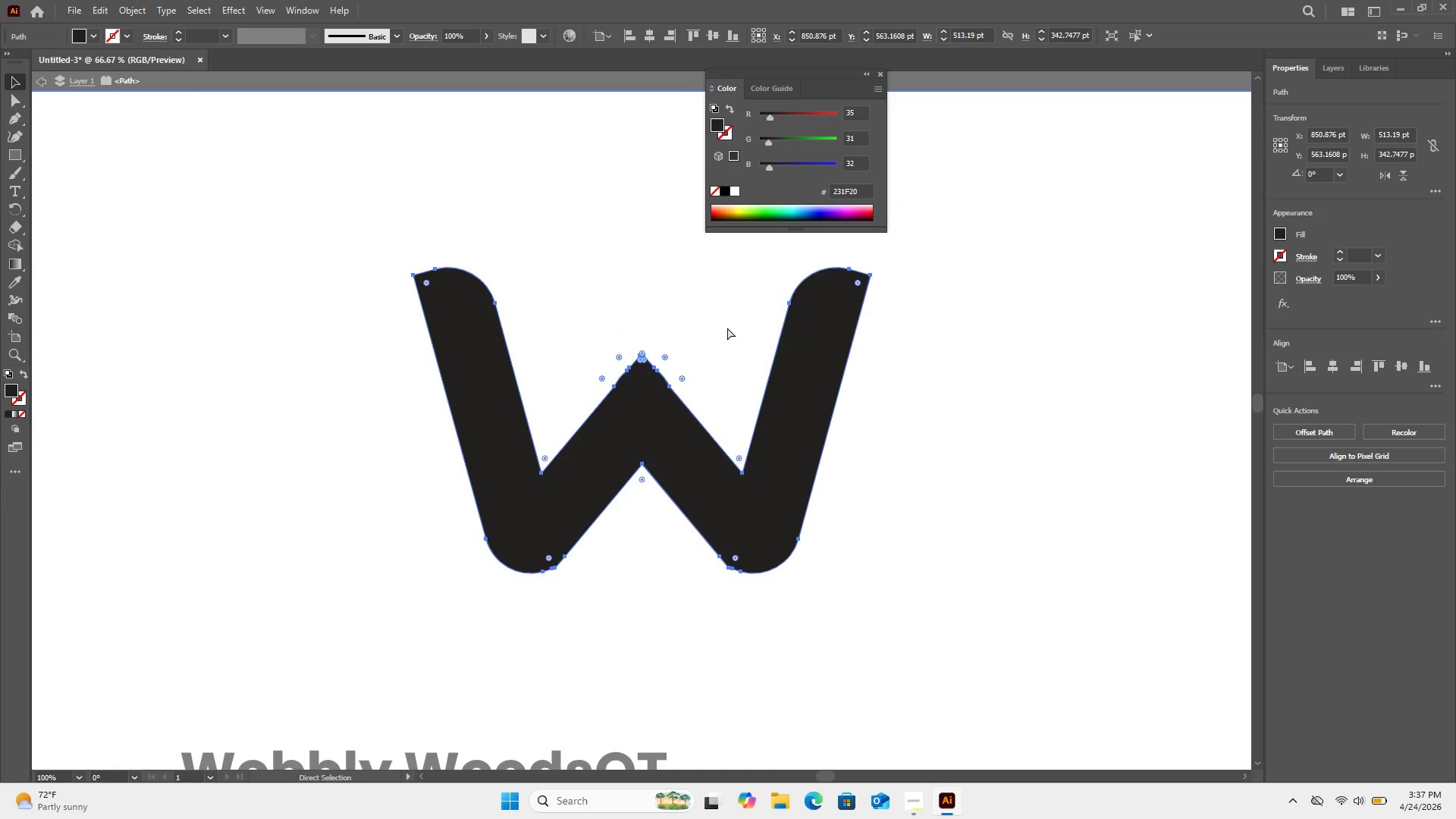 
key(Control+Minus)
 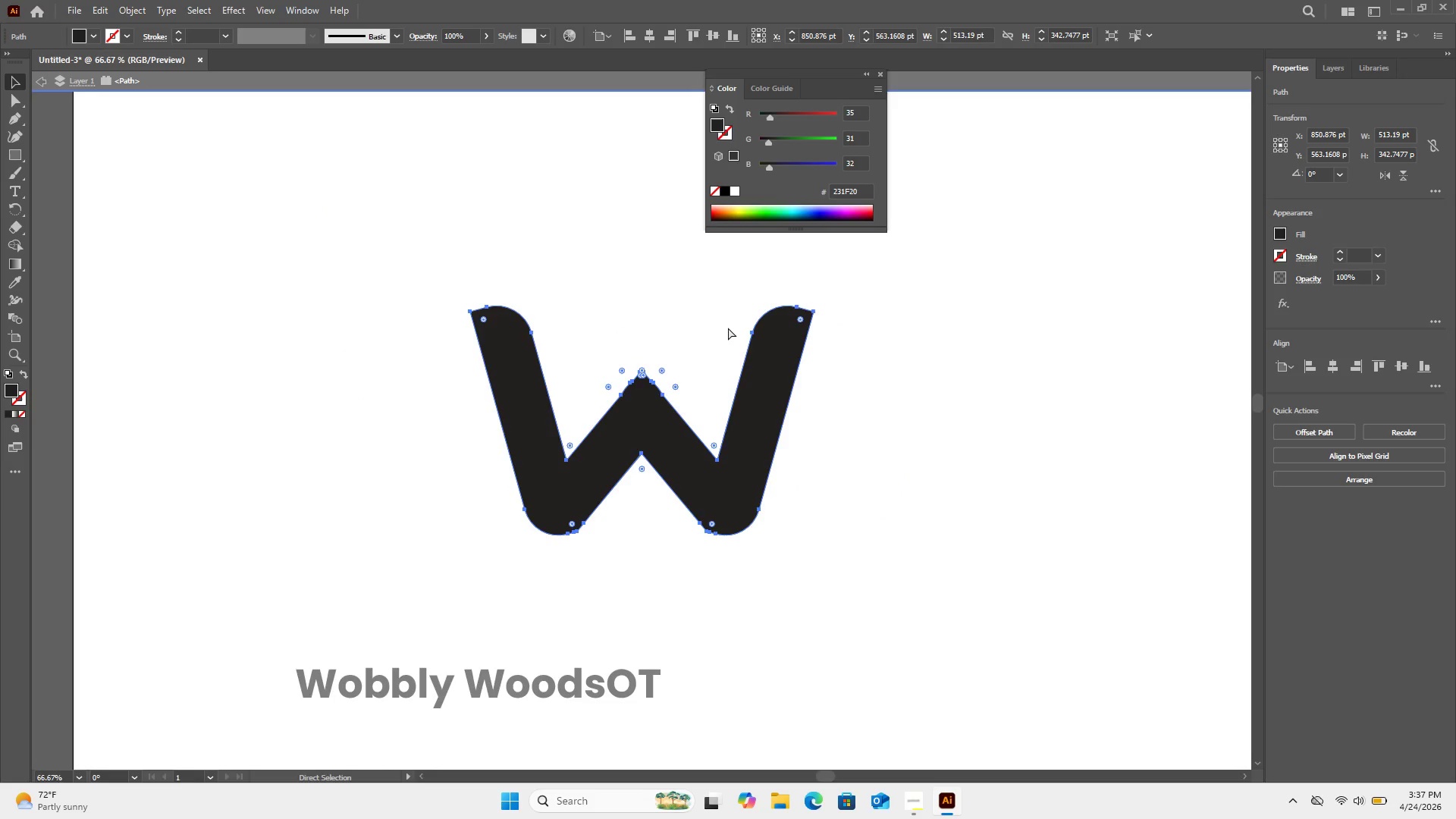 
key(Control+Minus)
 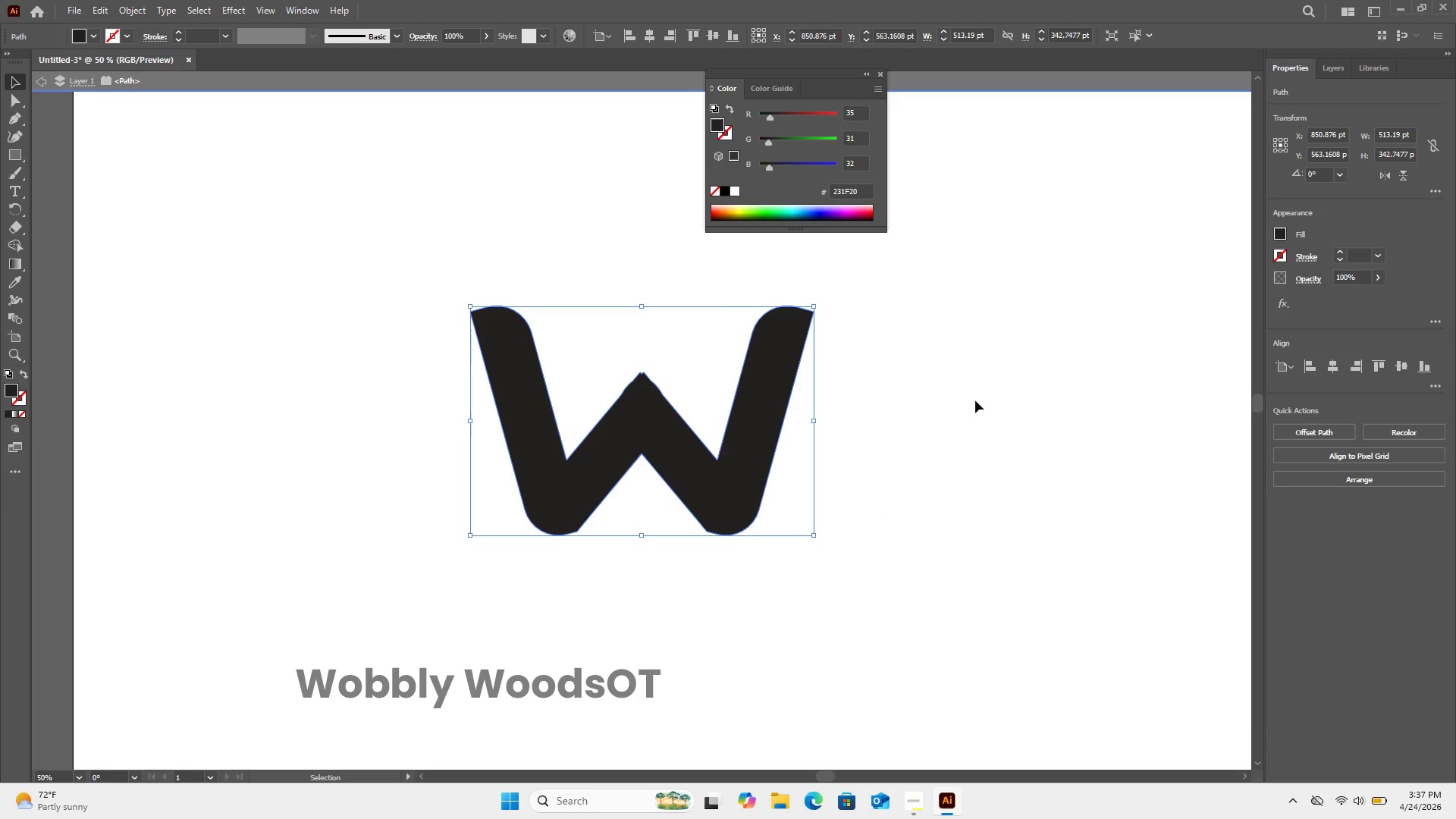 
left_click([975, 401])
 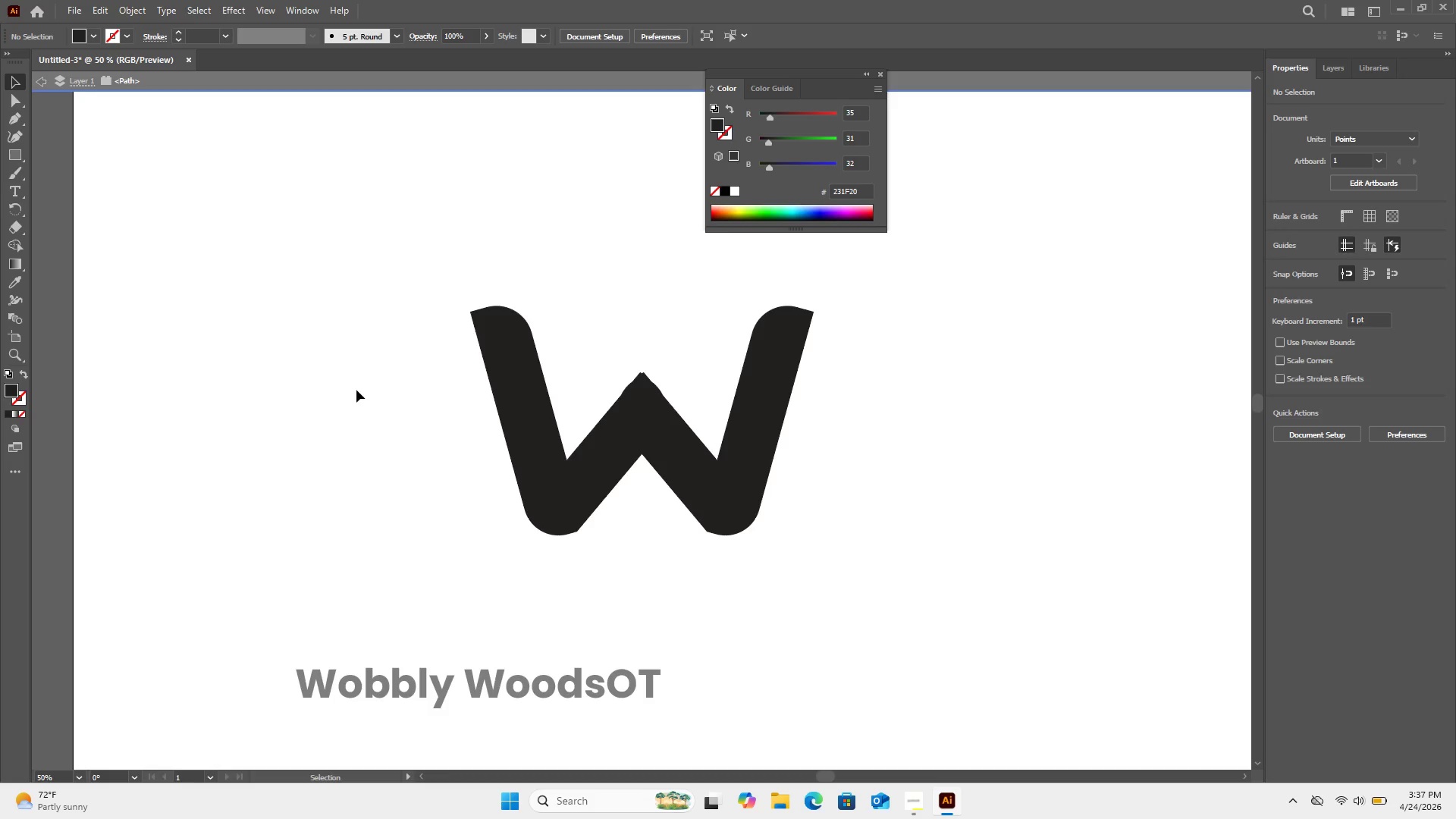 
wait(12.28)
 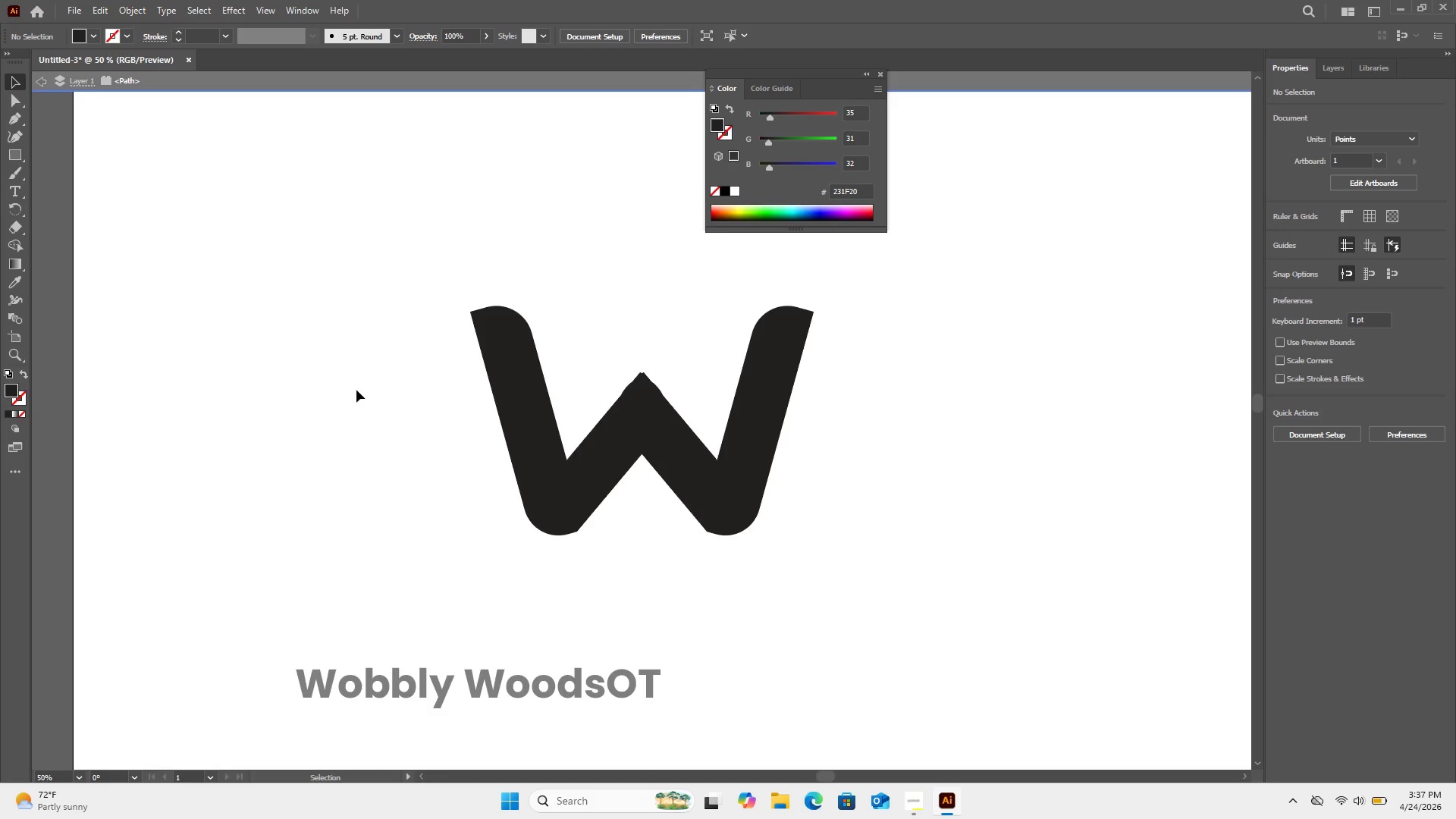 
left_click([20, 375])
 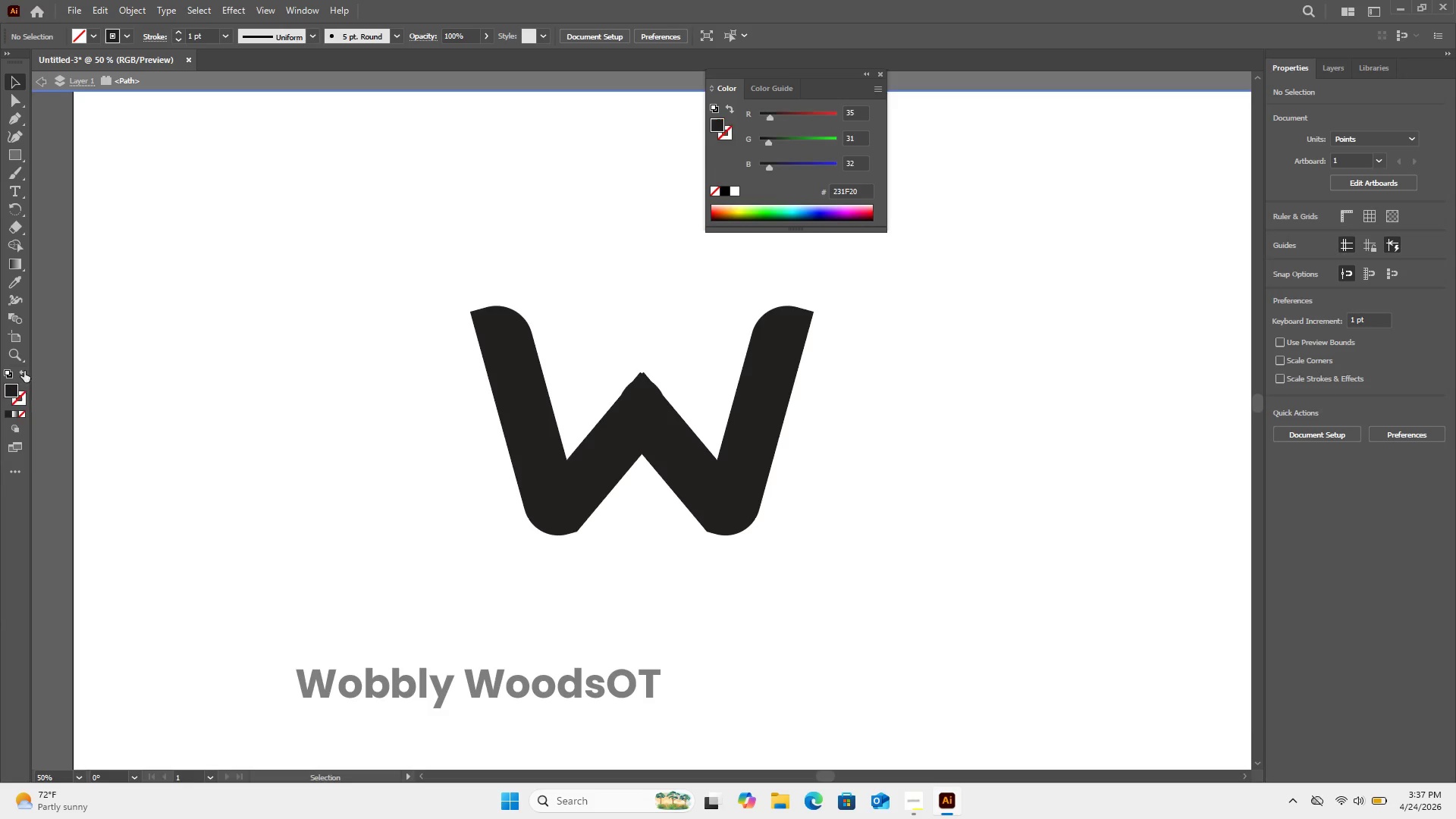 
left_click([24, 371])
 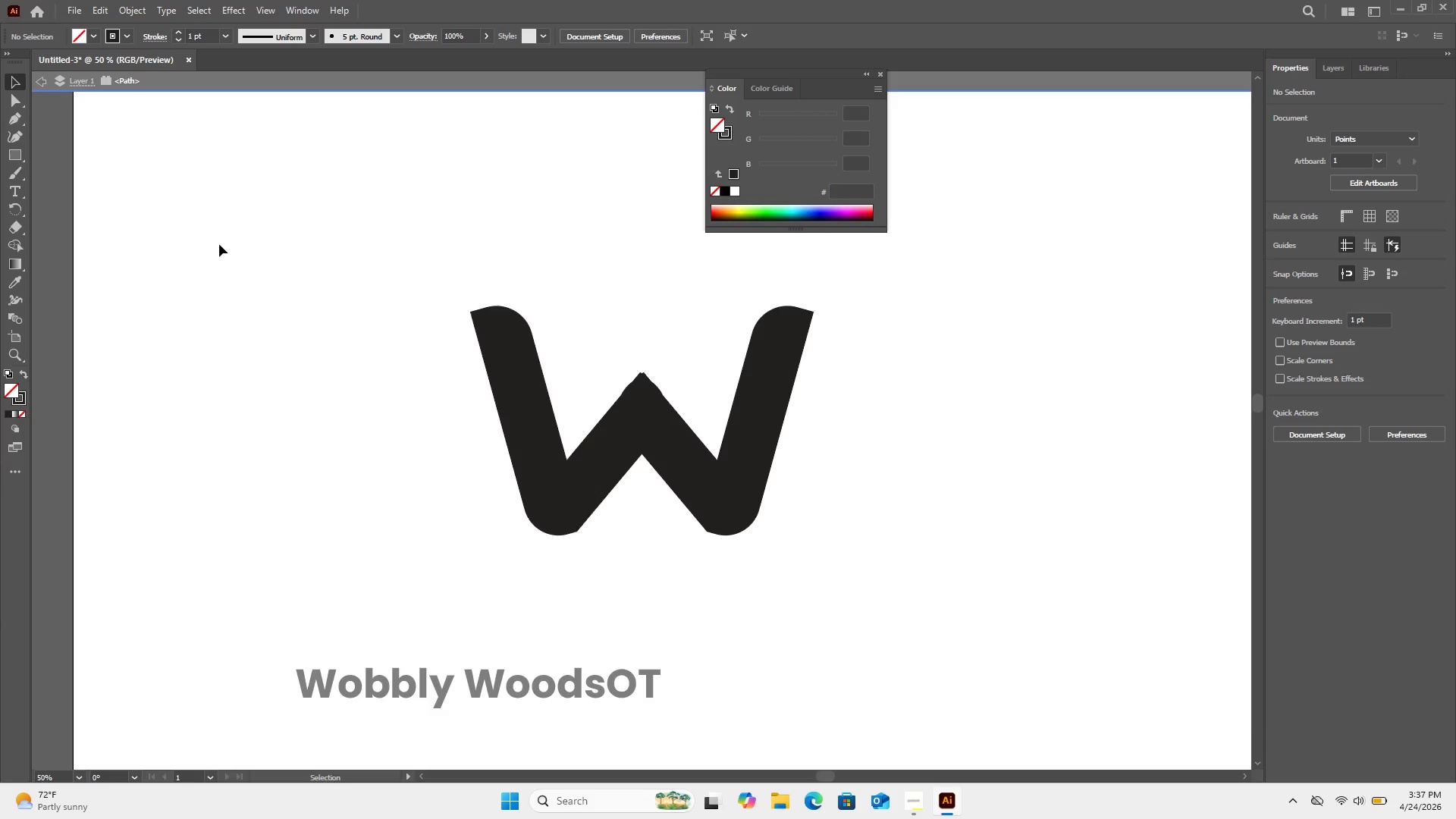 
double_click([218, 244])
 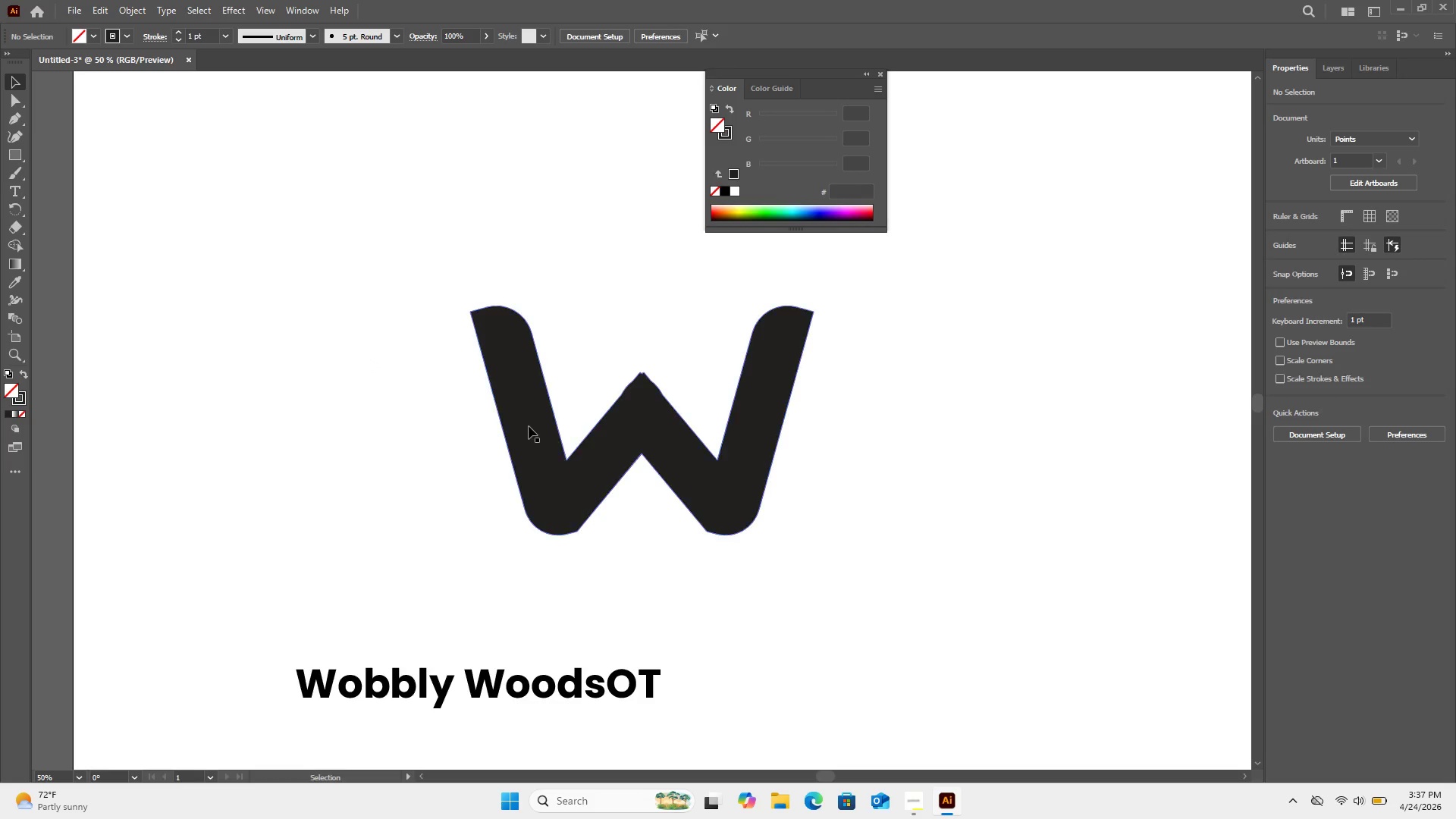 
left_click([529, 426])
 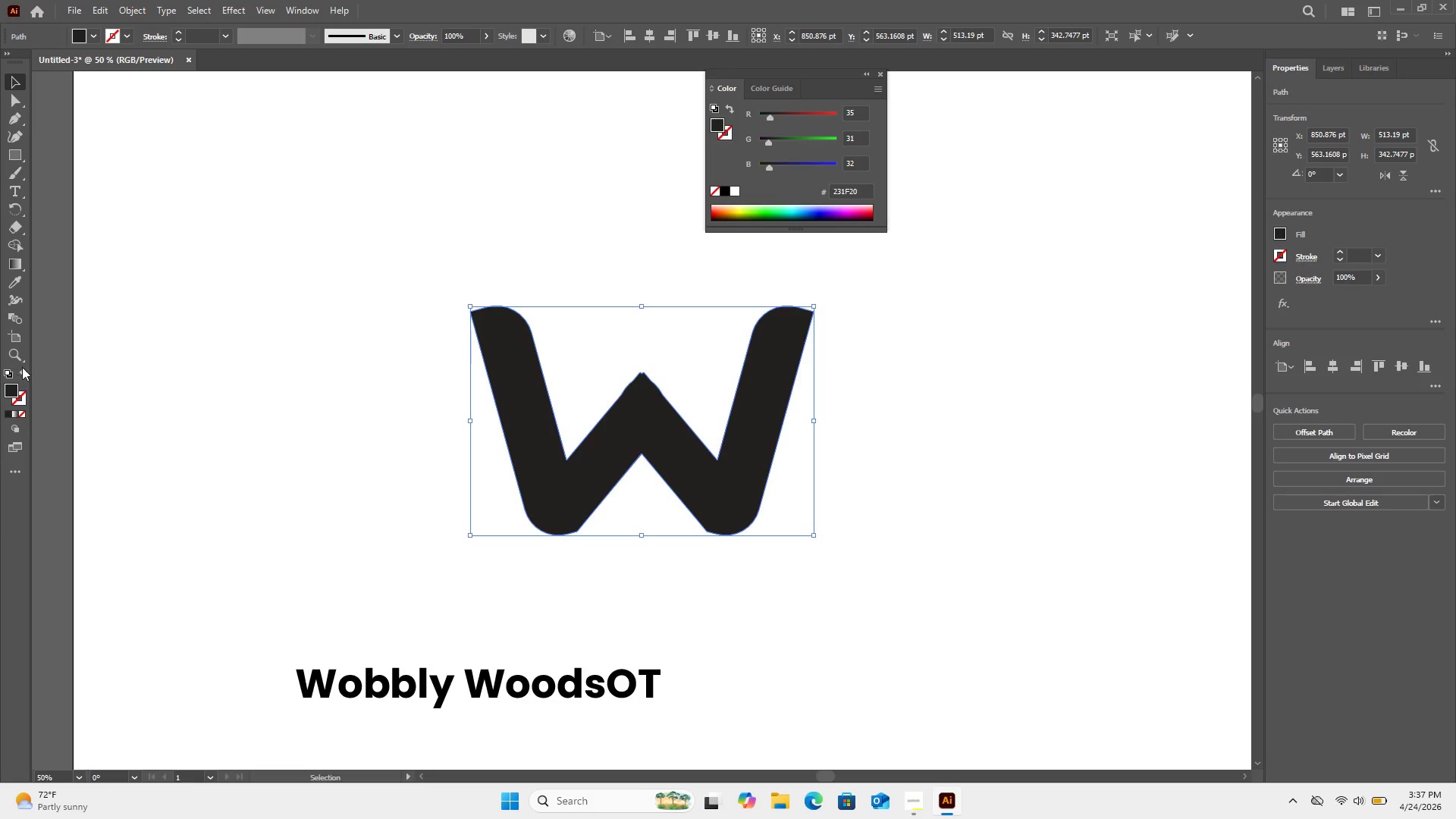 
left_click([22, 367])
 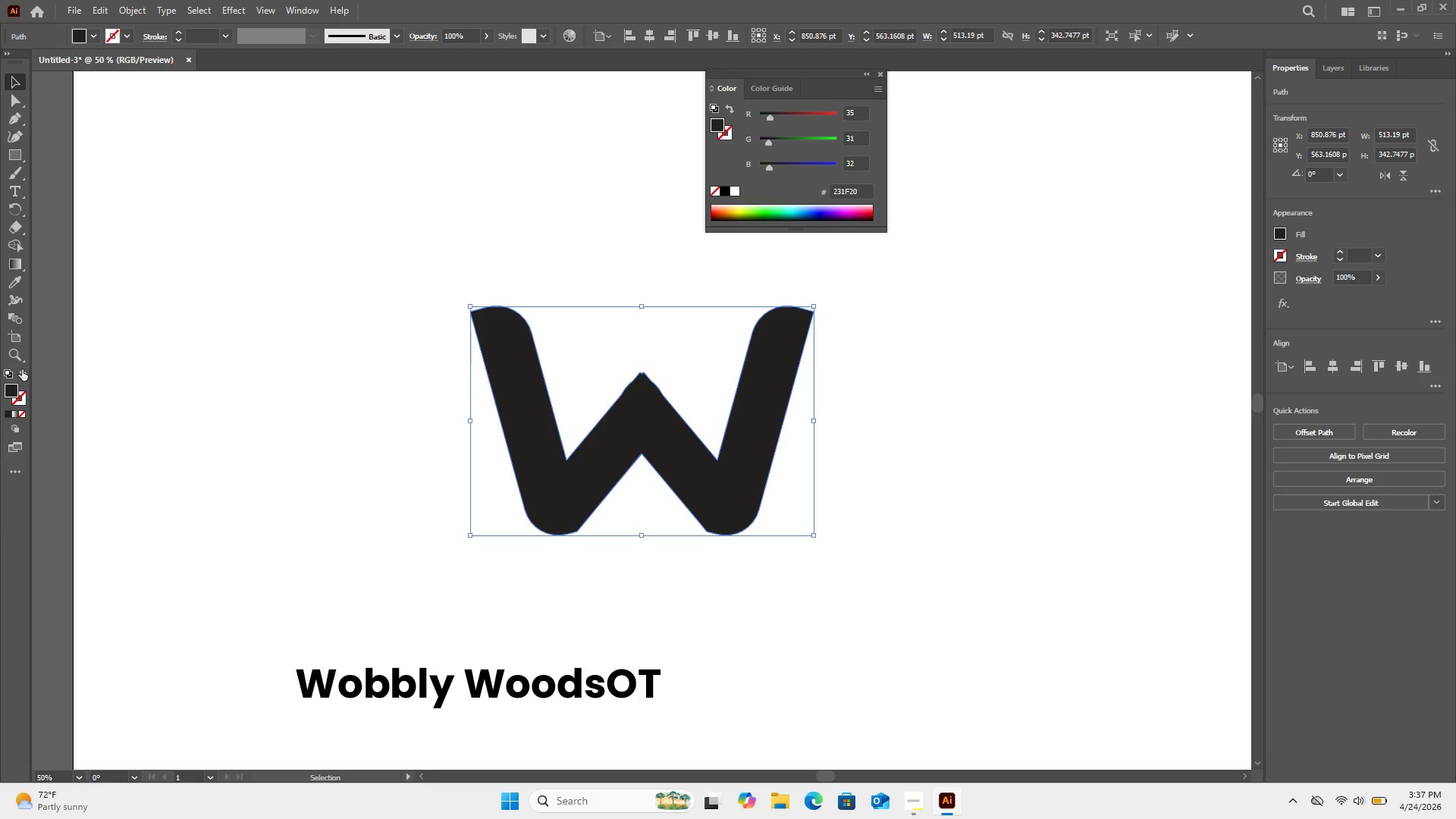 
left_click([22, 369])
 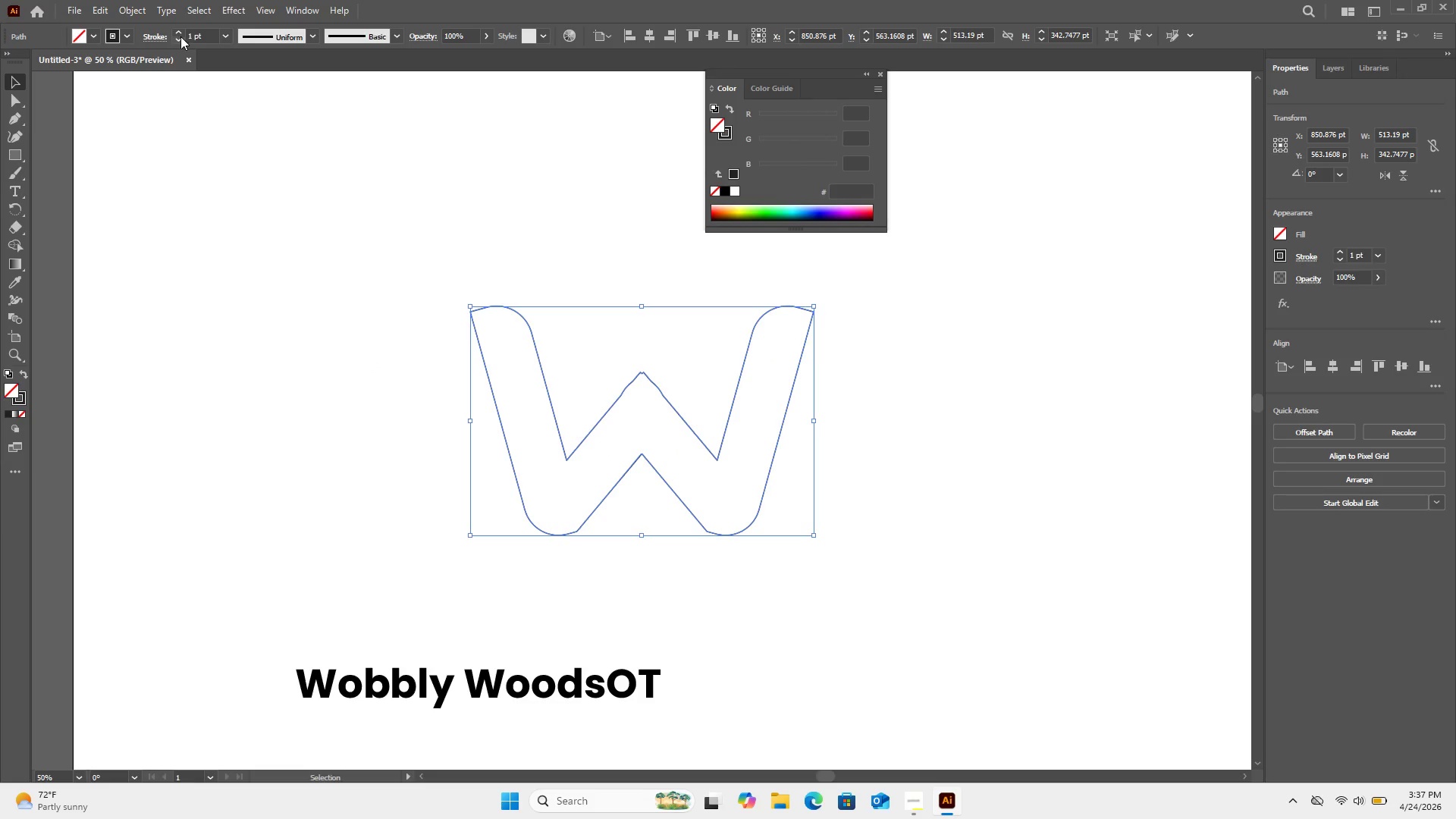 
double_click([180, 34])
 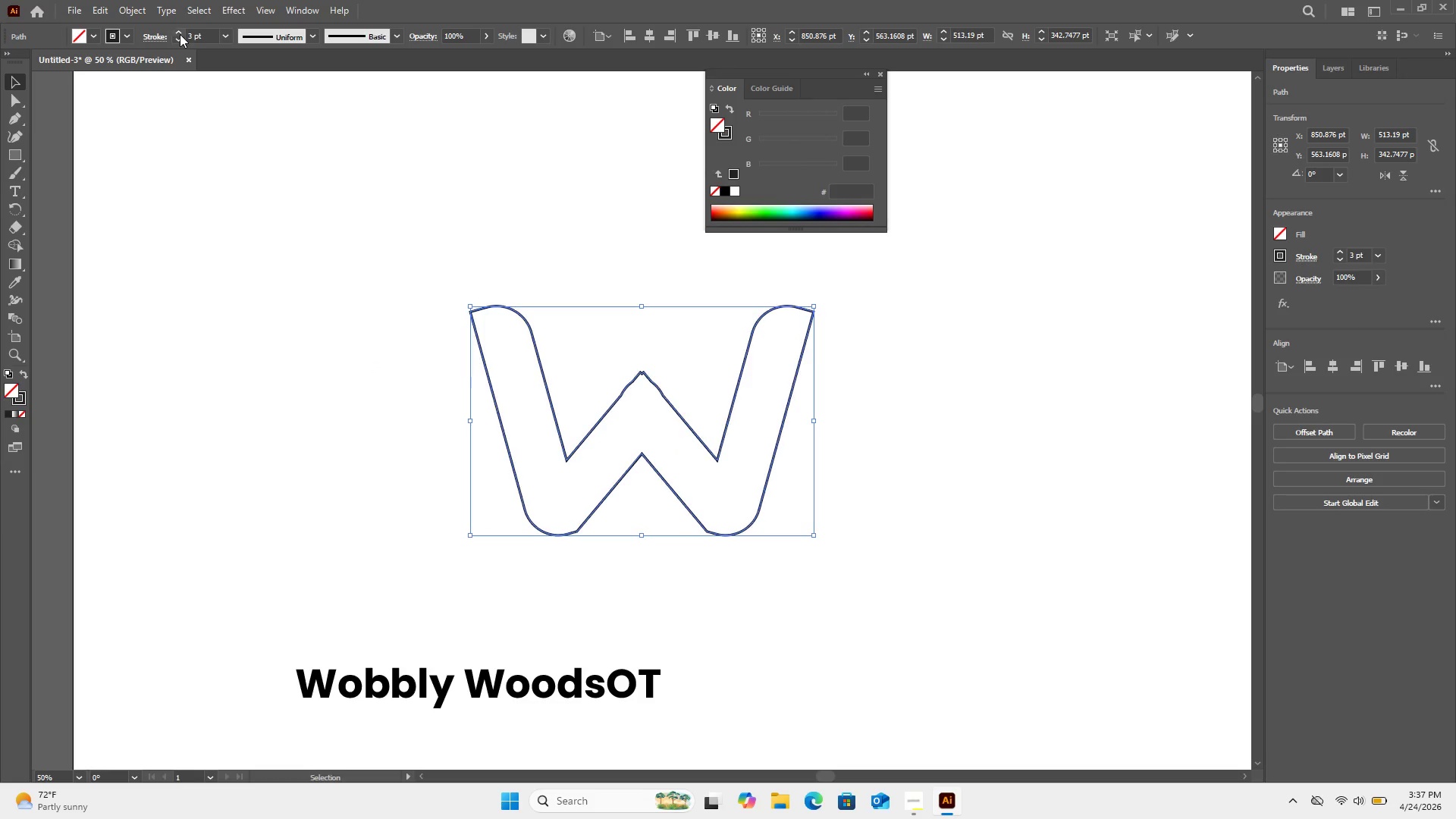 
triple_click([180, 34])
 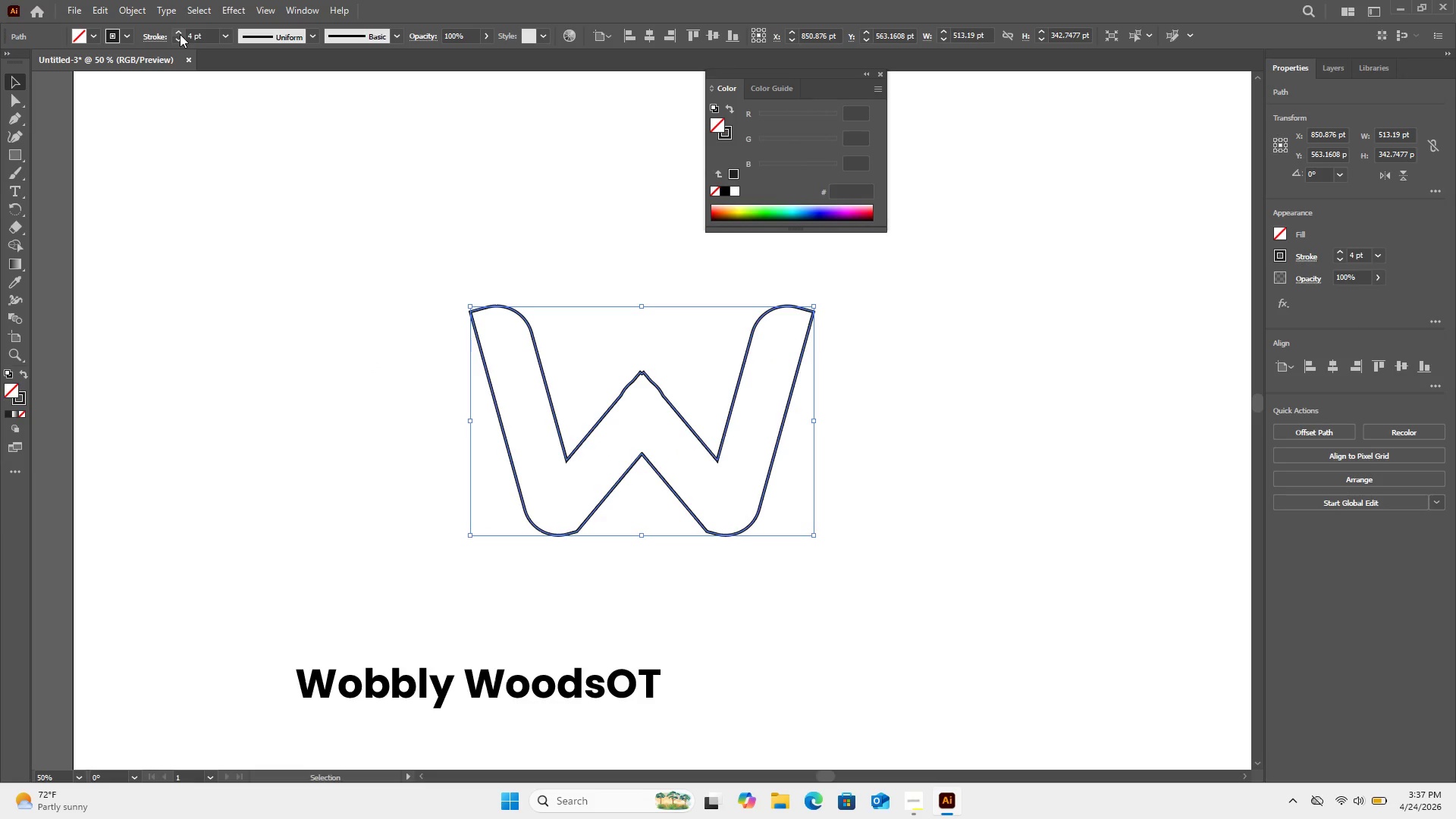 
triple_click([180, 34])
 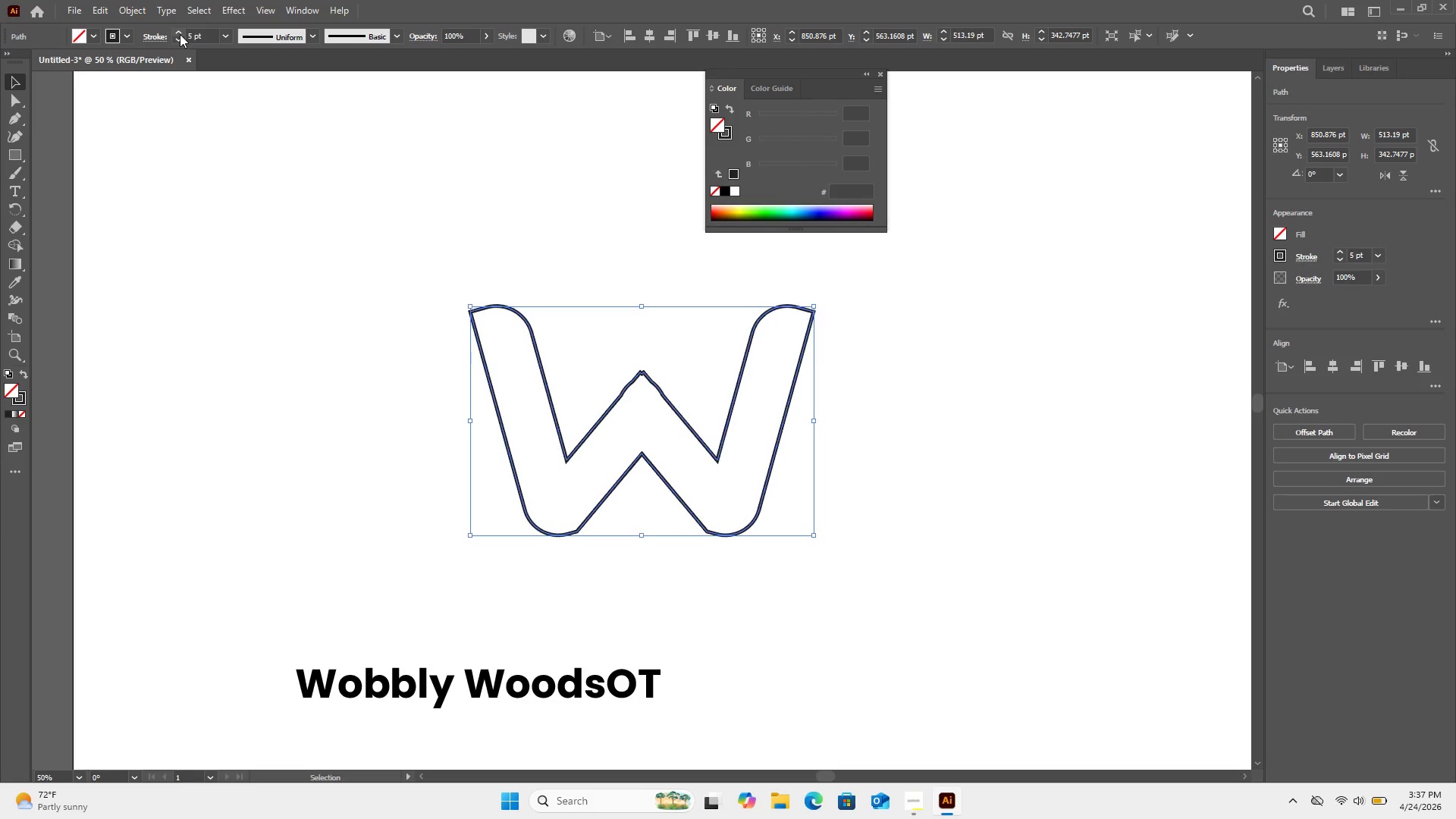 
triple_click([180, 34])
 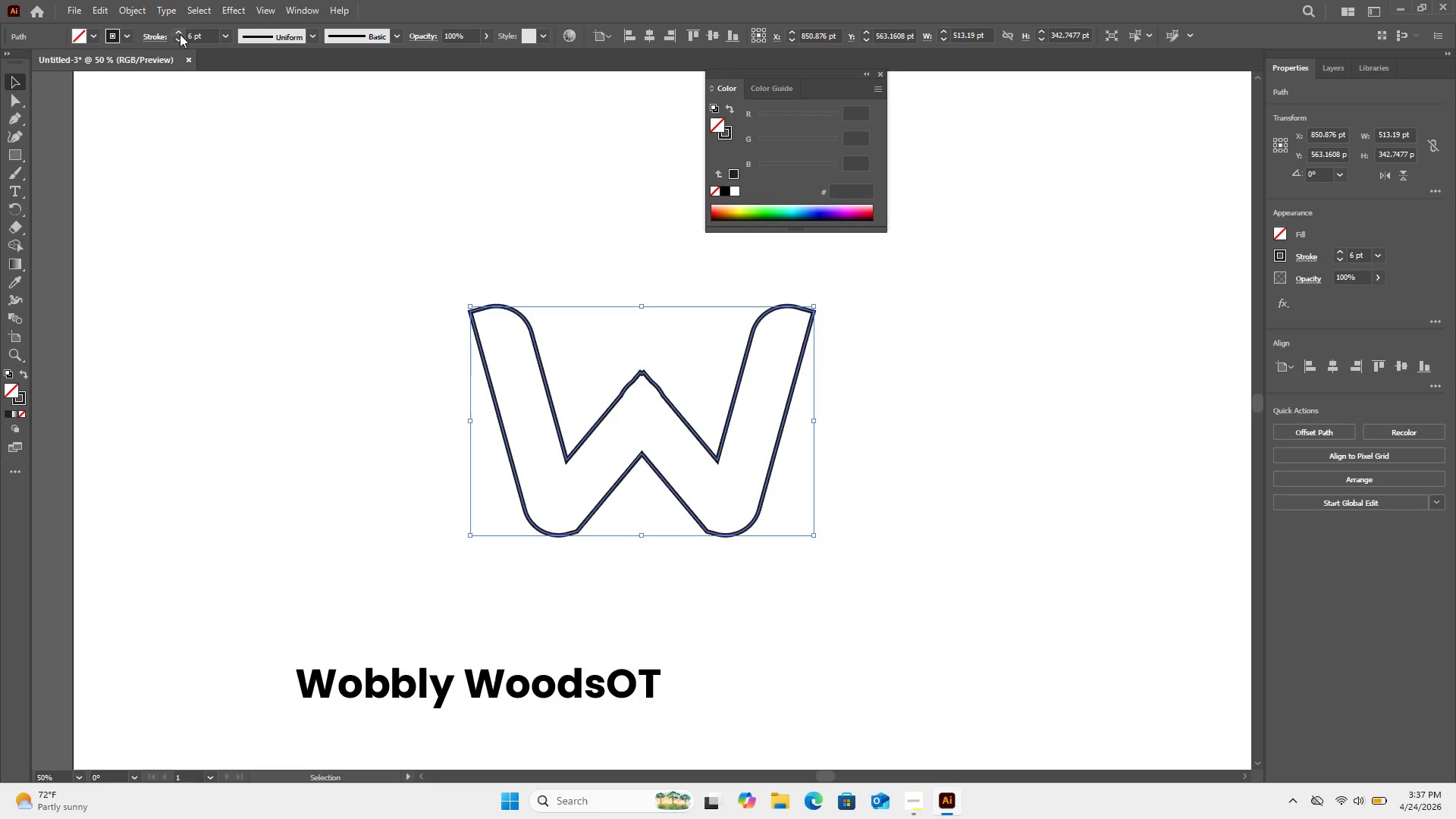 
triple_click([180, 34])
 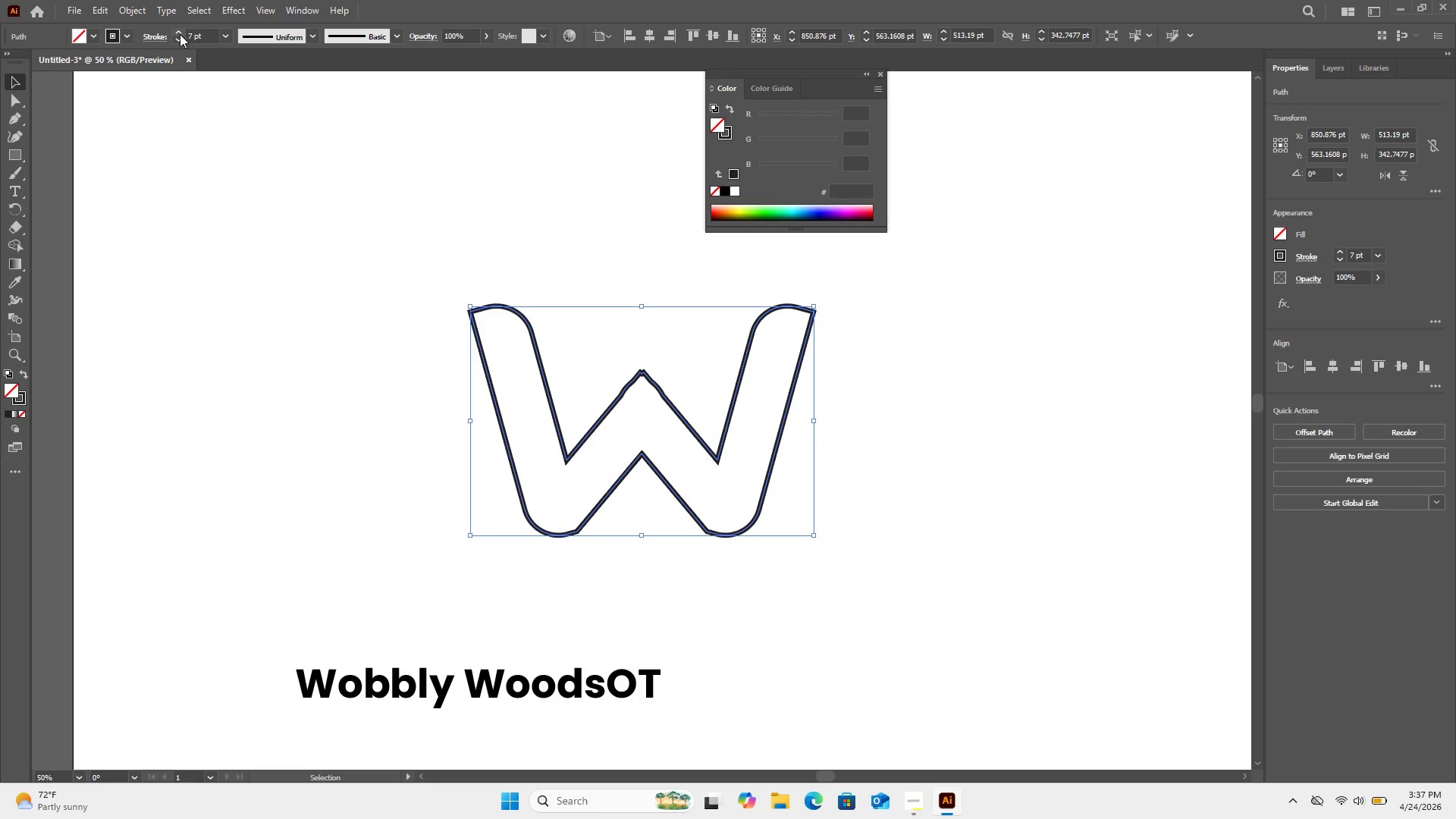 
left_click([180, 34])
 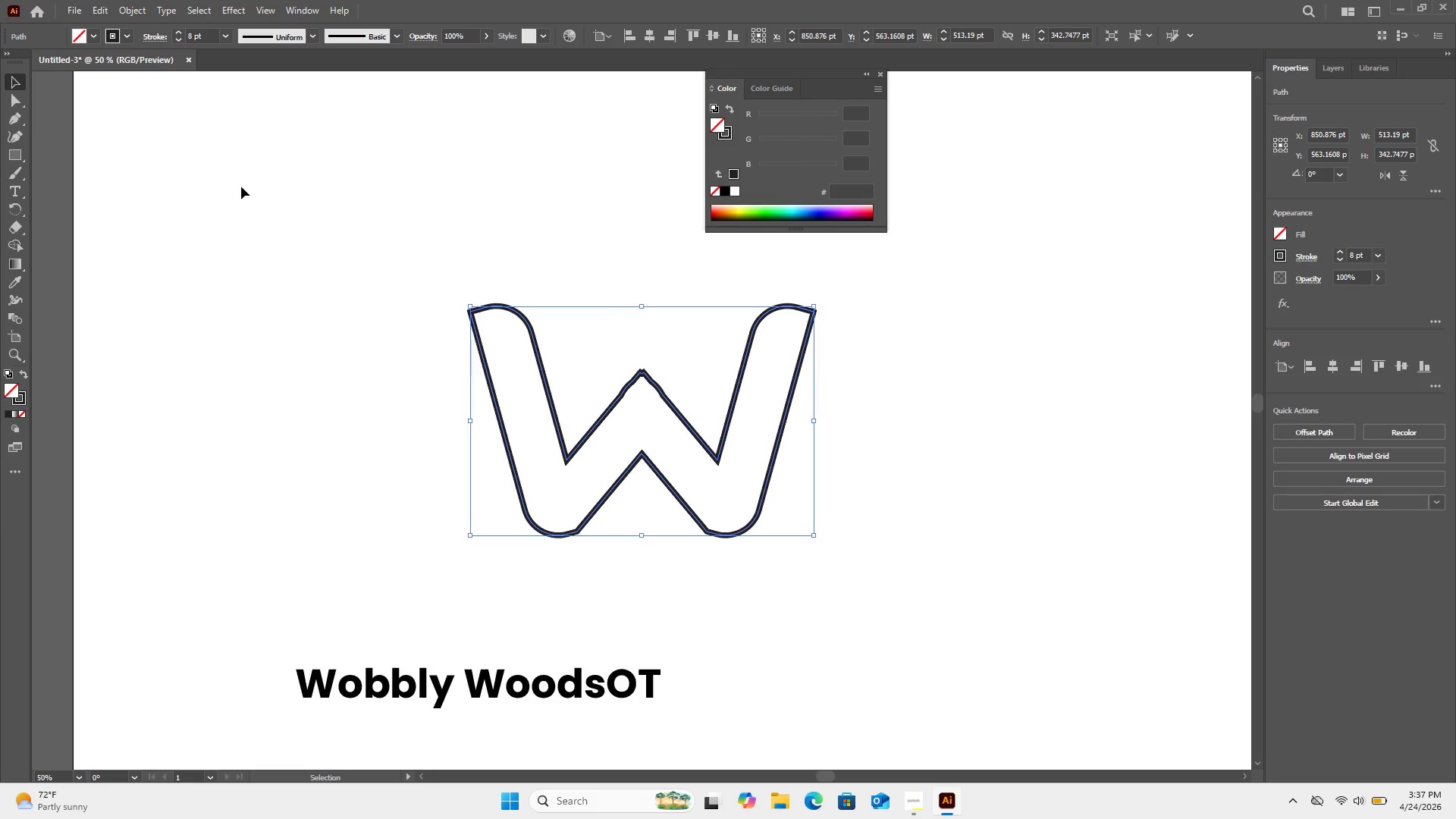 
left_click([242, 188])
 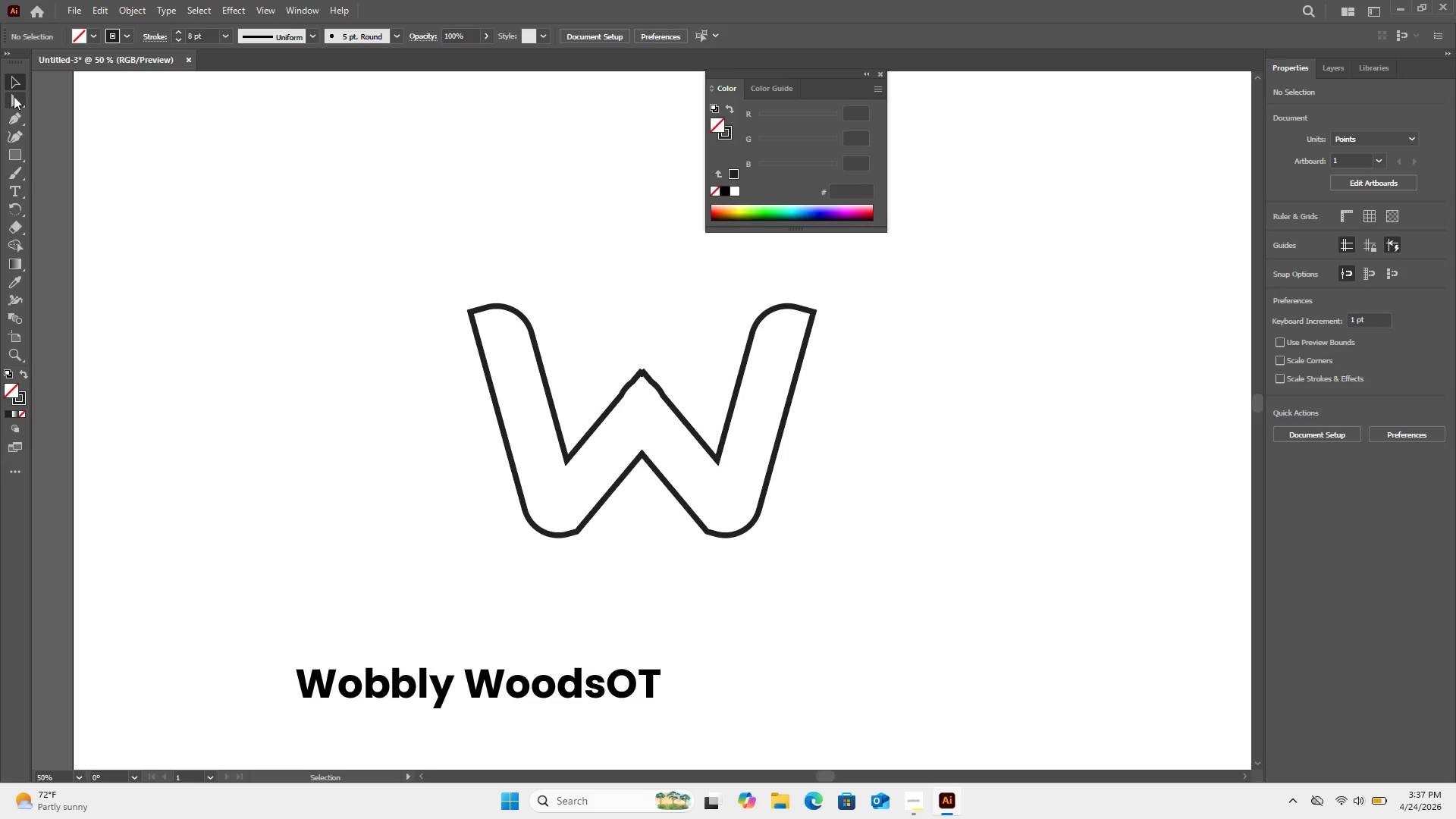 
wait(7.26)
 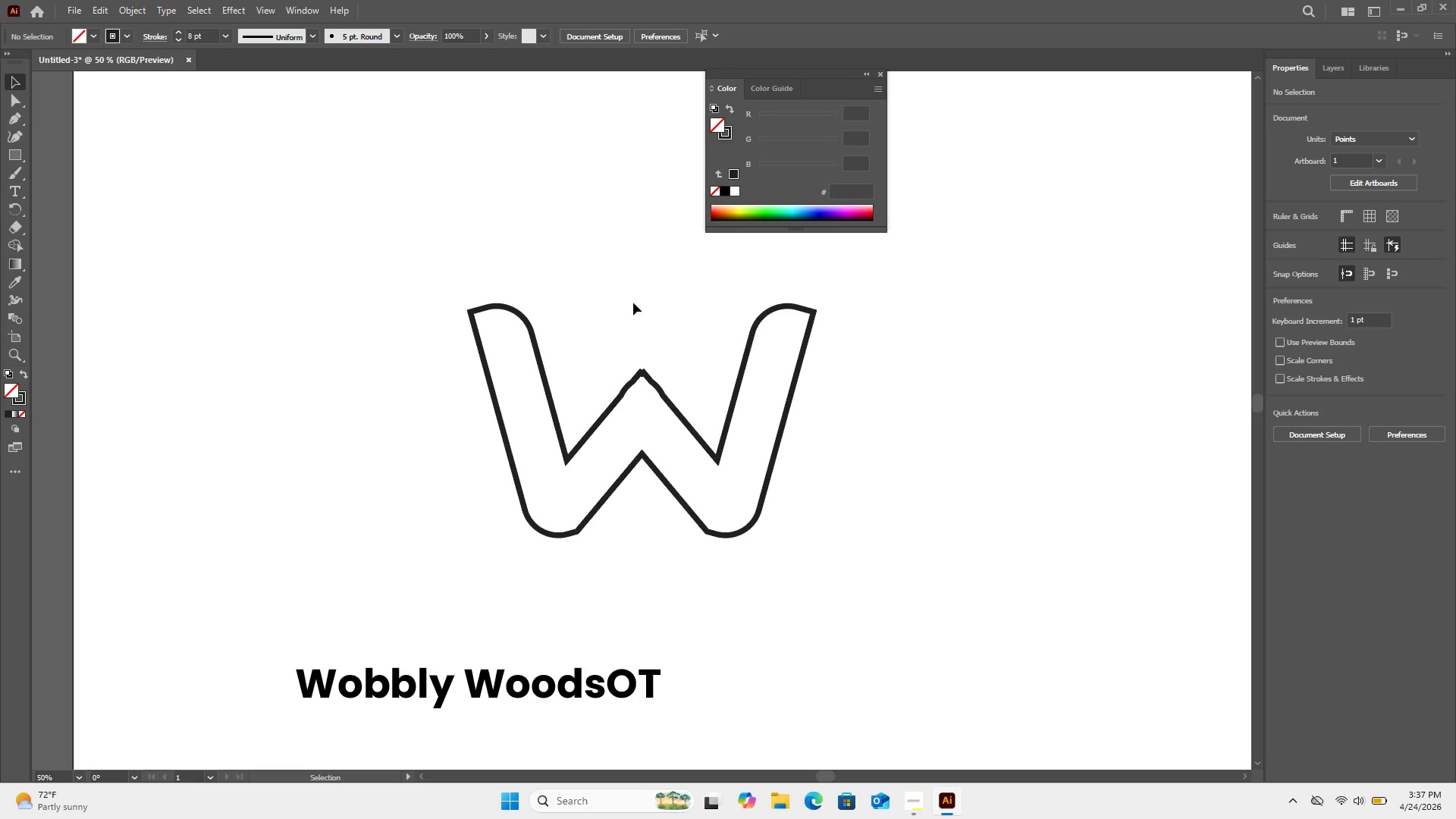 
left_click([647, 377])
 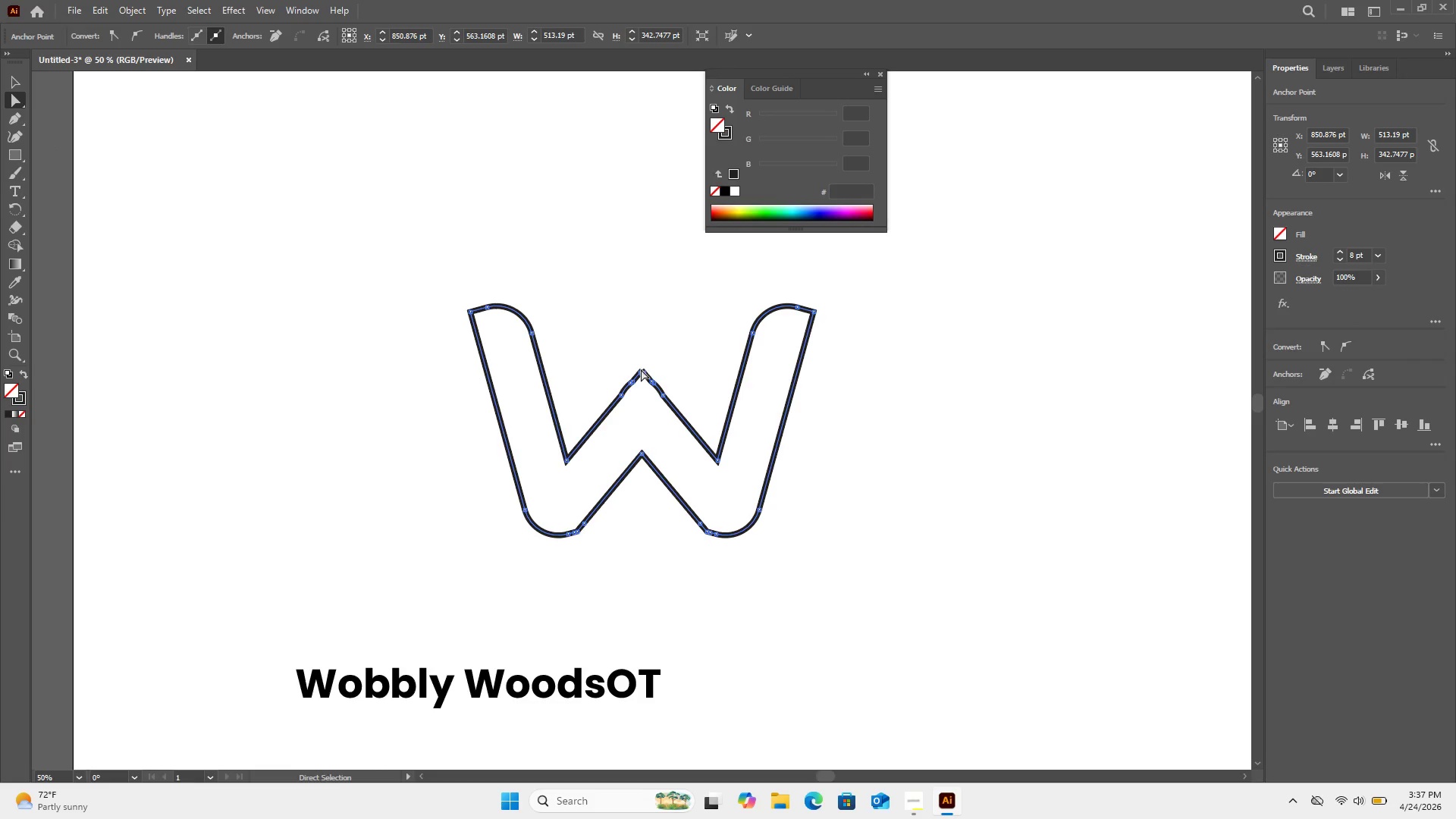 
left_click_drag(start_coordinate=[641, 370], to_coordinate=[645, 369])
 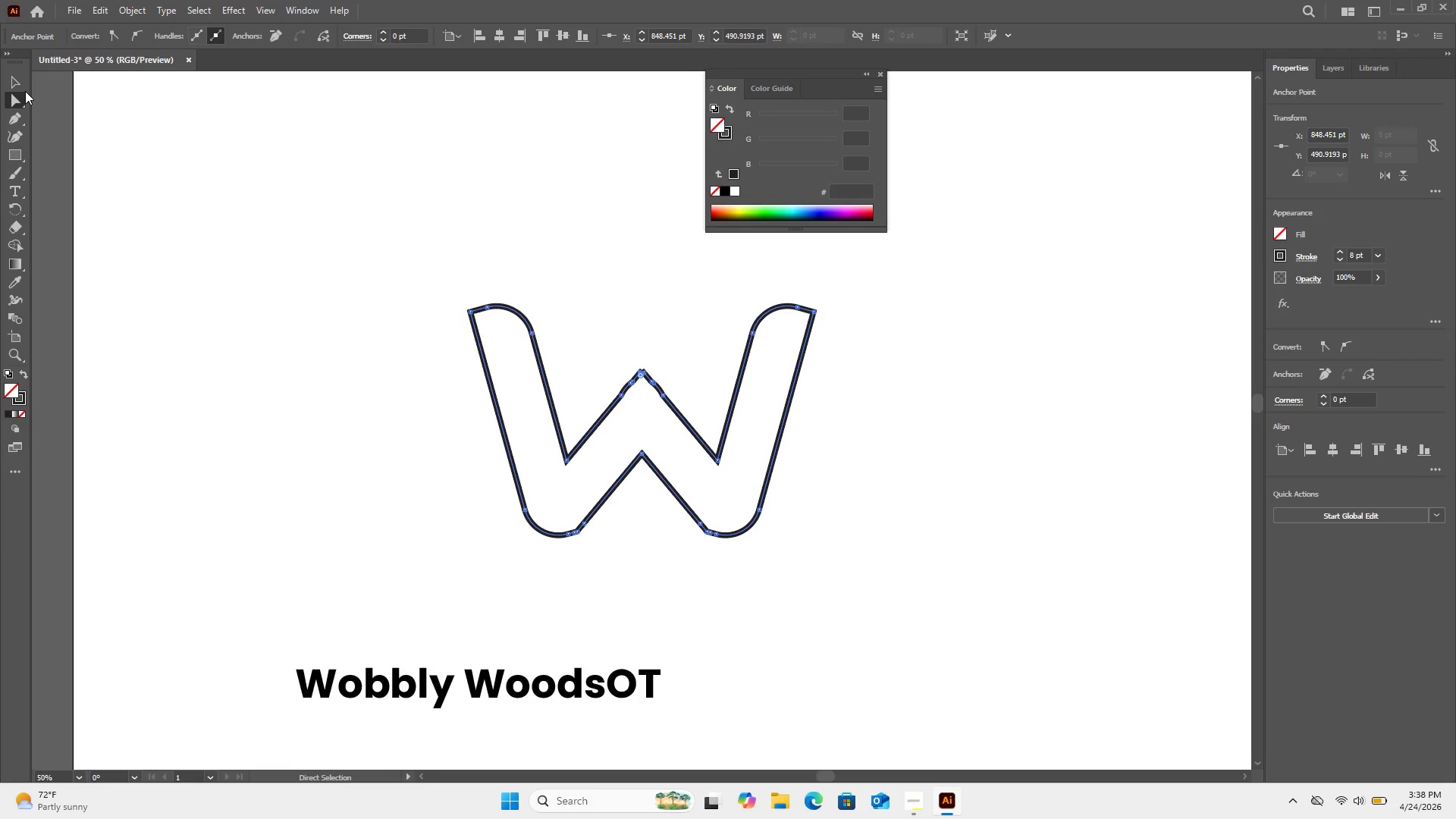 
key(Control+Equal)
 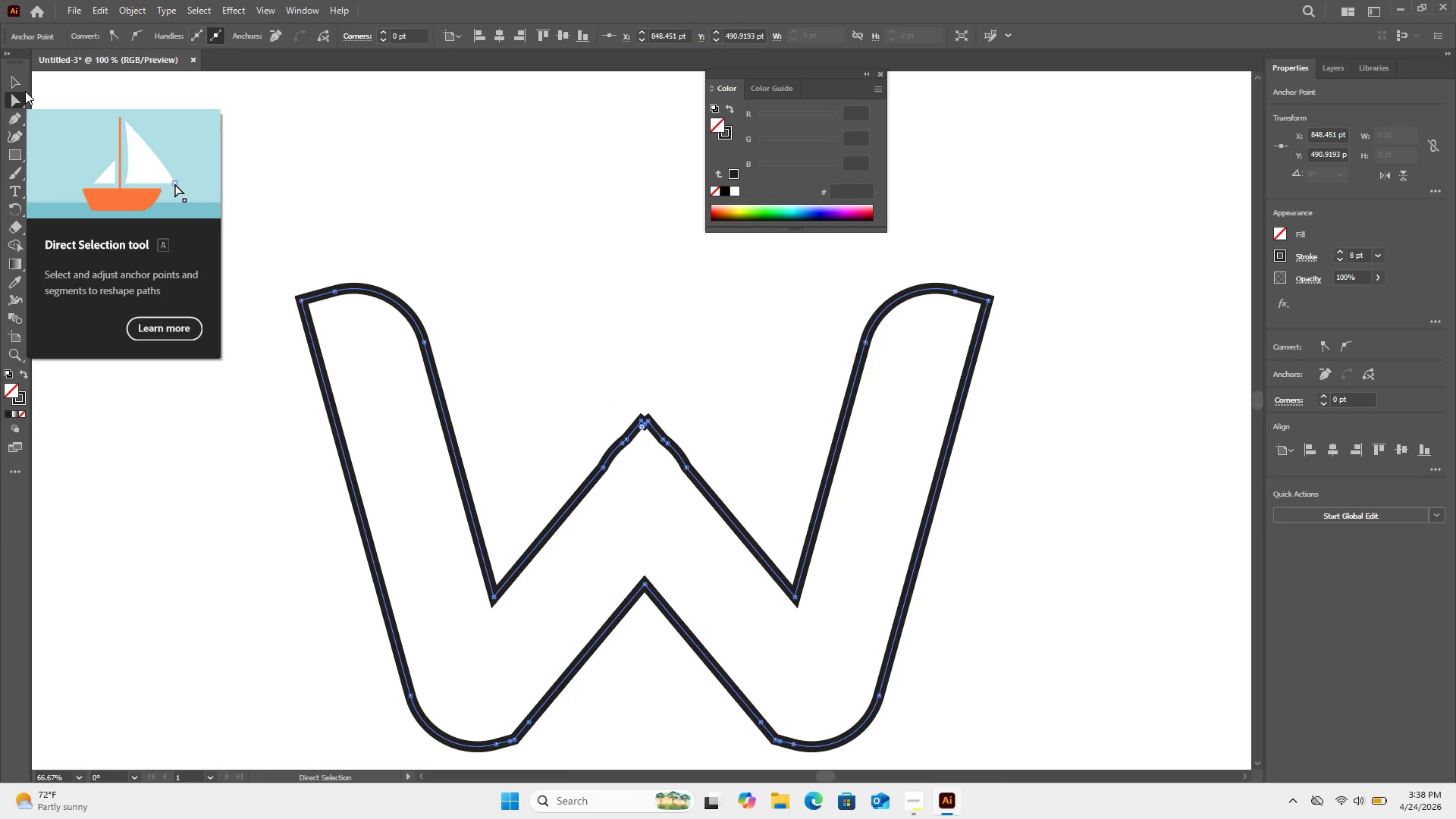 
key(Control+Equal)
 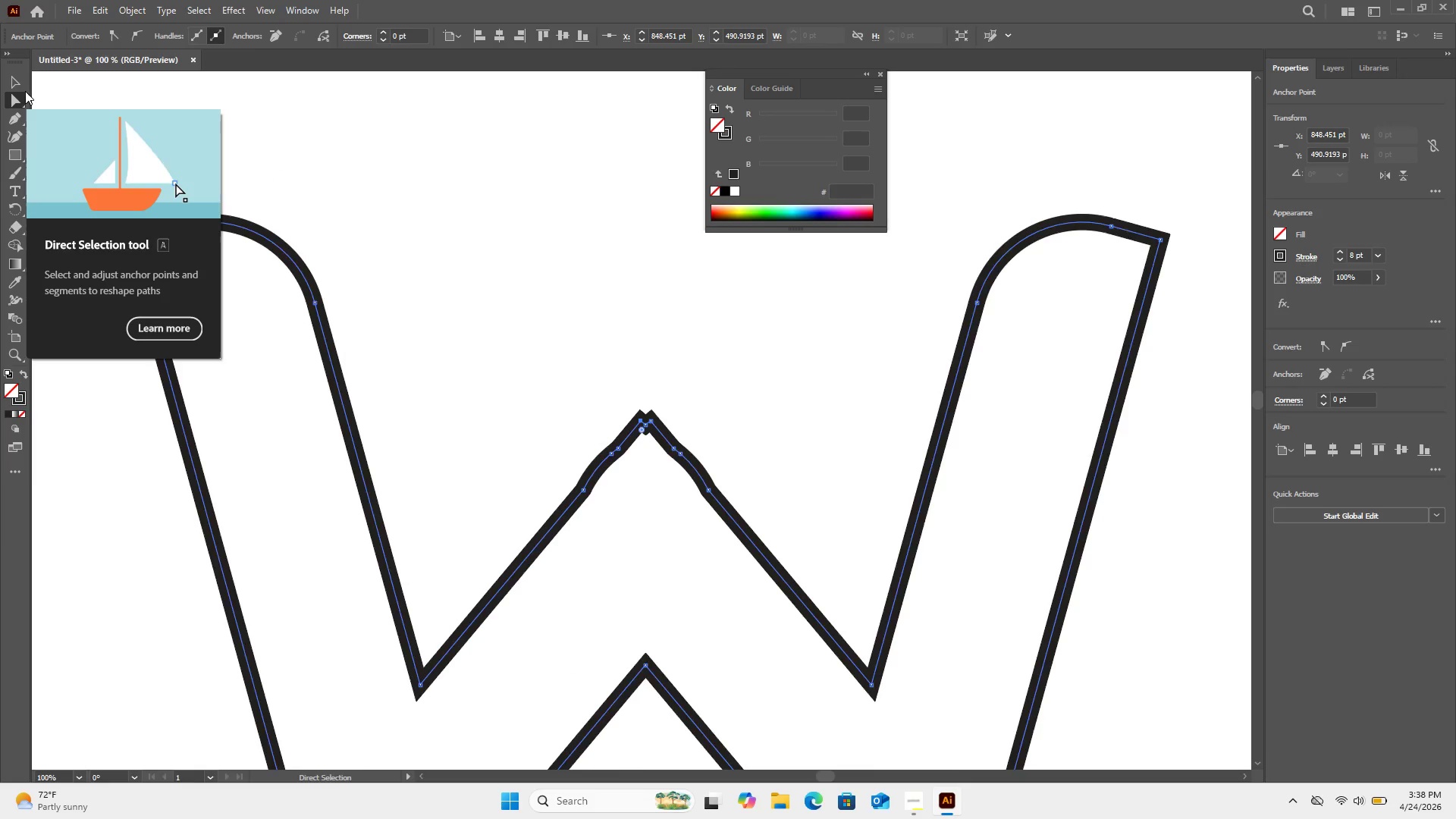 
key(Control+Equal)
 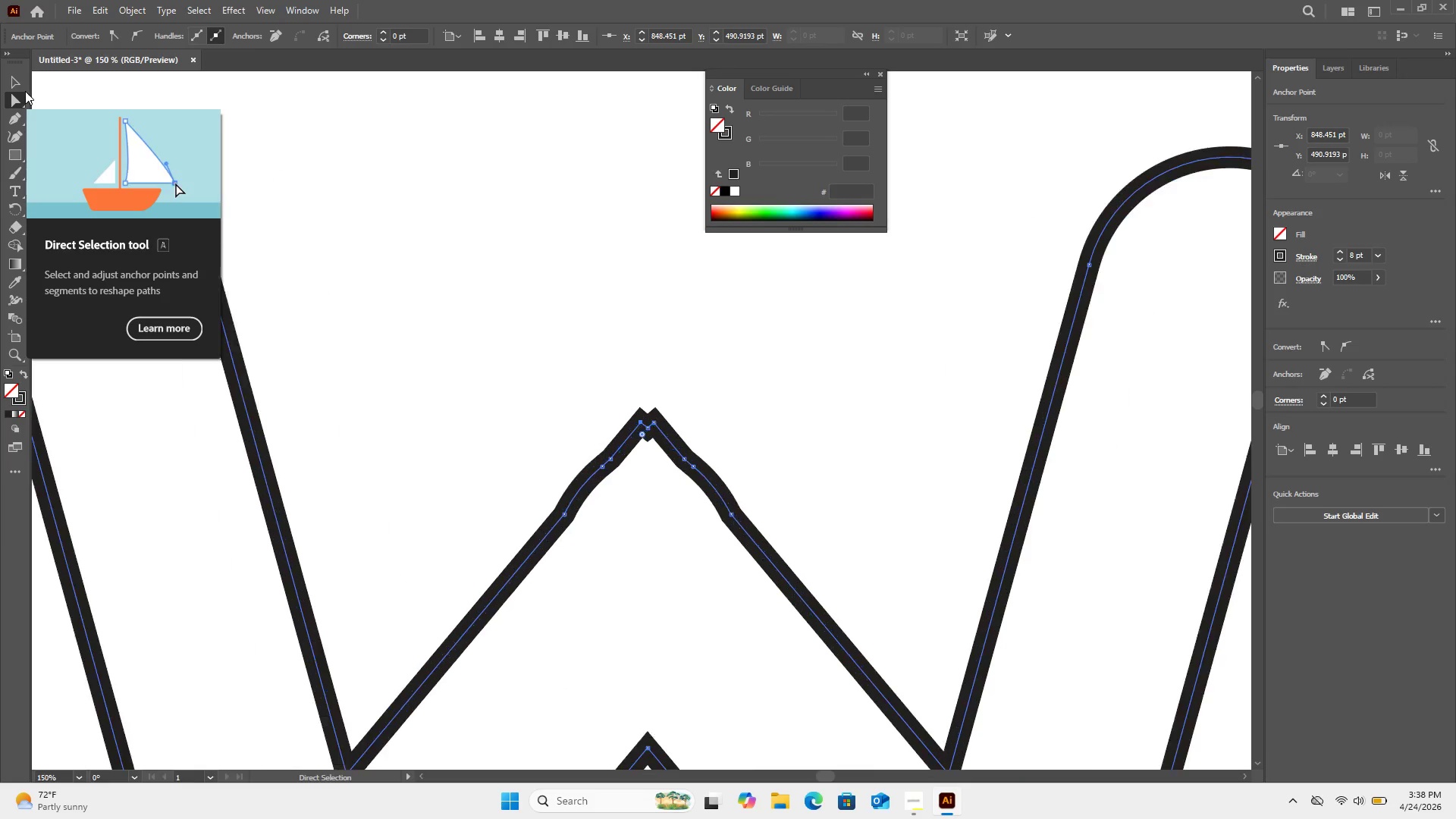 
key(Control+Equal)
 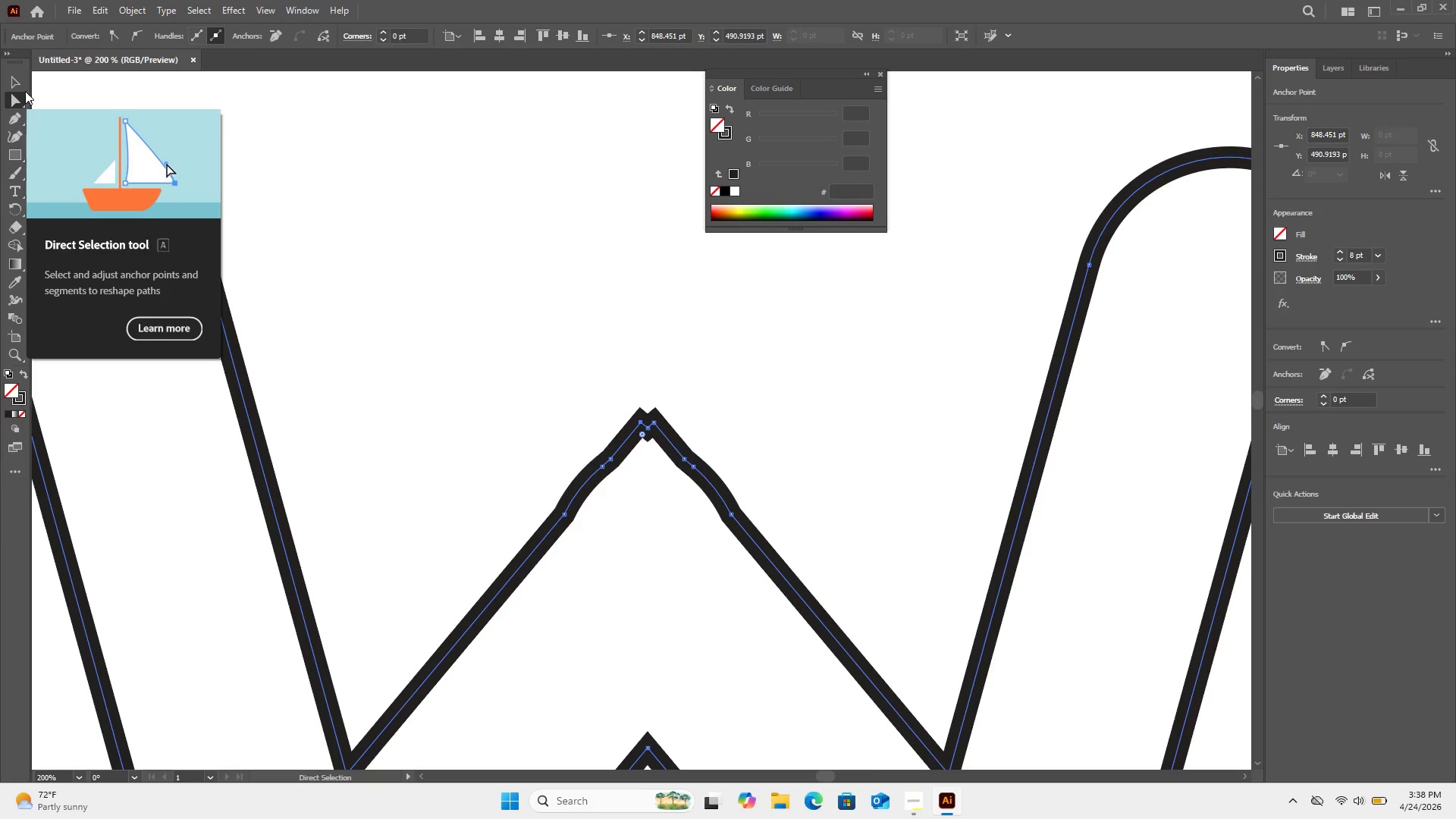 
key(Control+Equal)
 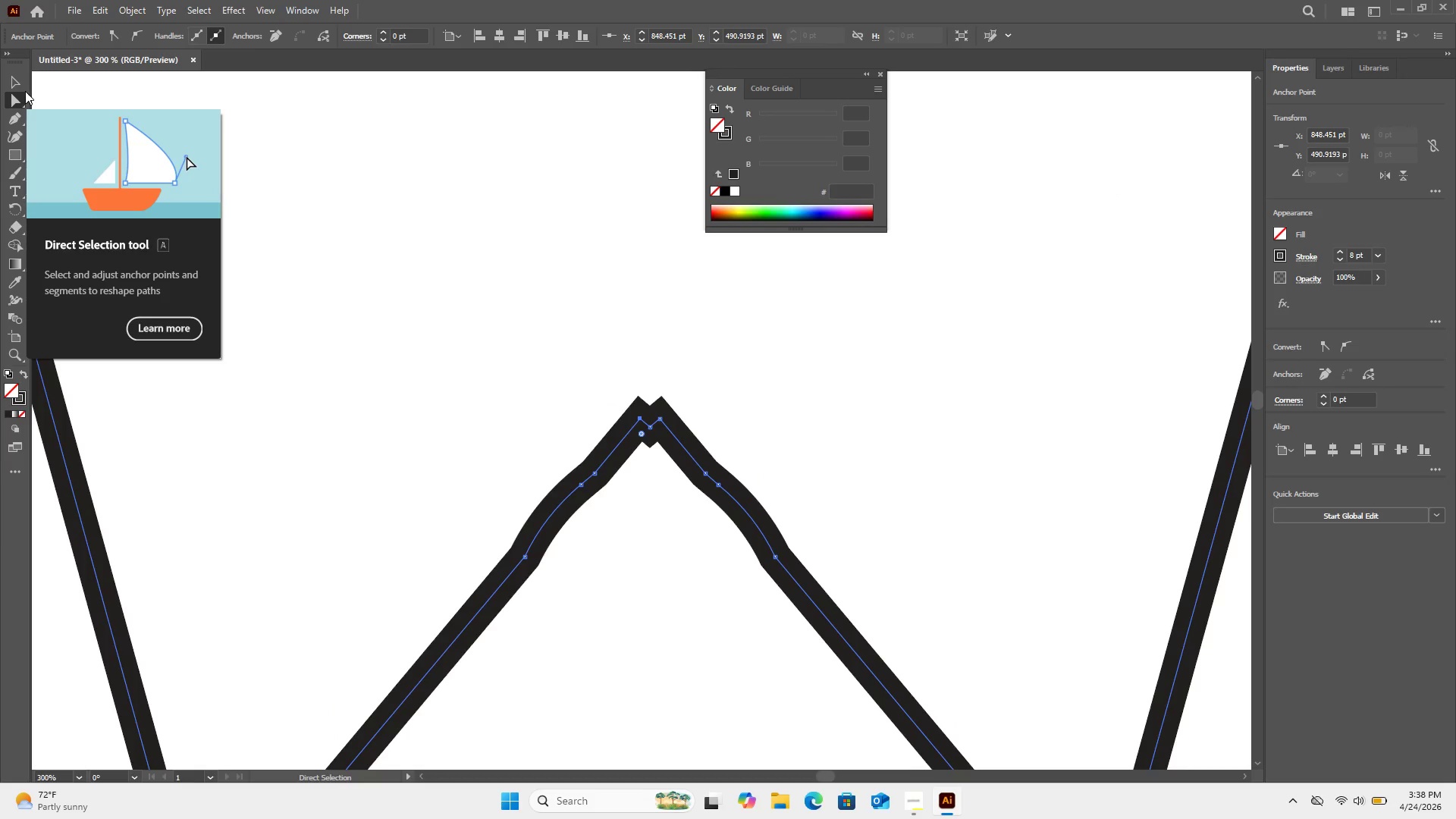 
key(Control+Equal)
 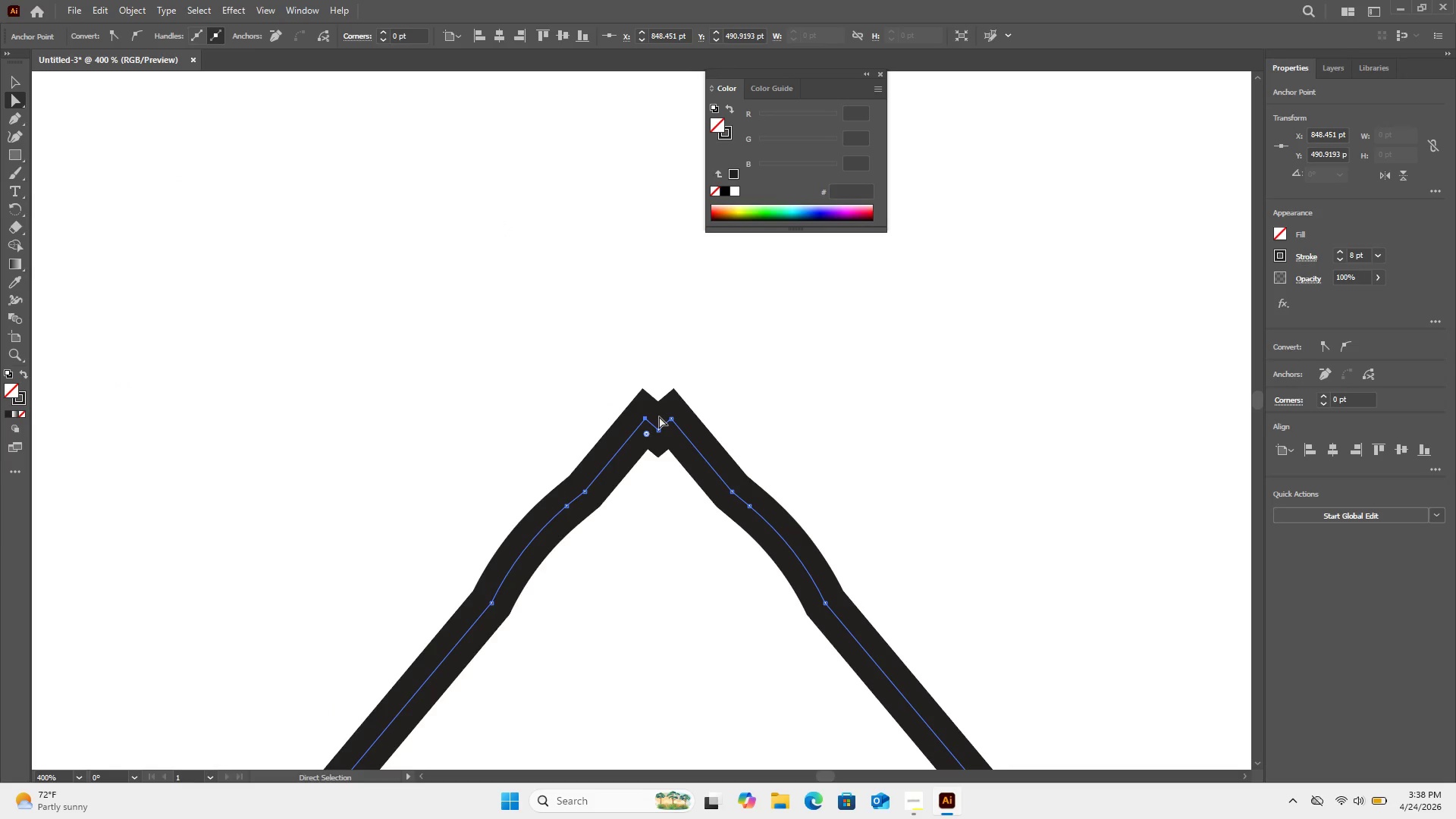 
left_click_drag(start_coordinate=[659, 428], to_coordinate=[657, 400])
 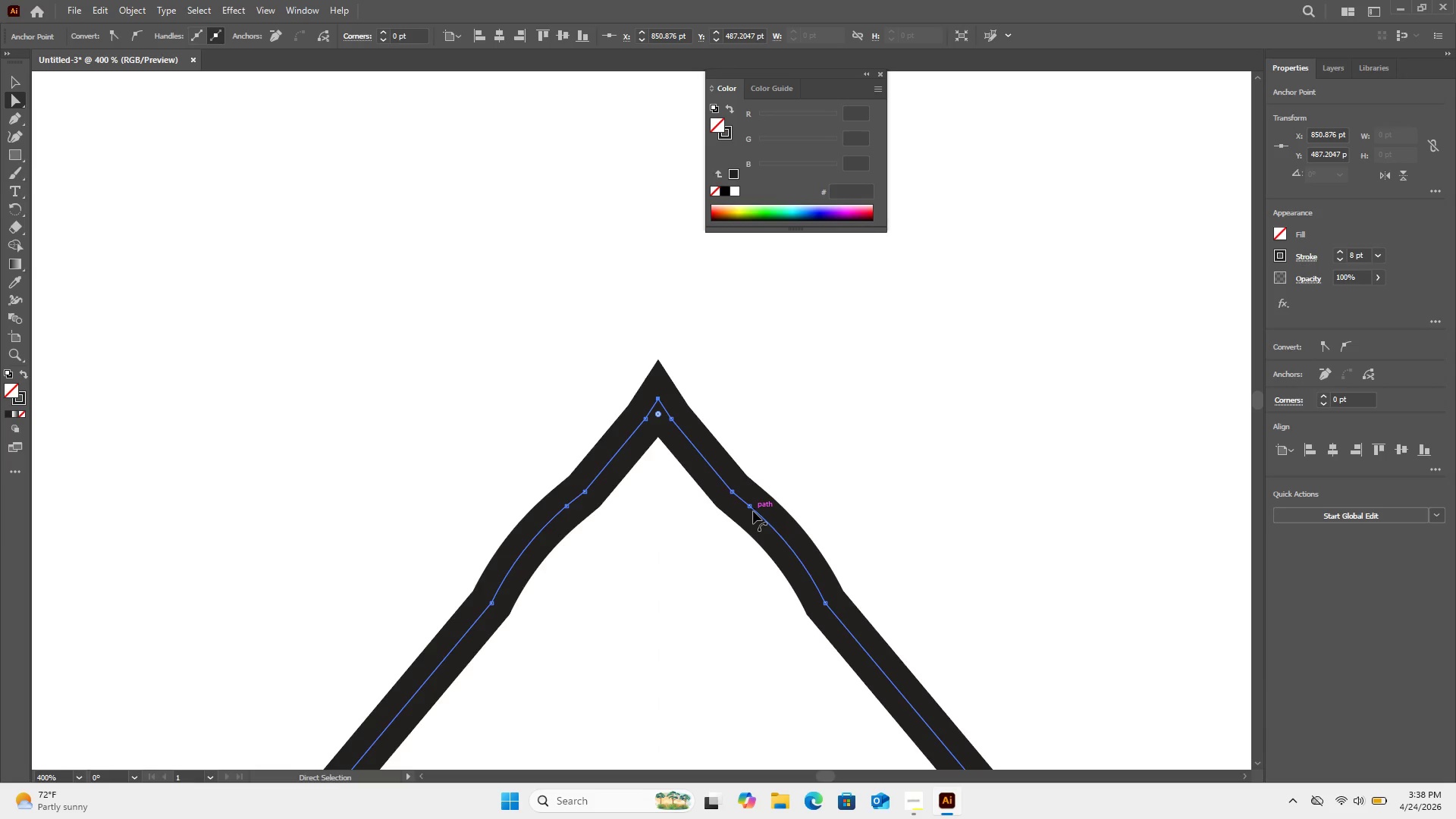 
left_click_drag(start_coordinate=[752, 510], to_coordinate=[756, 512])
 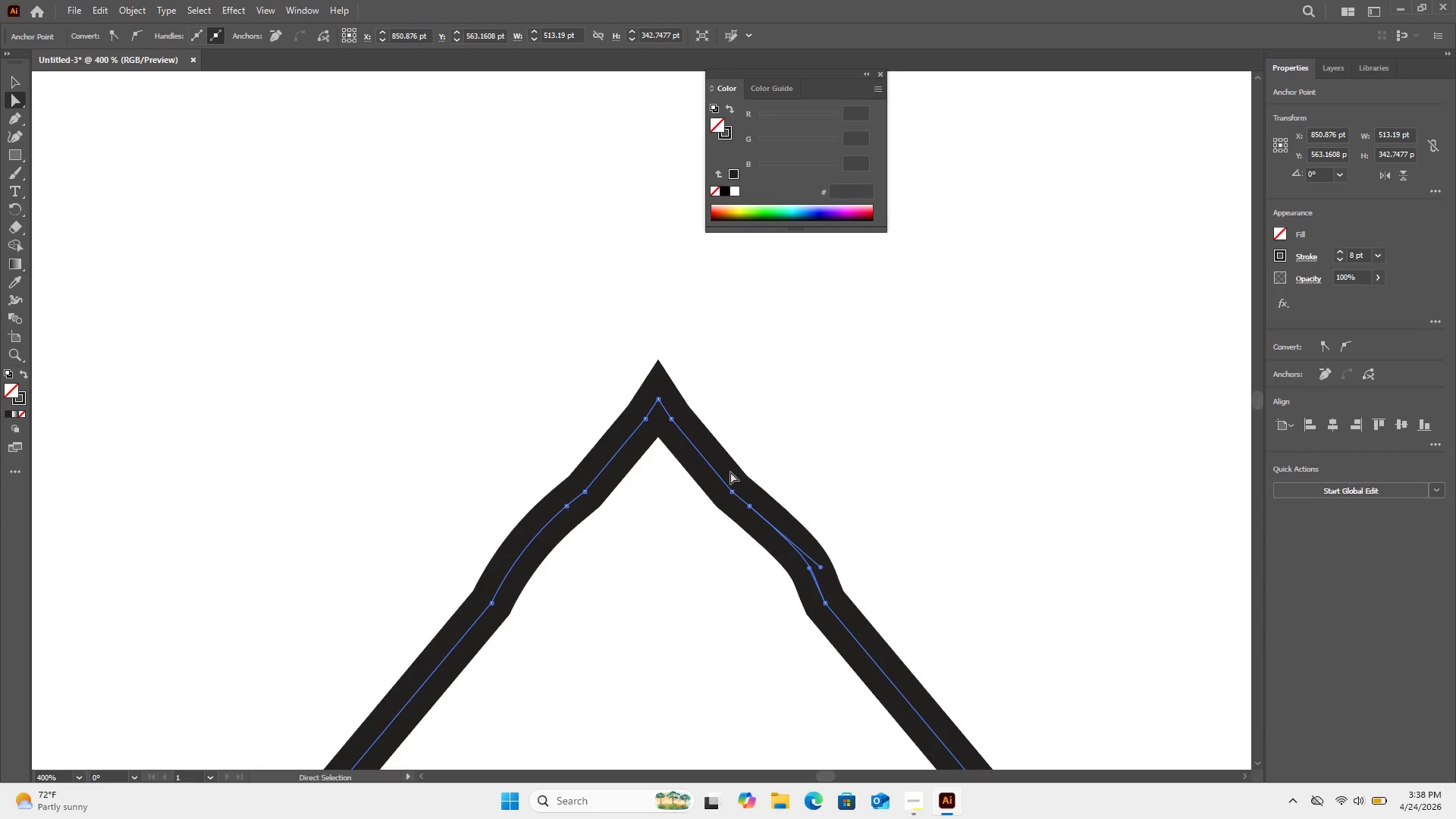 
key(Control+ControlLeft)
 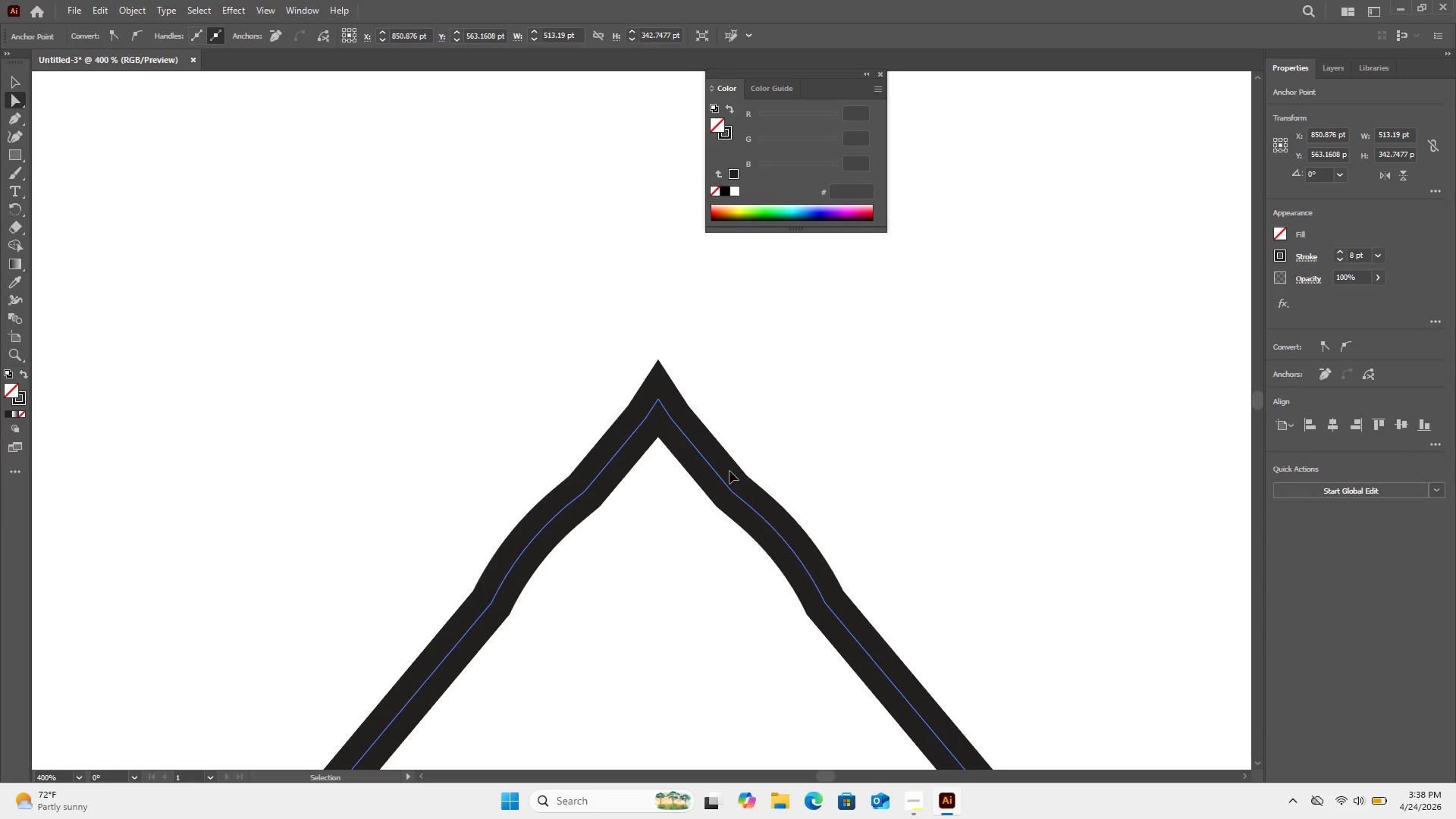 
key(Control+Z)
 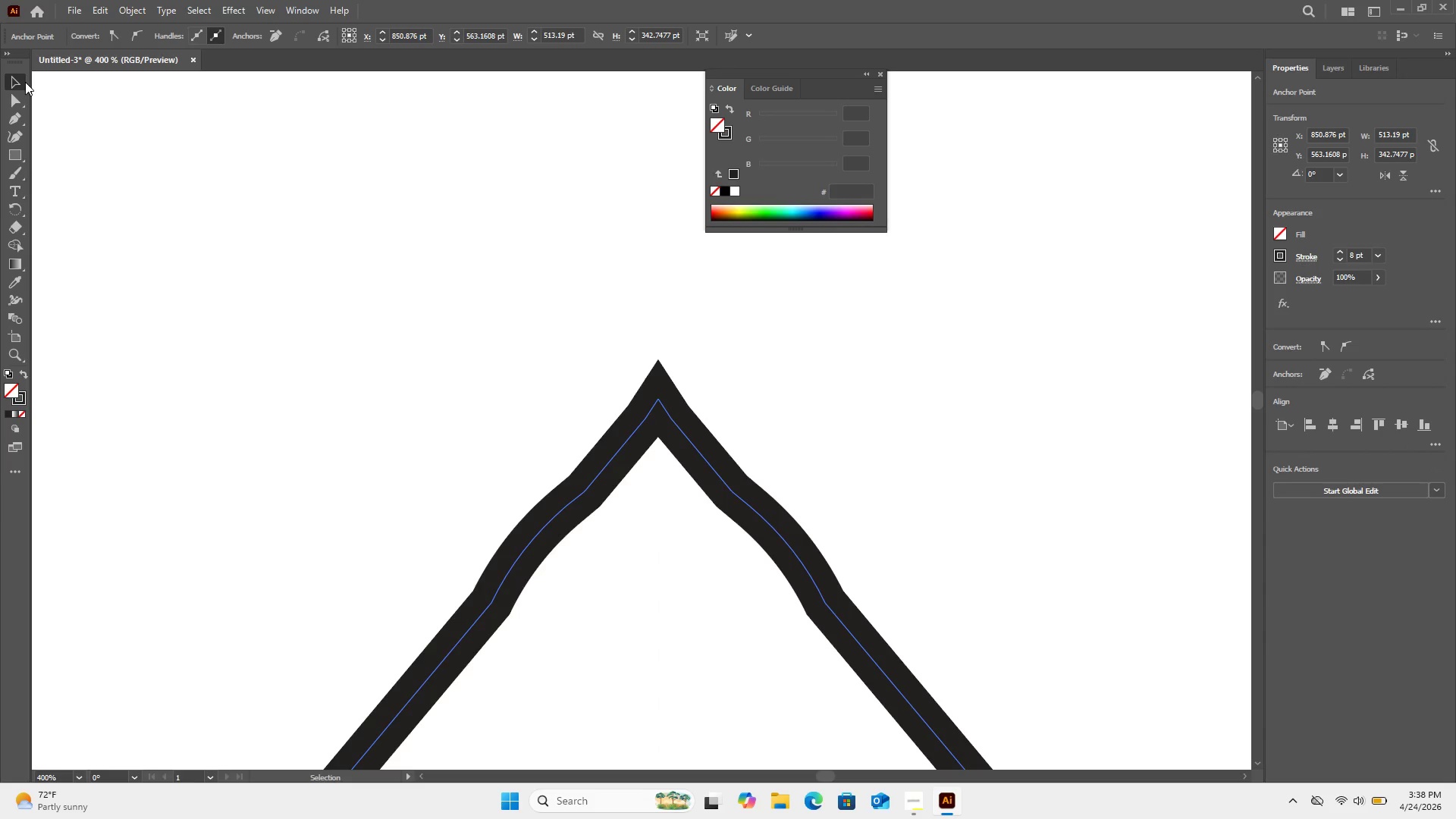 
key(Control+Minus)
 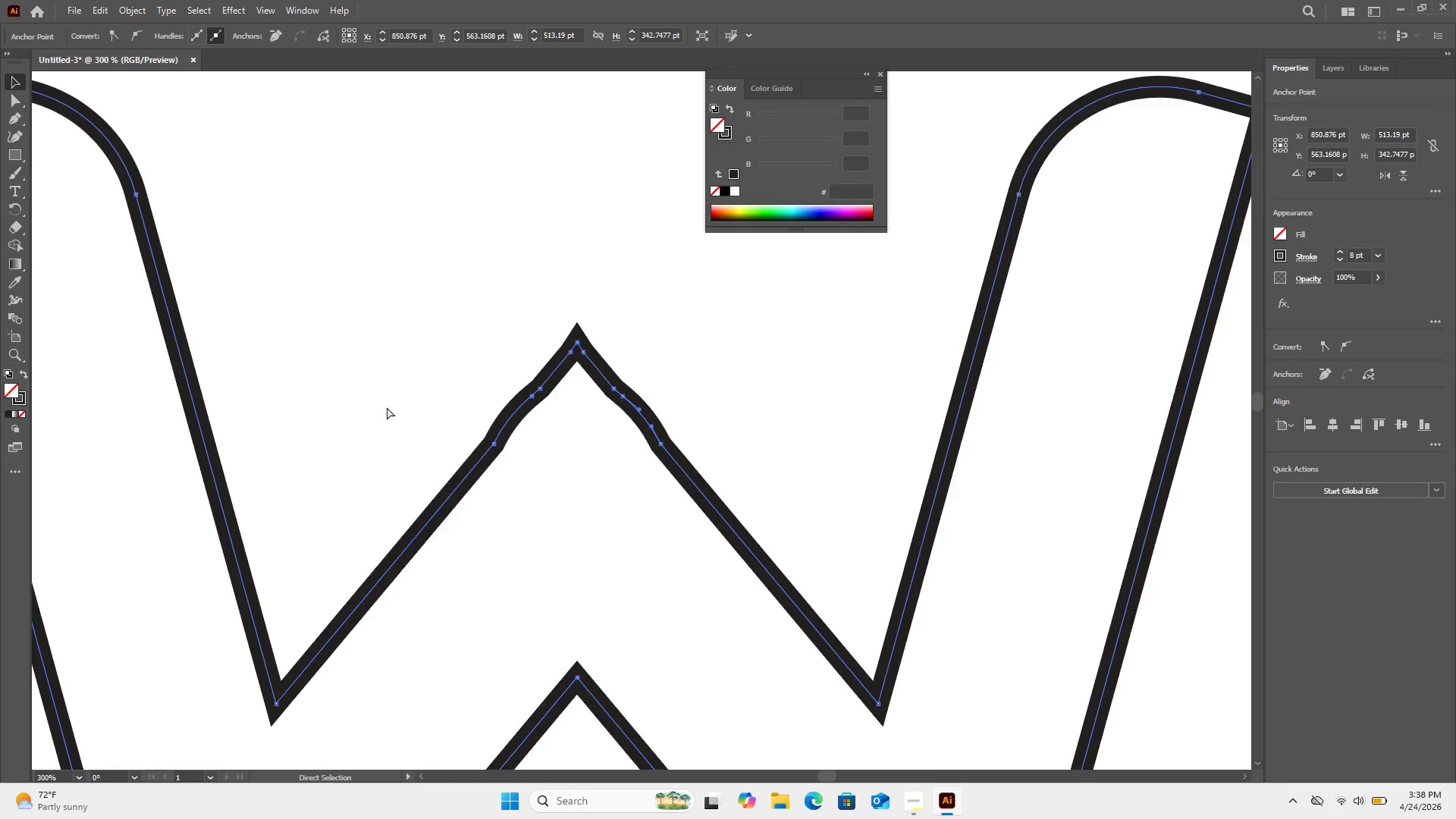 
key(Control+Minus)
 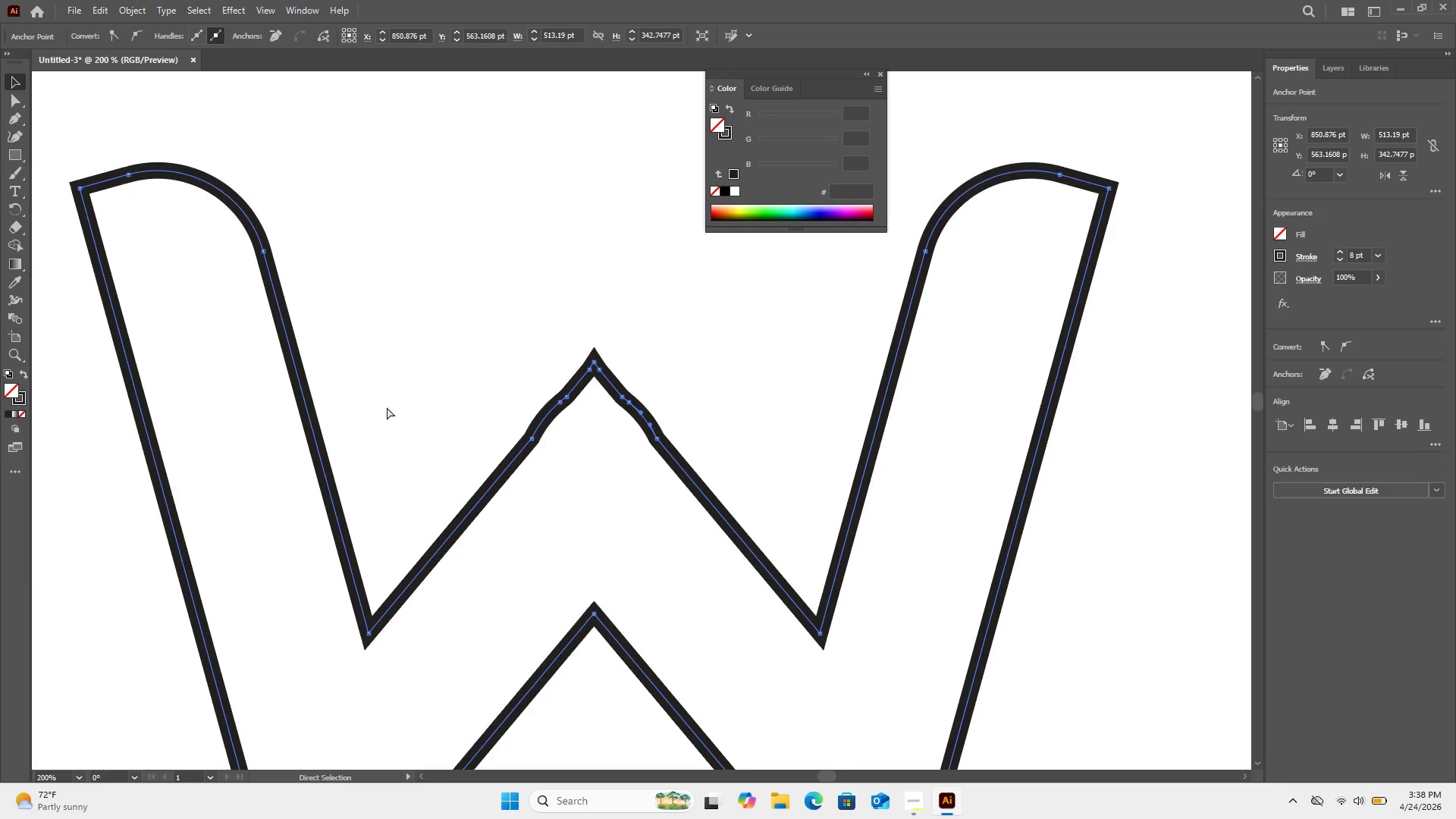 
key(Control+Minus)
 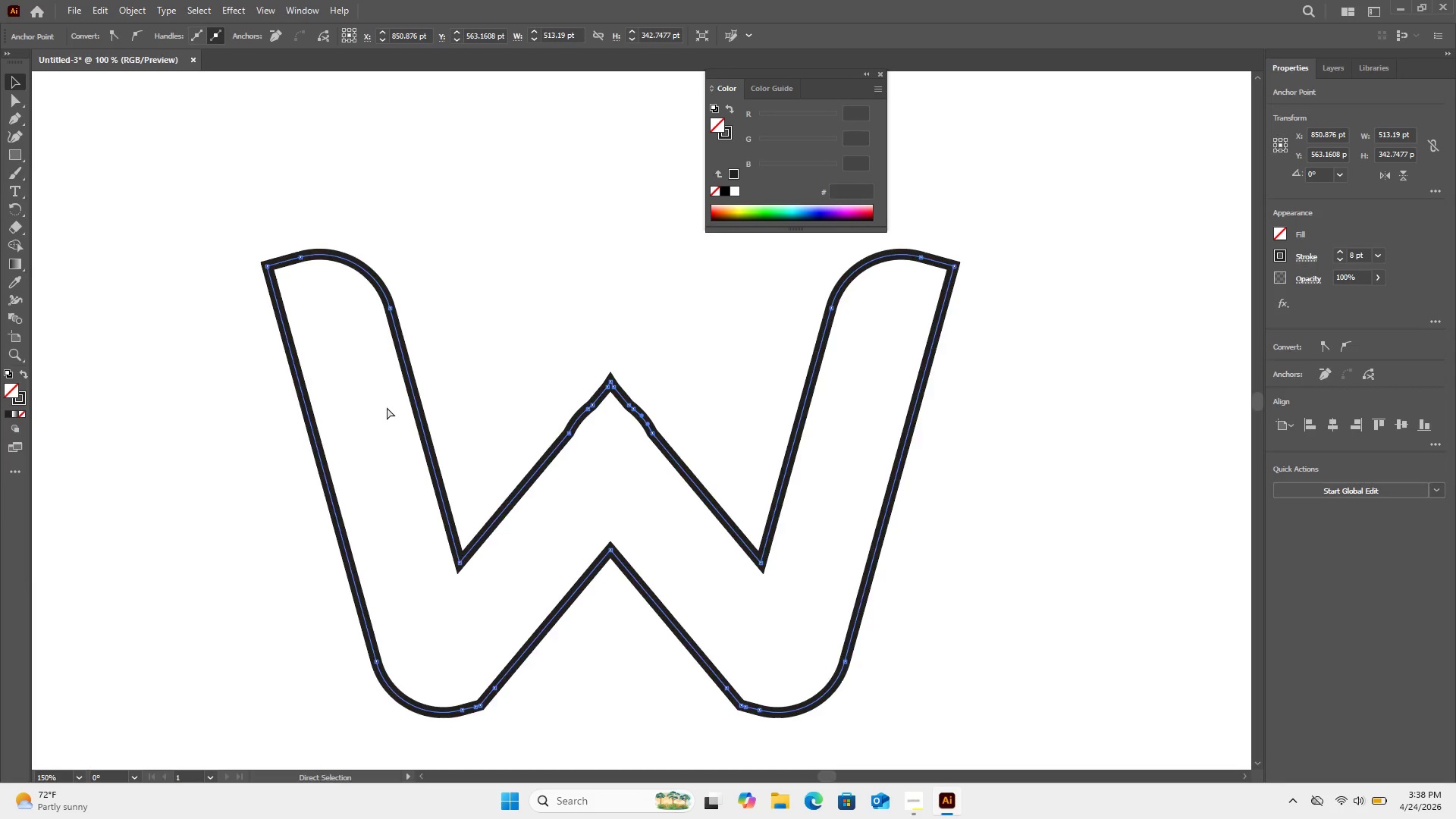 
key(Control+Minus)
 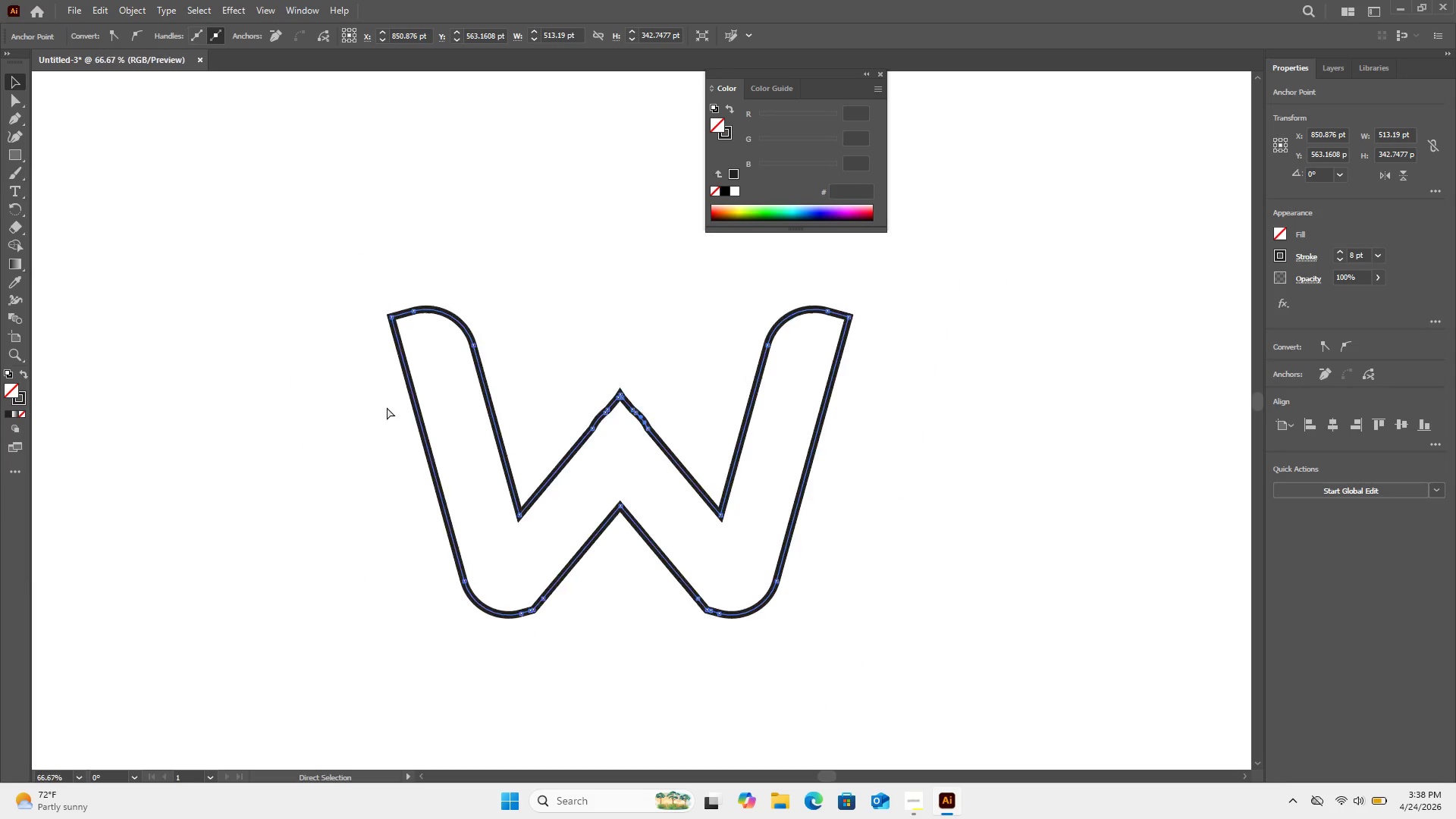 
key(Control+Minus)
 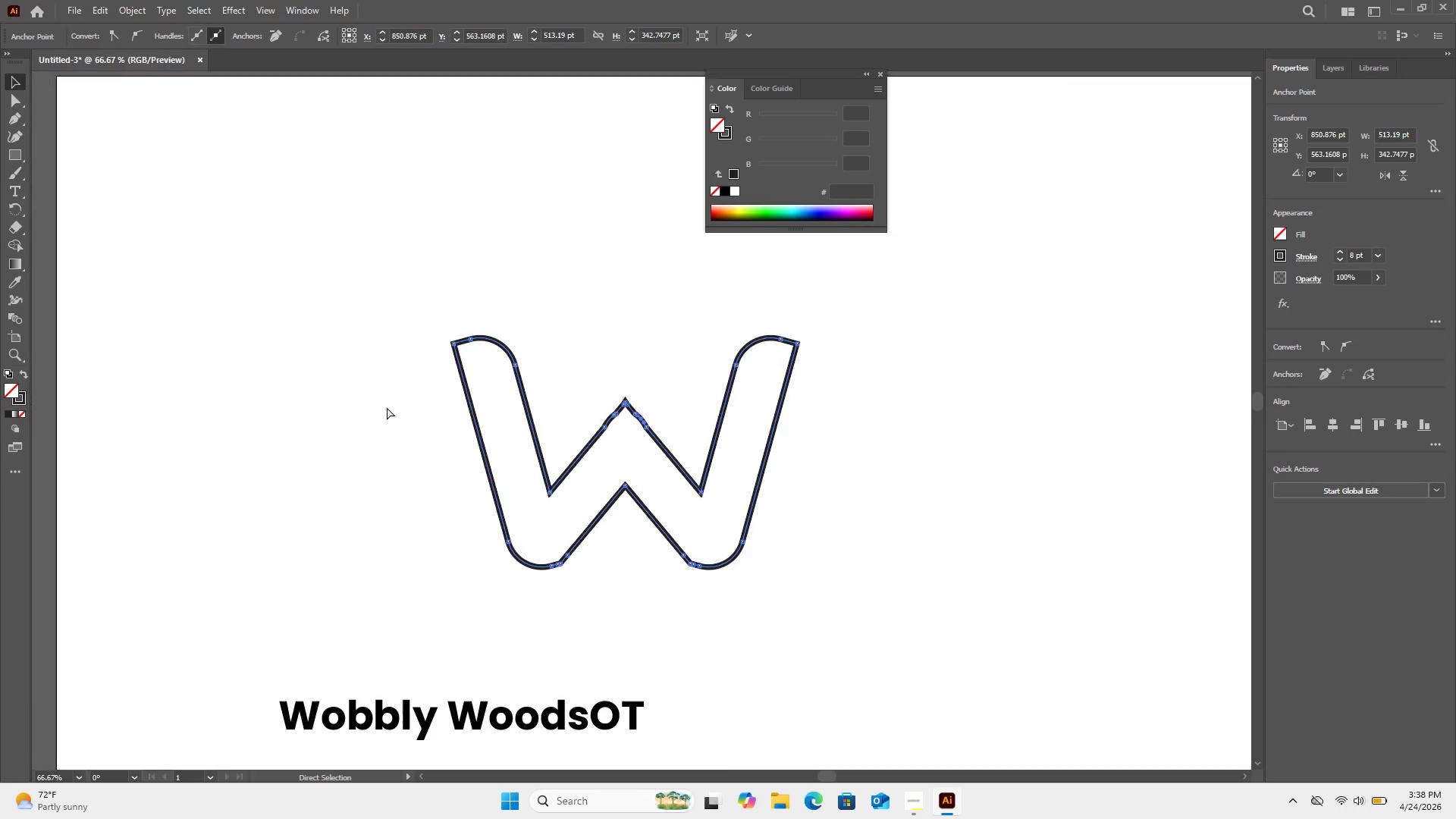 
key(Control+Minus)
 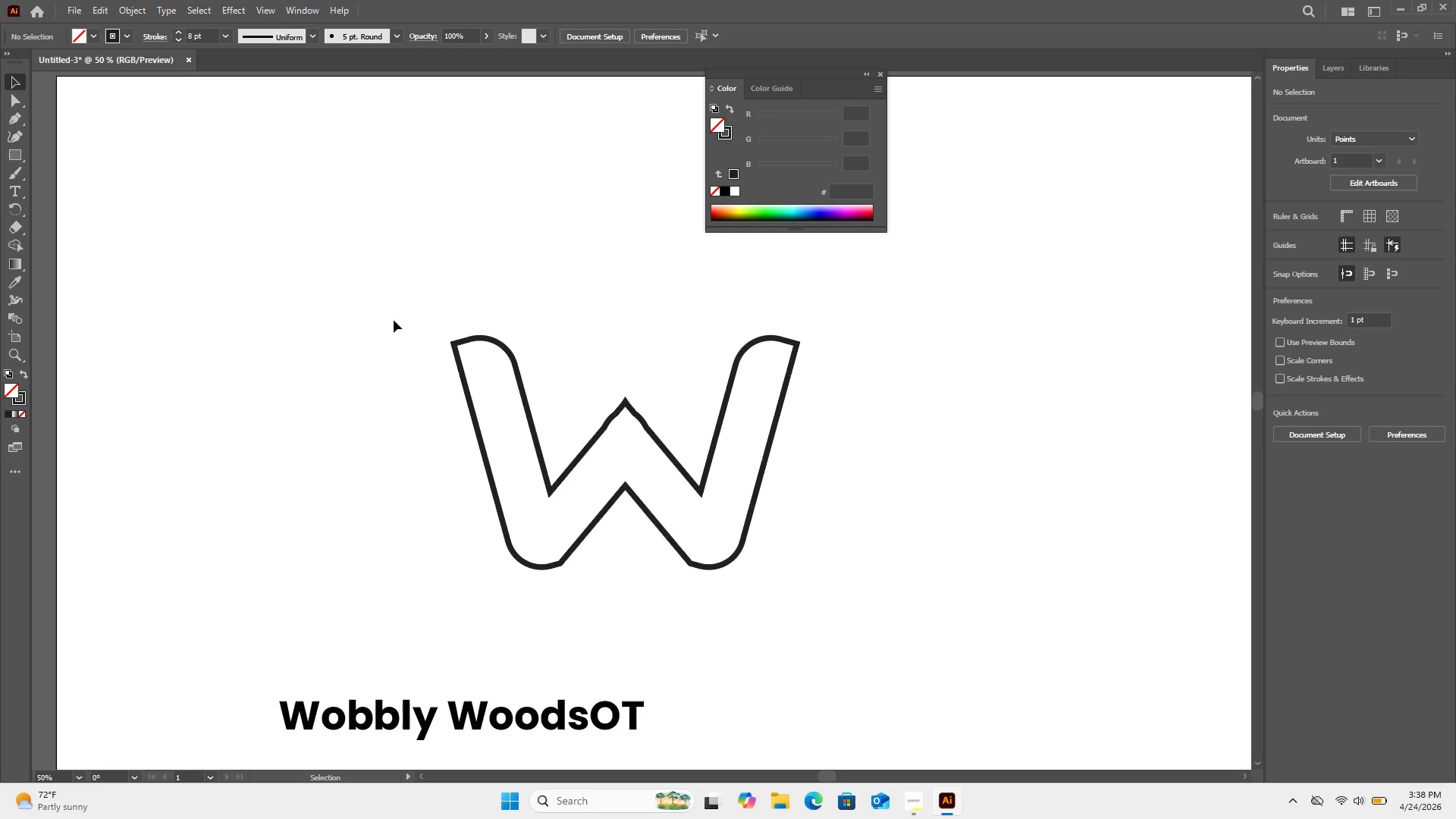 
wait(10.05)
 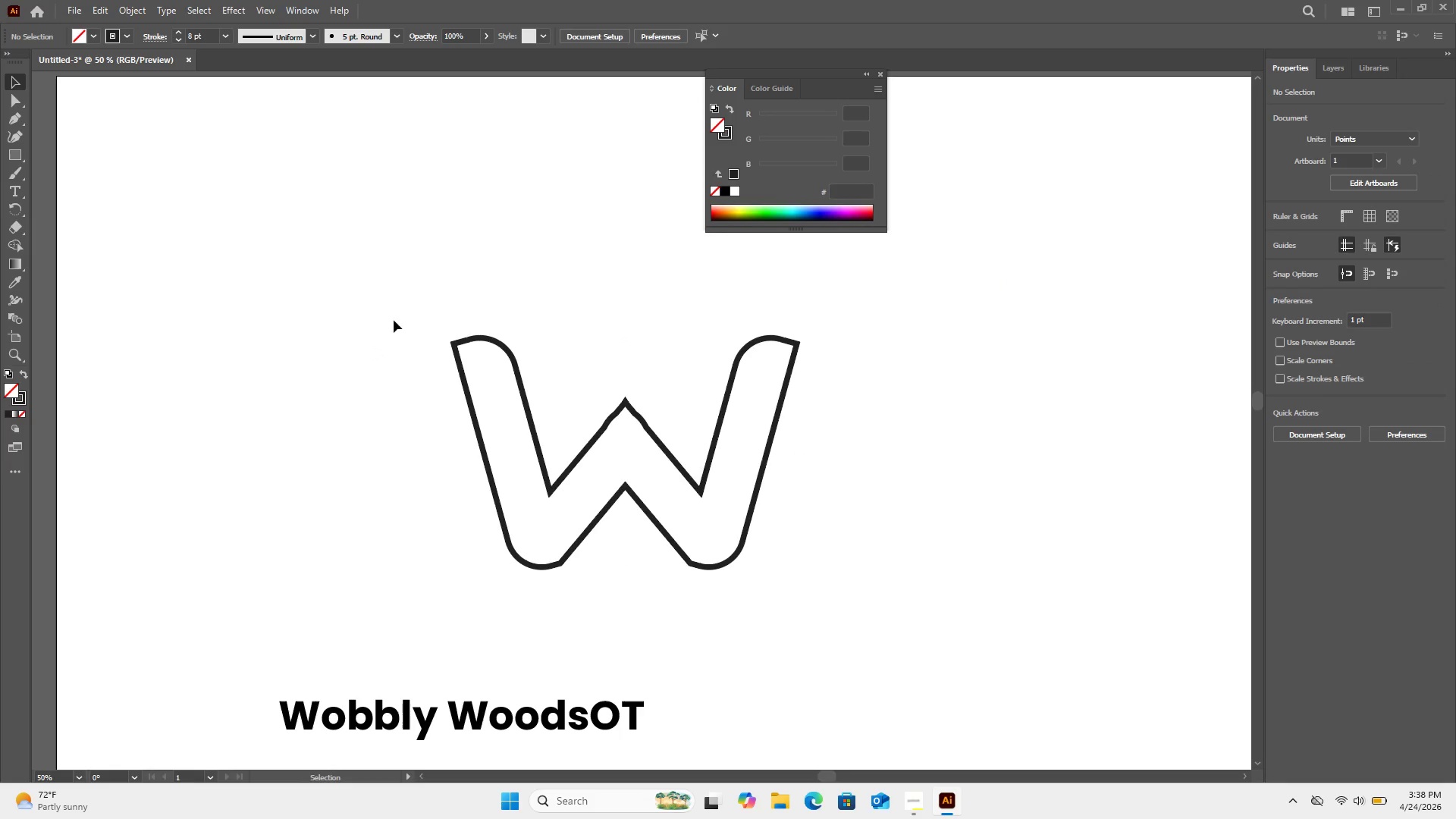 
left_click([476, 441])
 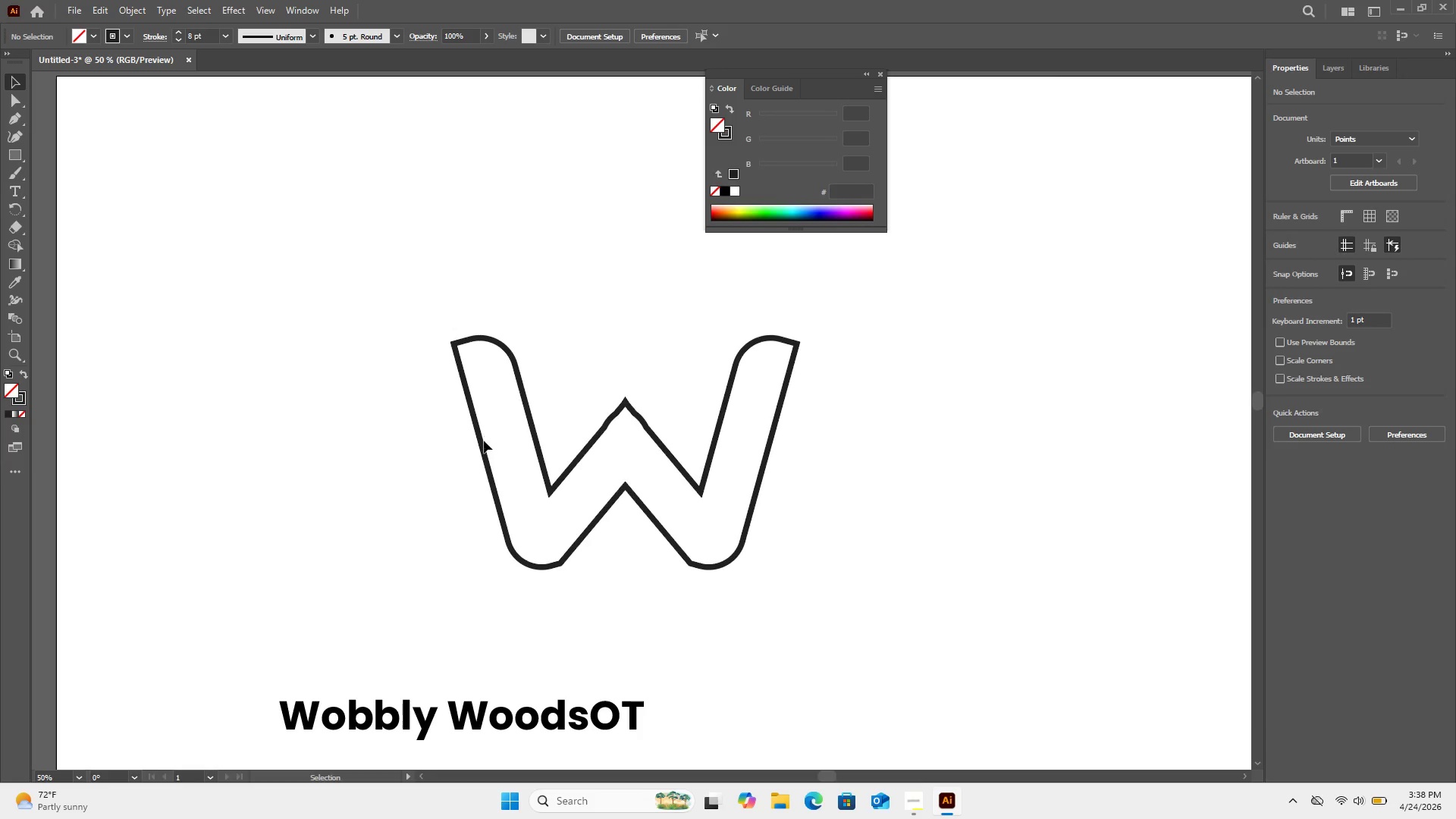 
left_click([484, 441])
 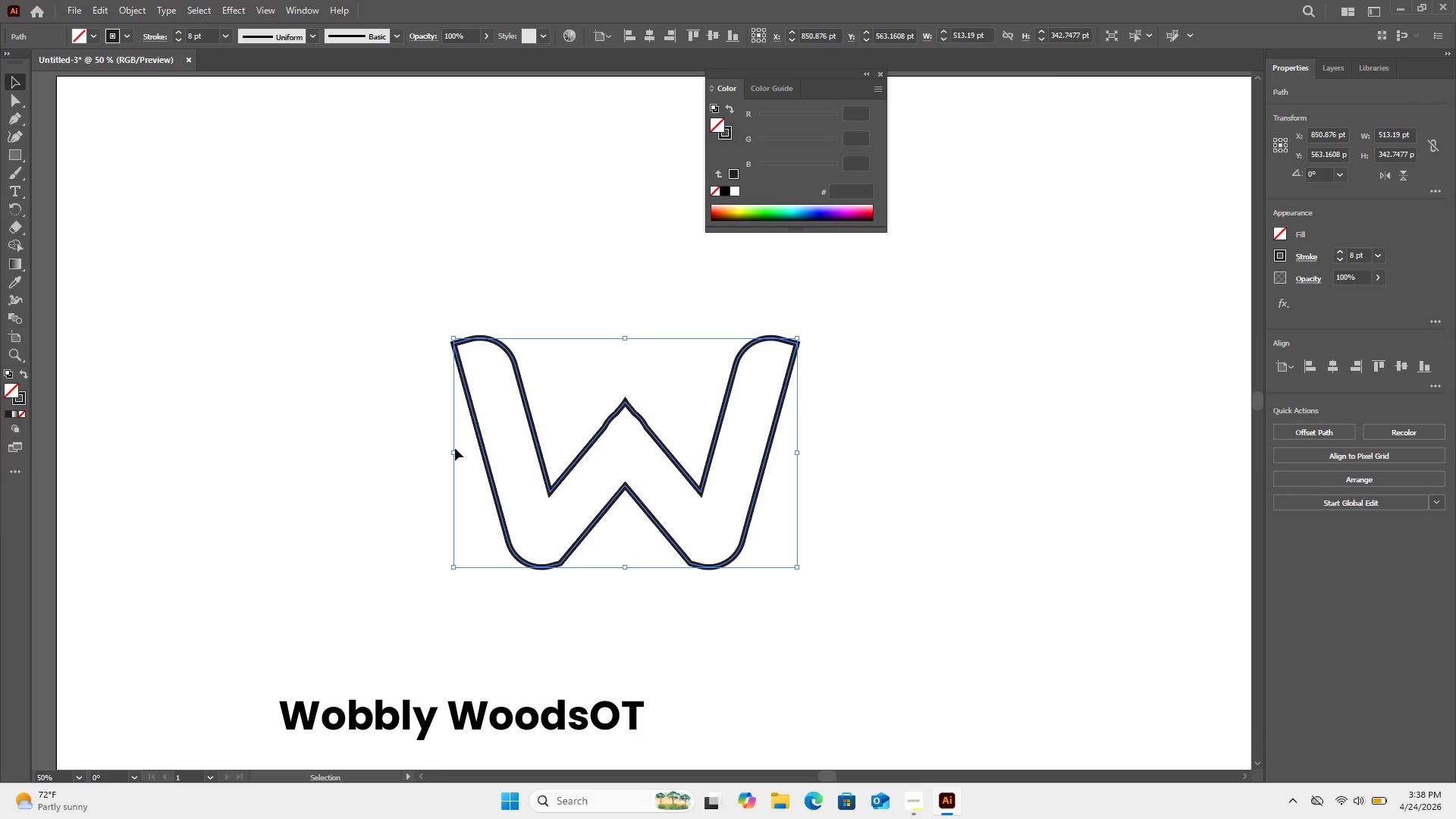 
left_click_drag(start_coordinate=[453, 450], to_coordinate=[425, 454])
 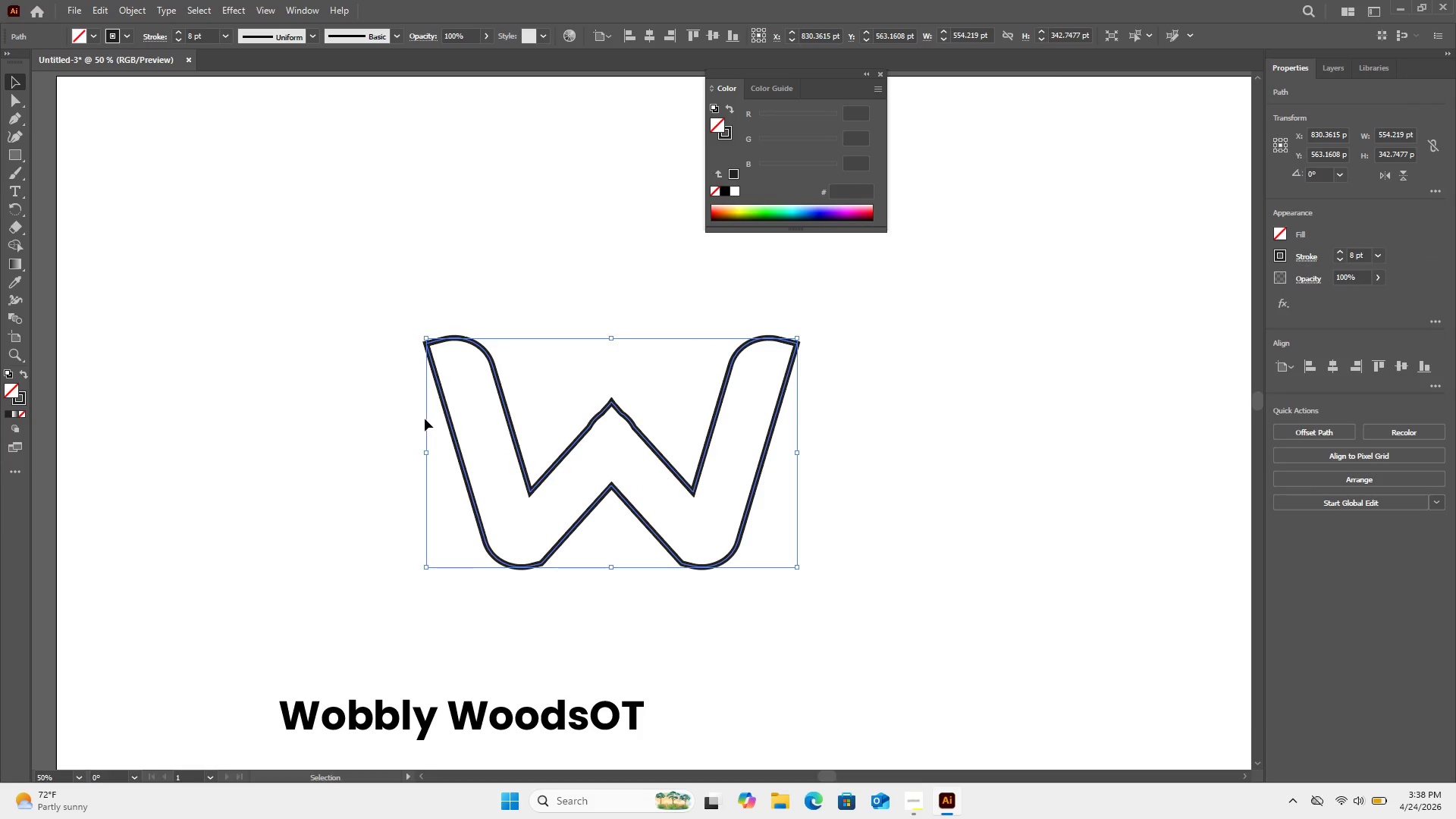 
key(Control+Z)
 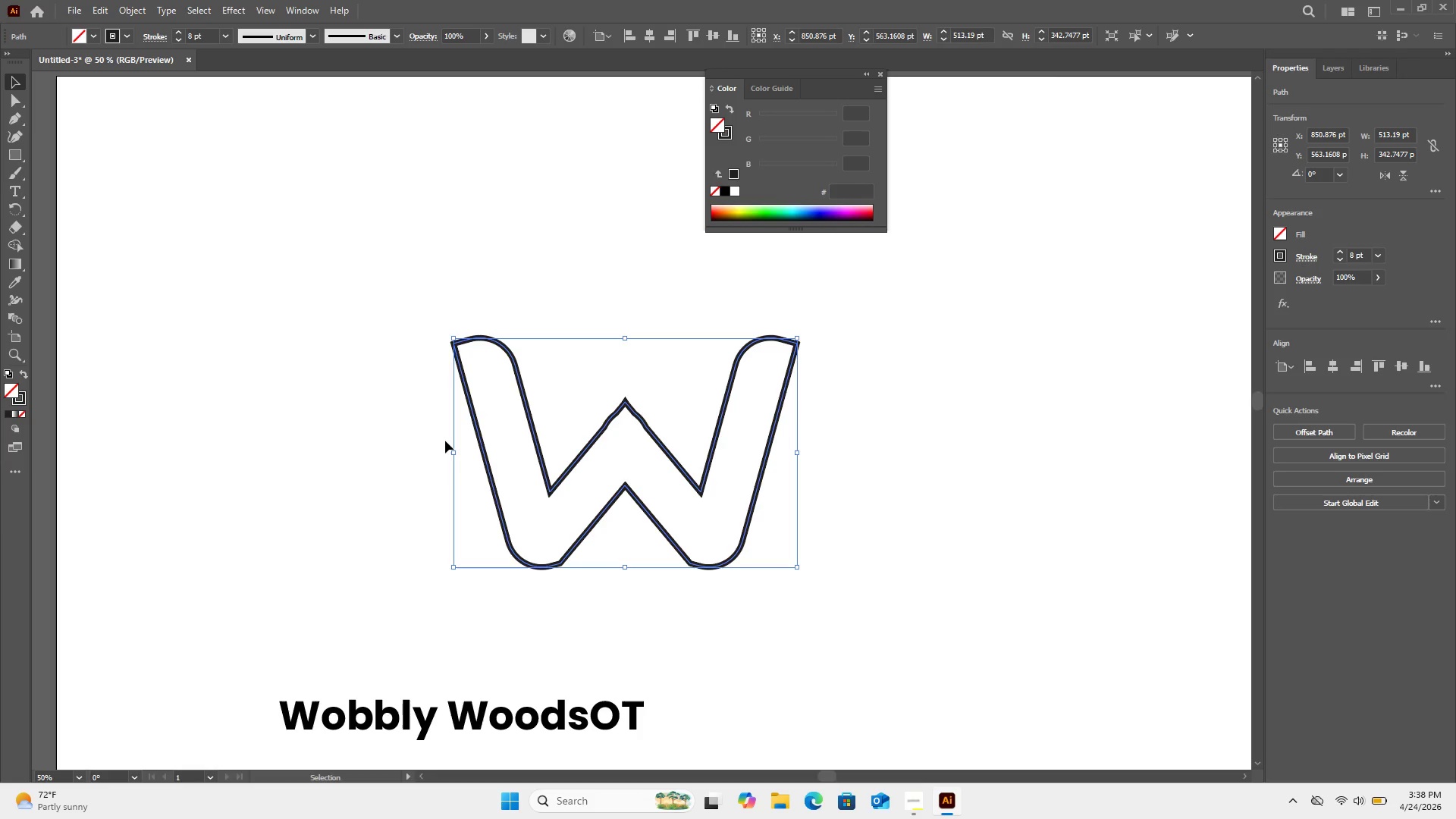 
left_click_drag(start_coordinate=[451, 449], to_coordinate=[480, 450])
 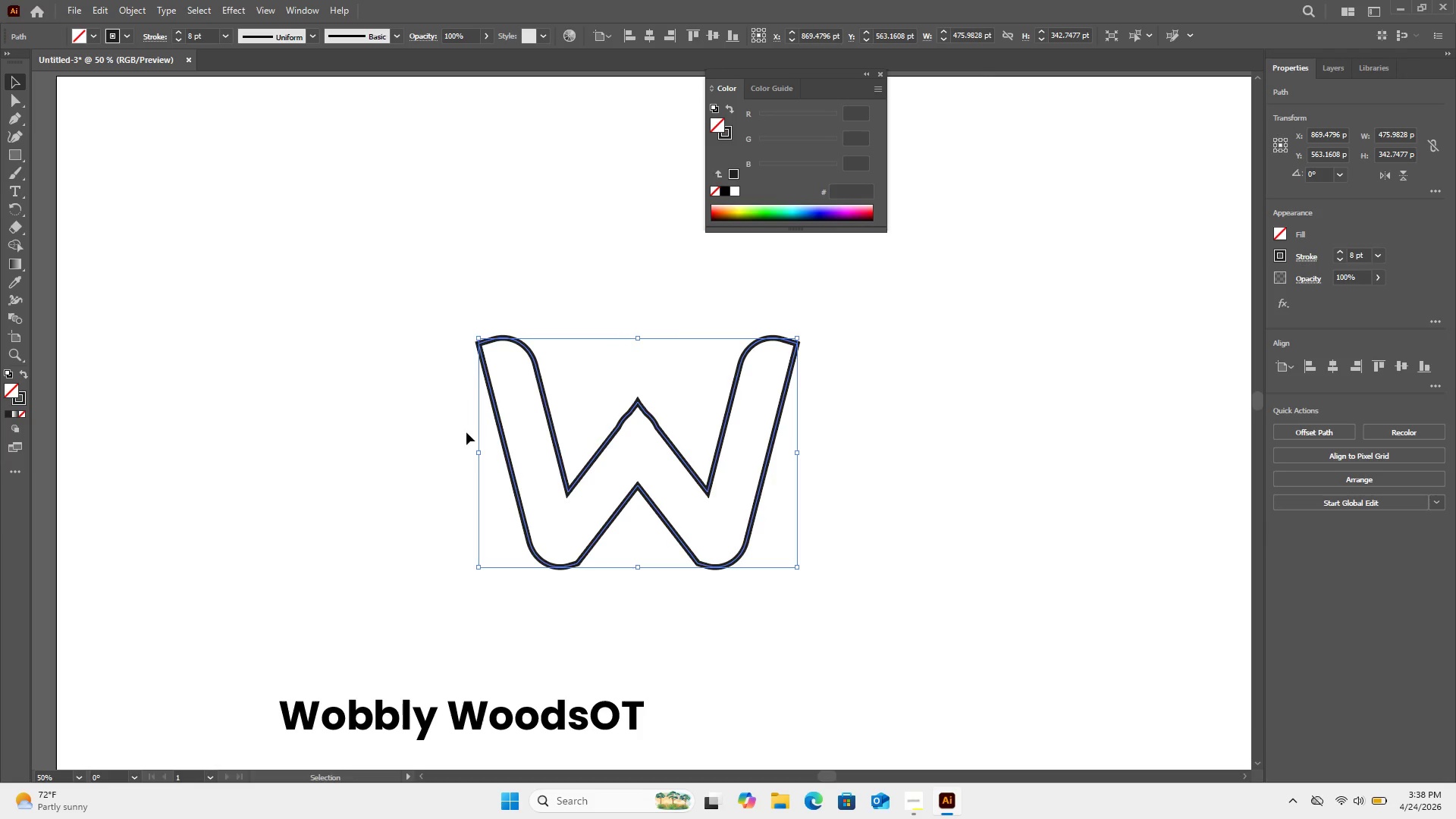 
key(Control+ControlLeft)
 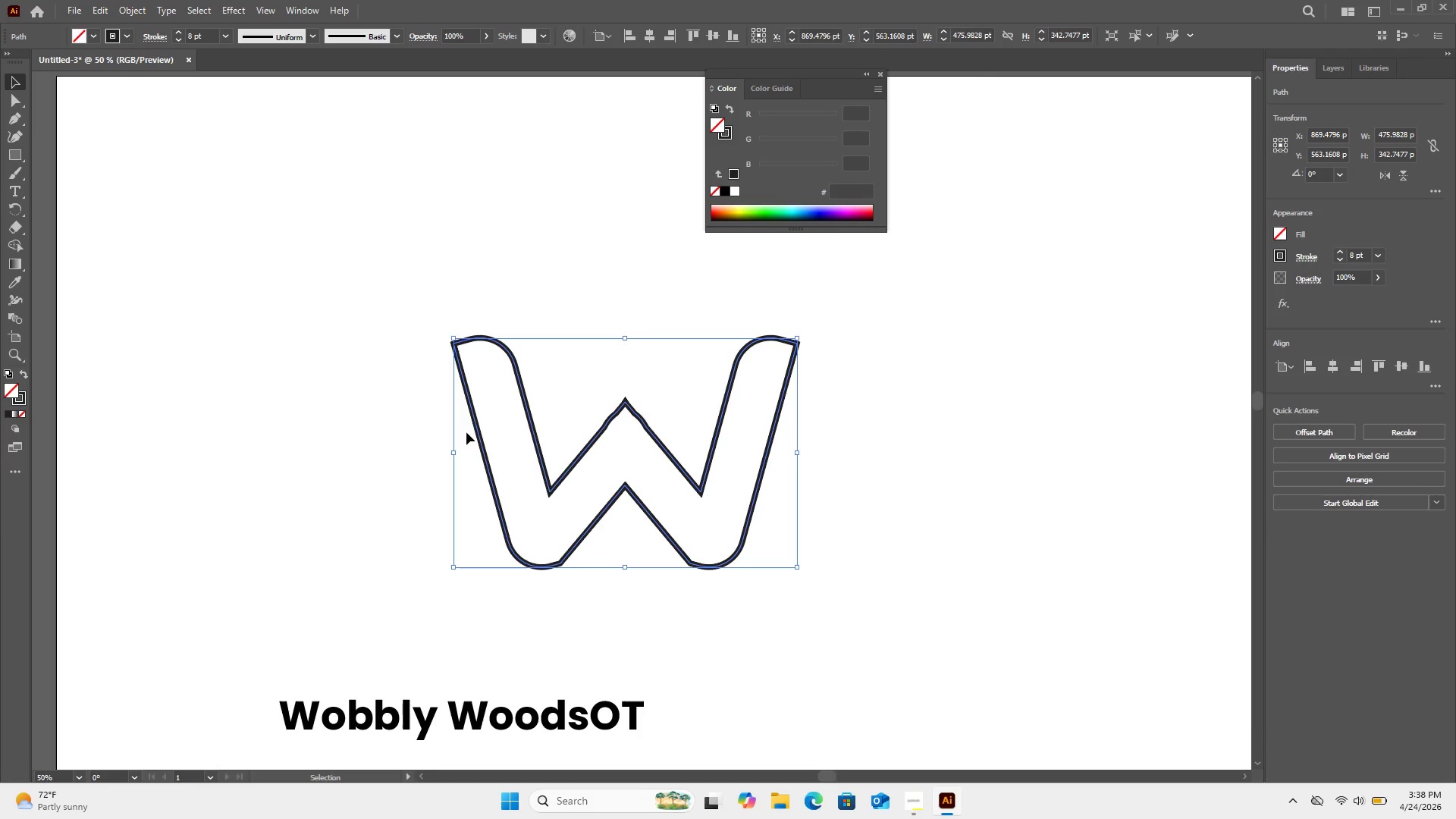 
key(Control+Z)
 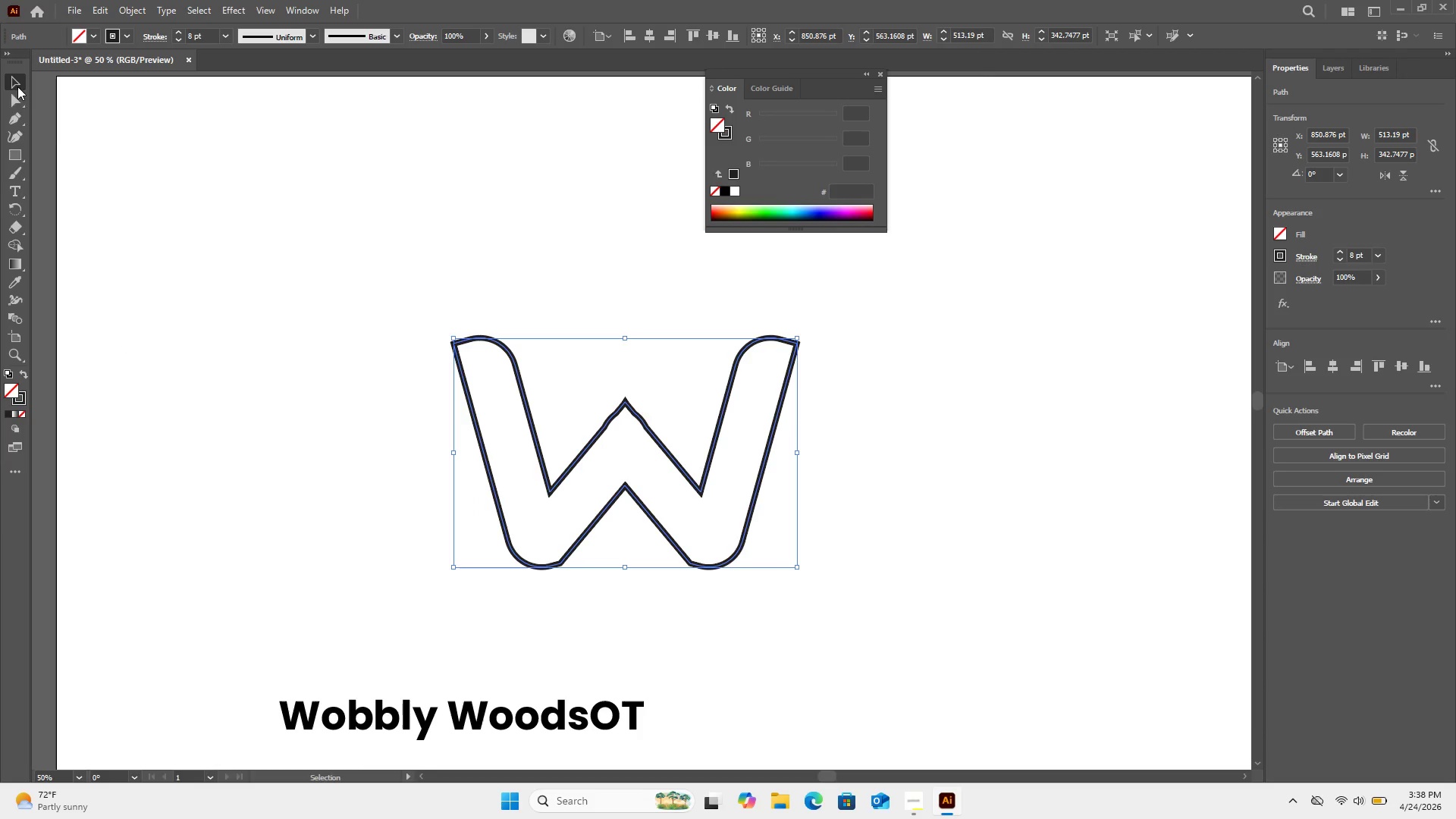 
left_click([14, 111])
 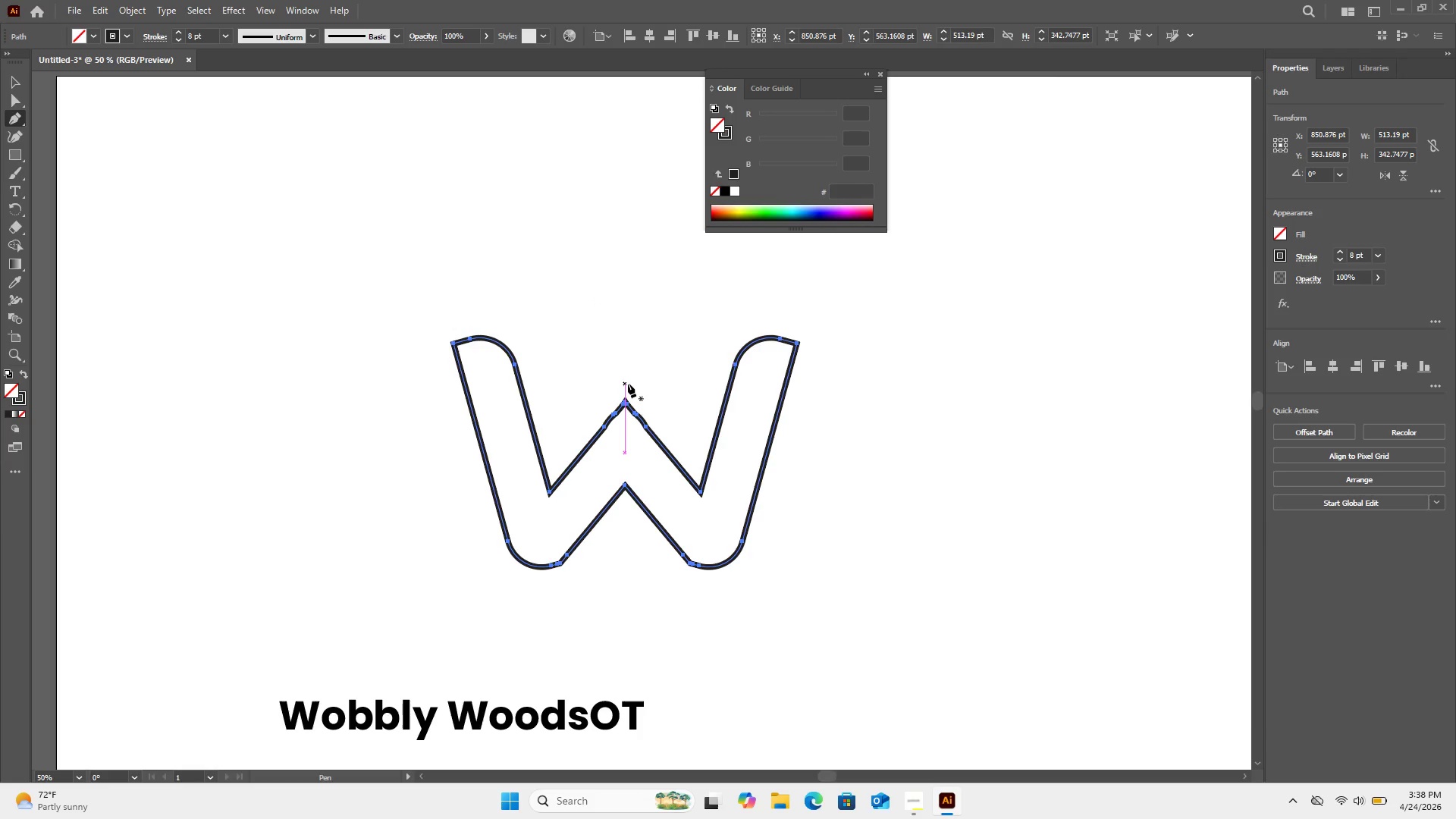 
wait(5.72)
 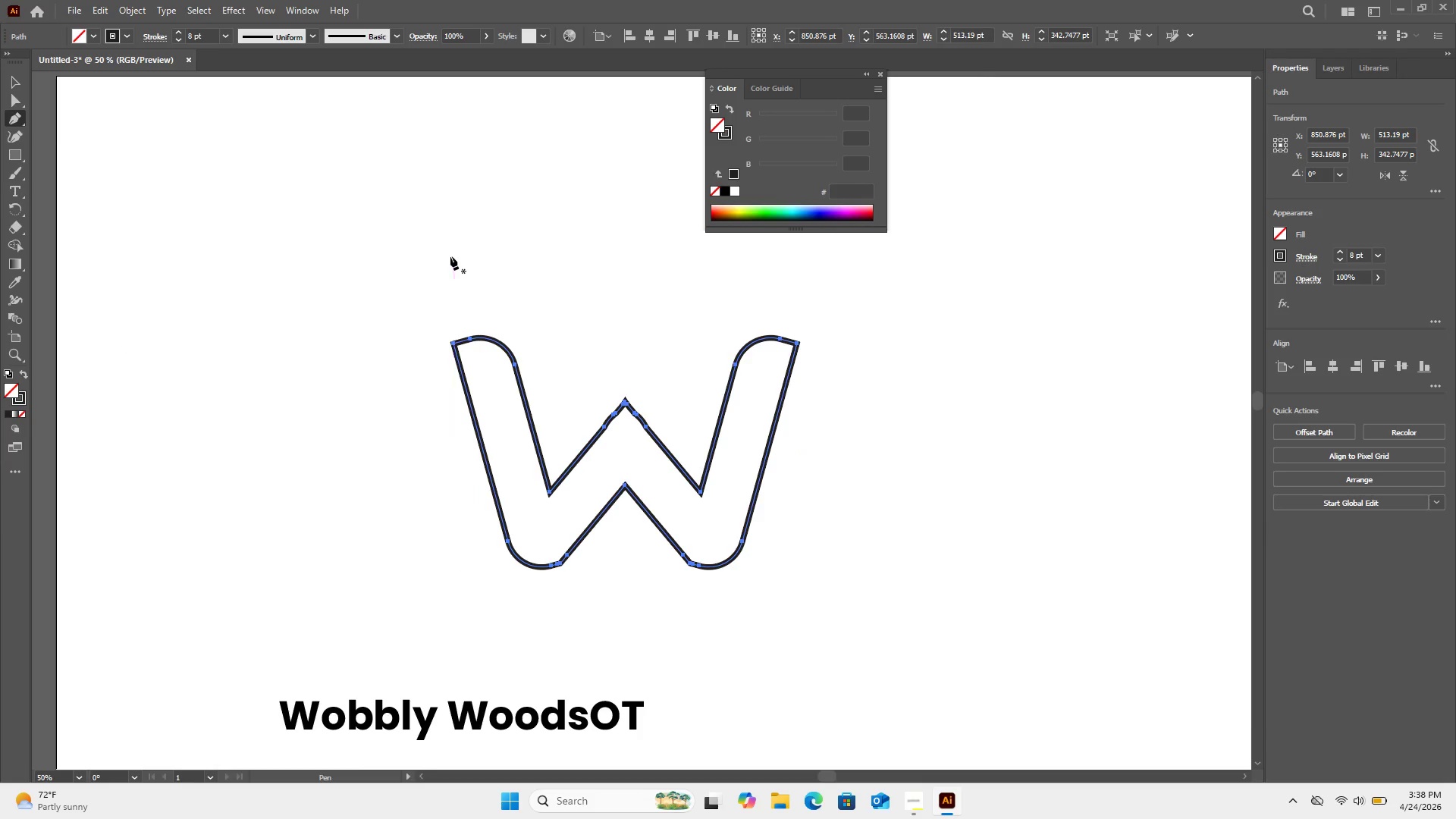 
left_click([633, 359])
 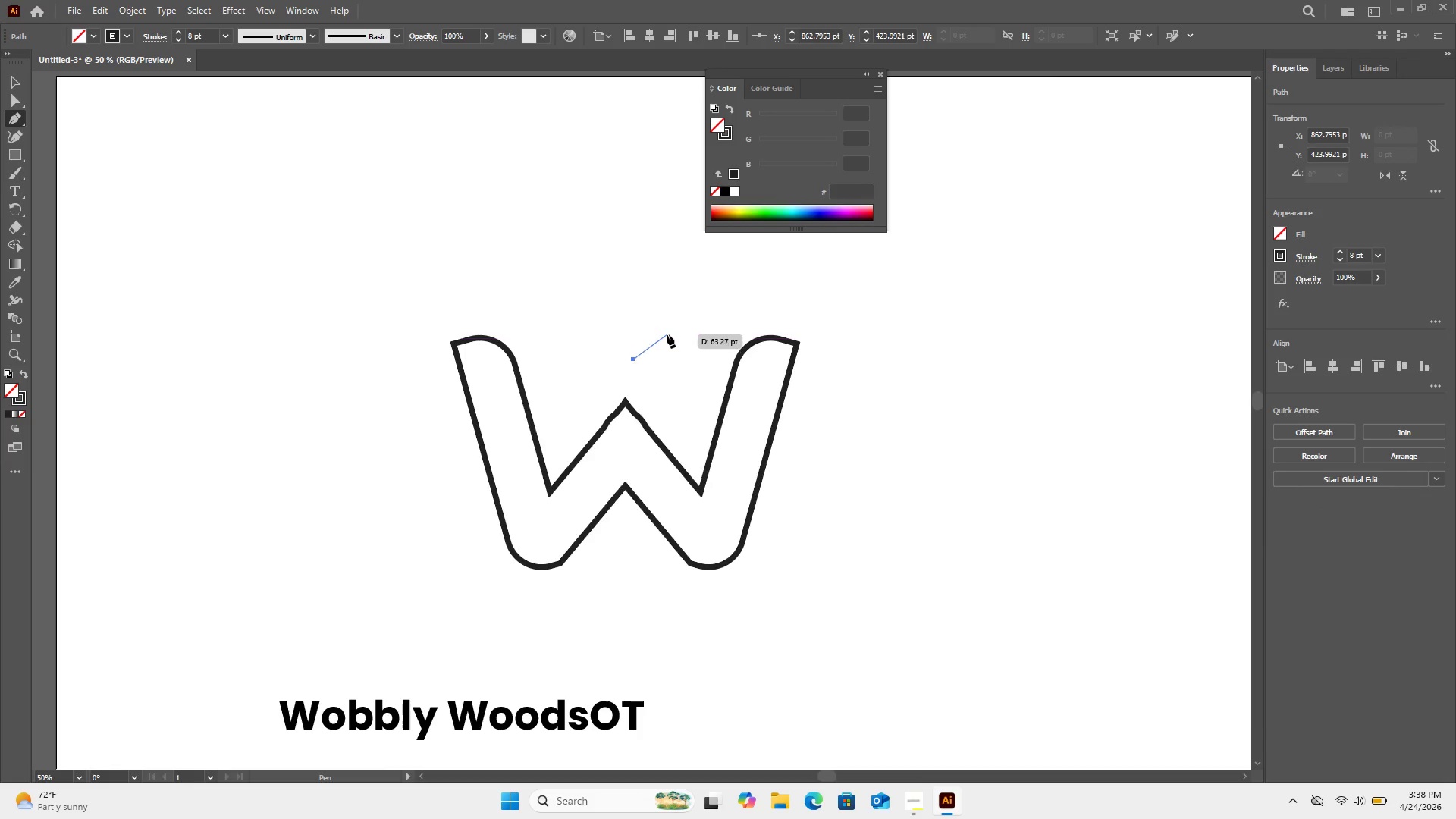 
left_click_drag(start_coordinate=[667, 333], to_coordinate=[701, 328])
 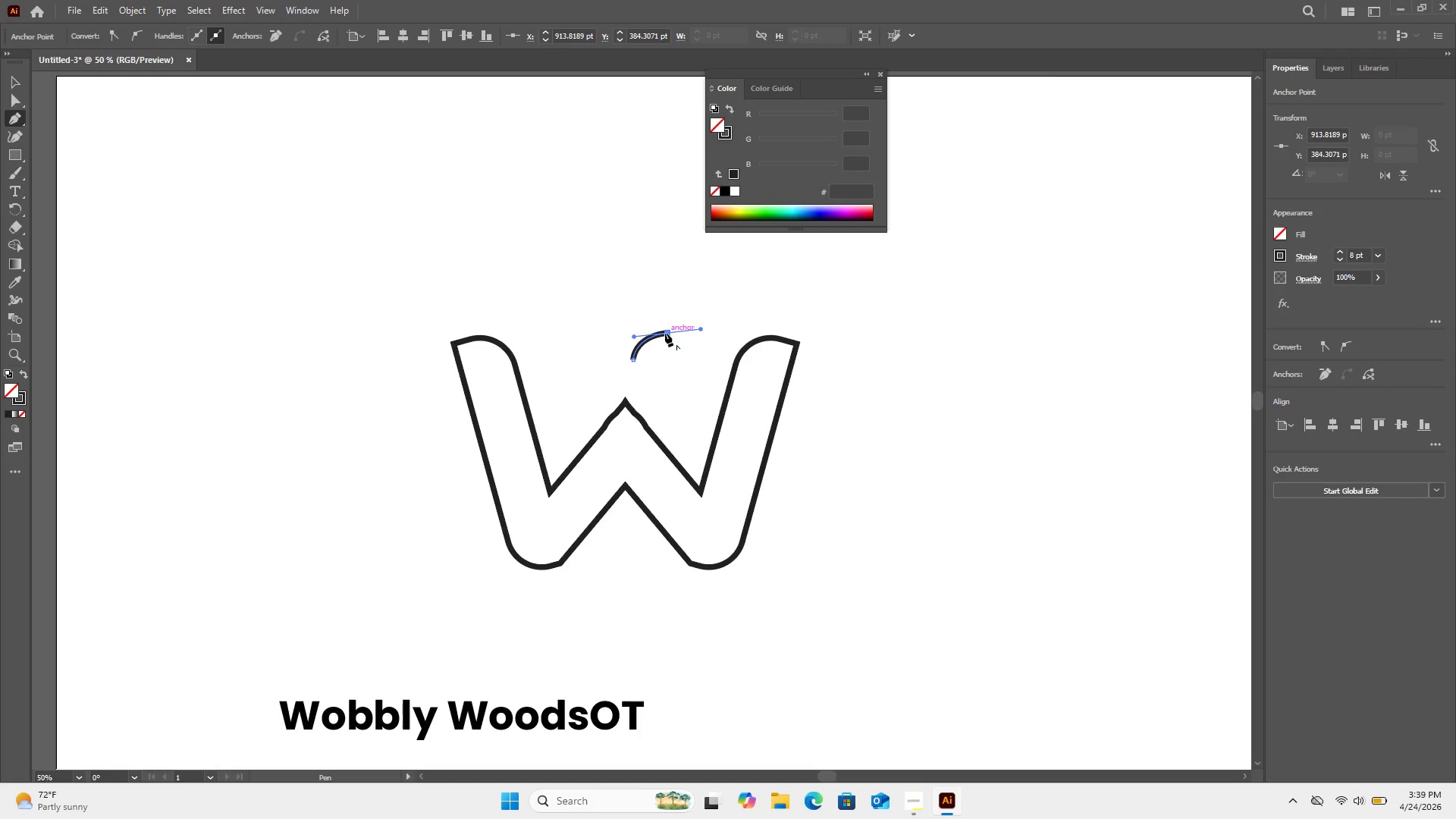 
left_click([666, 334])
 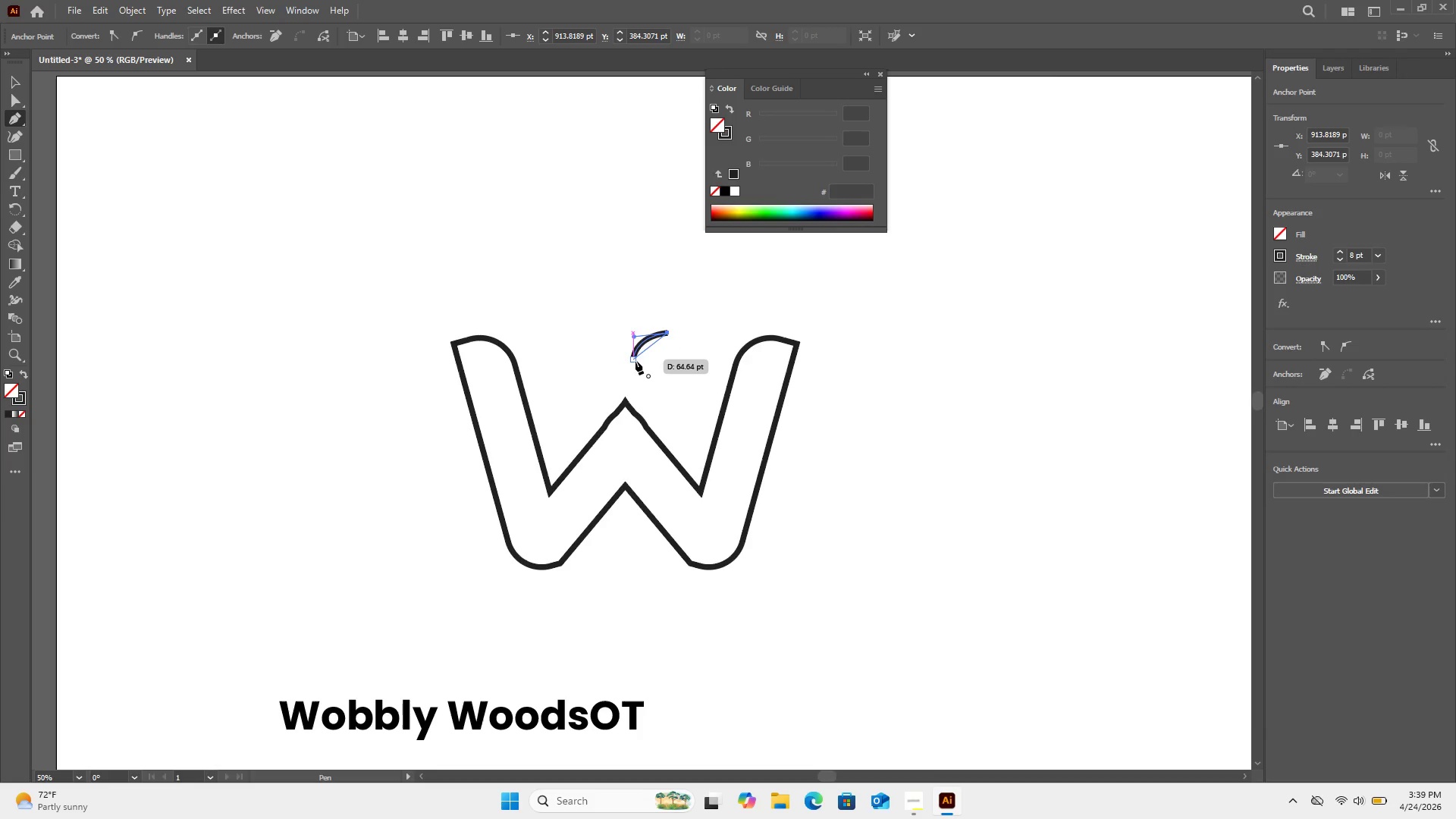 
left_click_drag(start_coordinate=[635, 359], to_coordinate=[606, 350])
 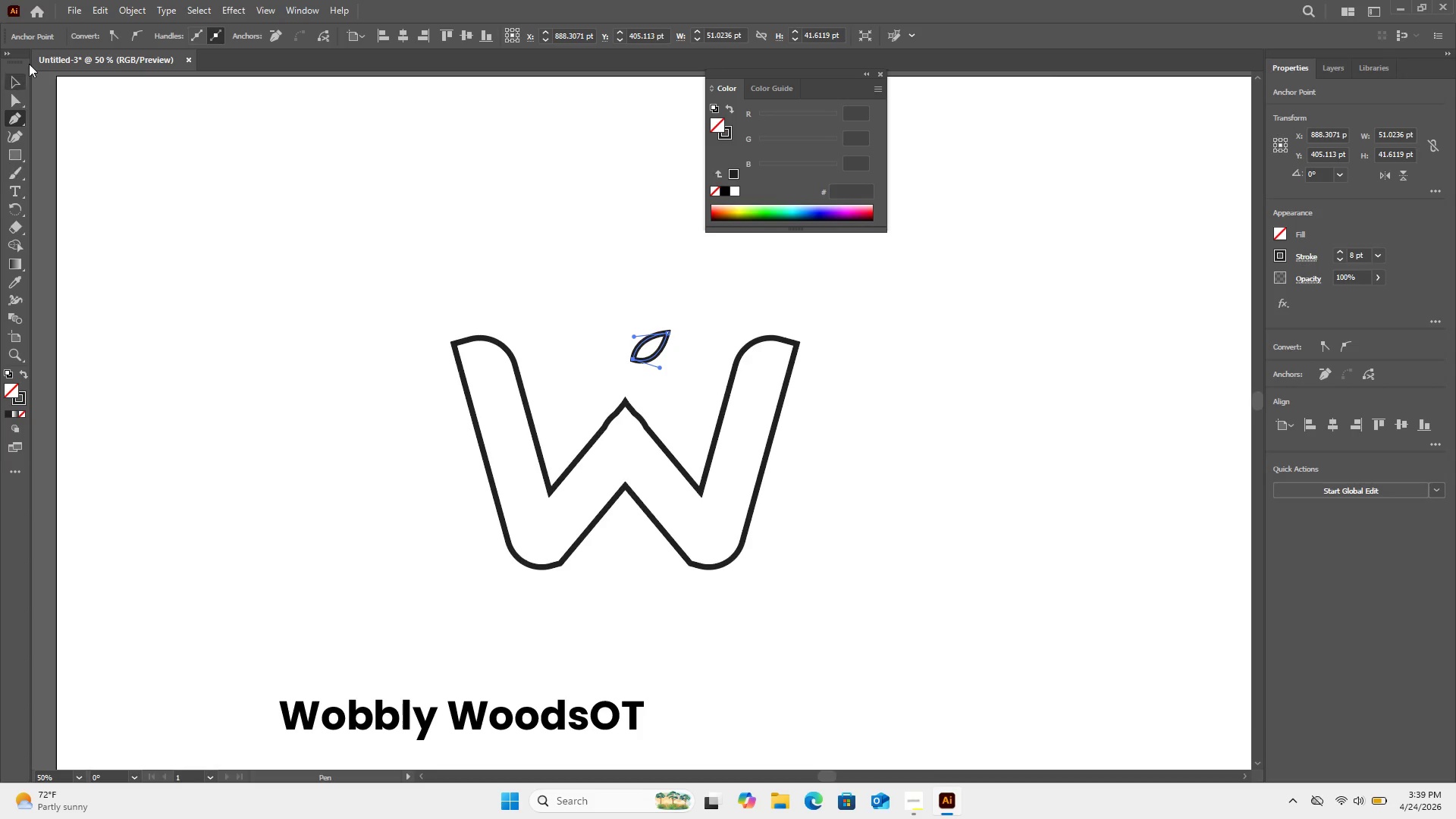 
wait(5.09)
 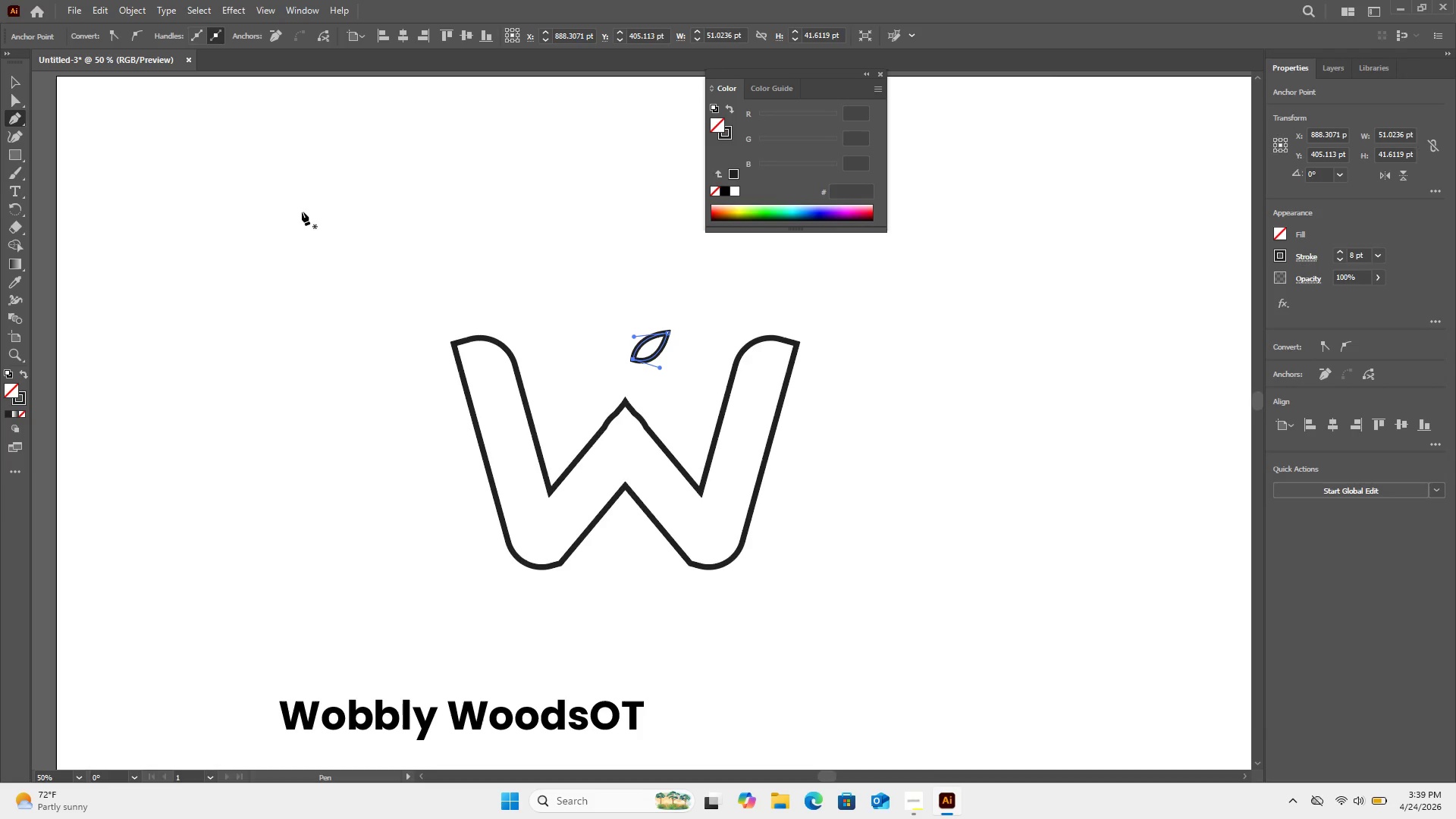 
left_click([8, 81])
 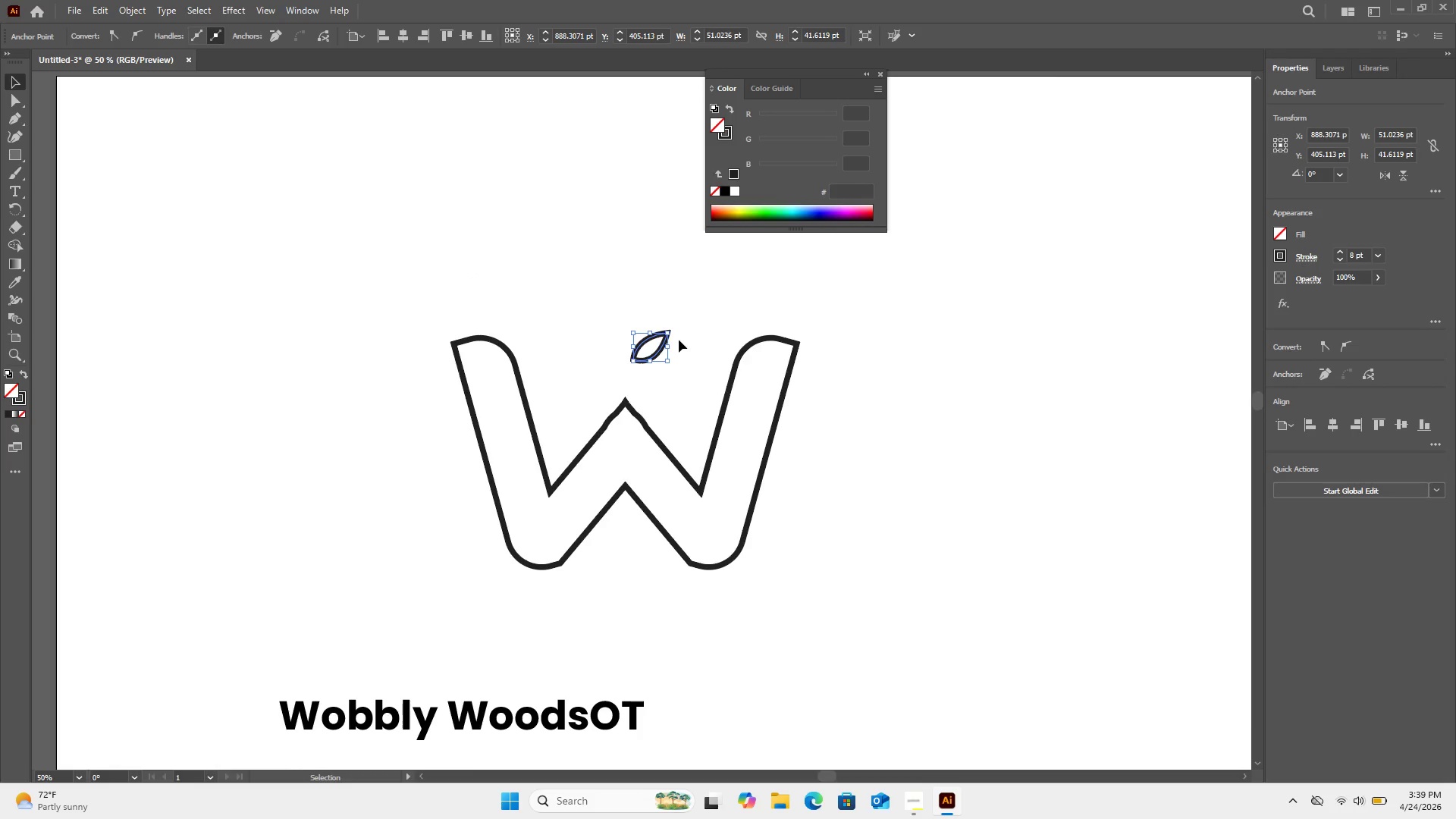 
left_click_drag(start_coordinate=[666, 330], to_coordinate=[678, 315])
 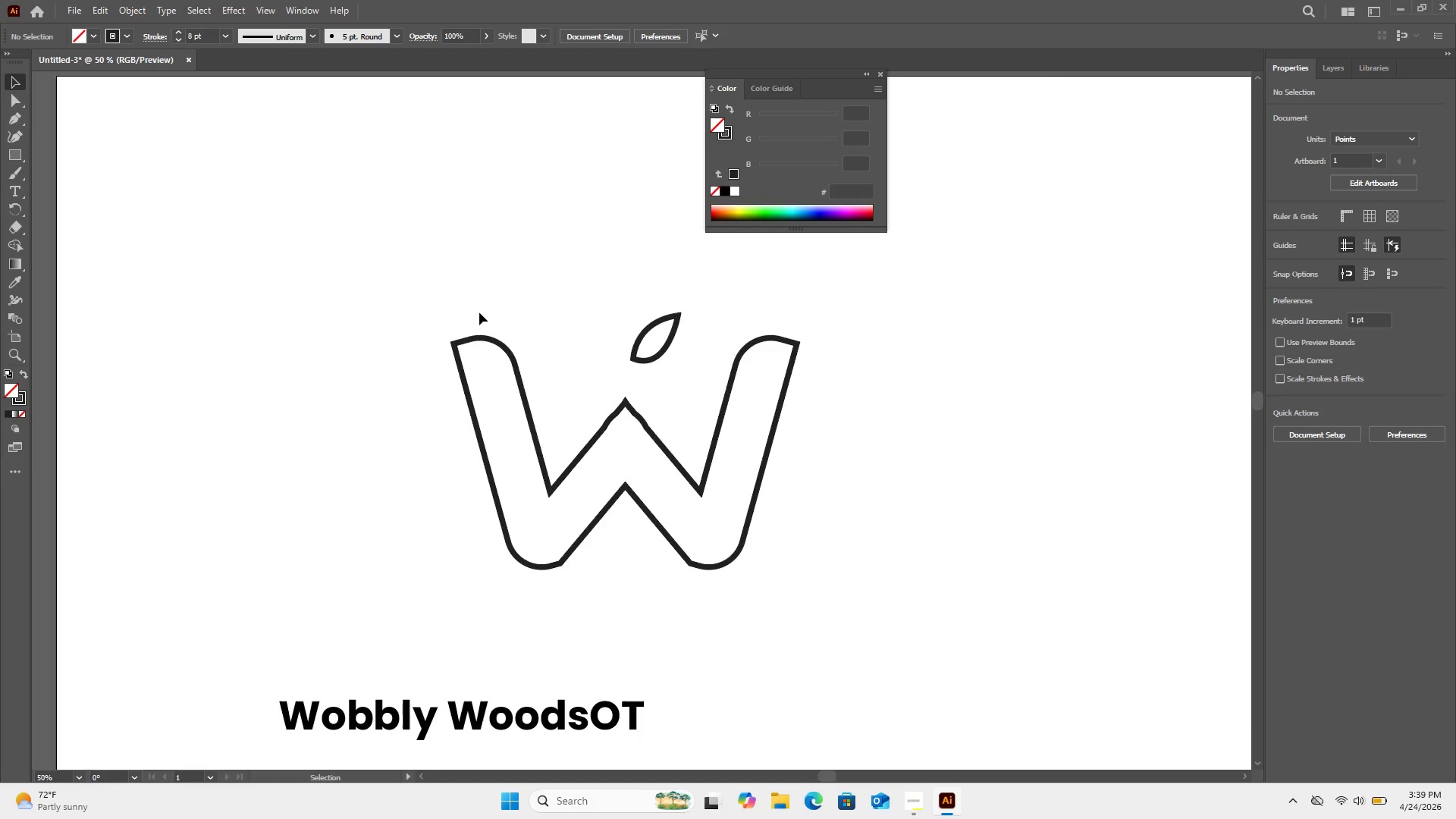 
wait(13.97)
 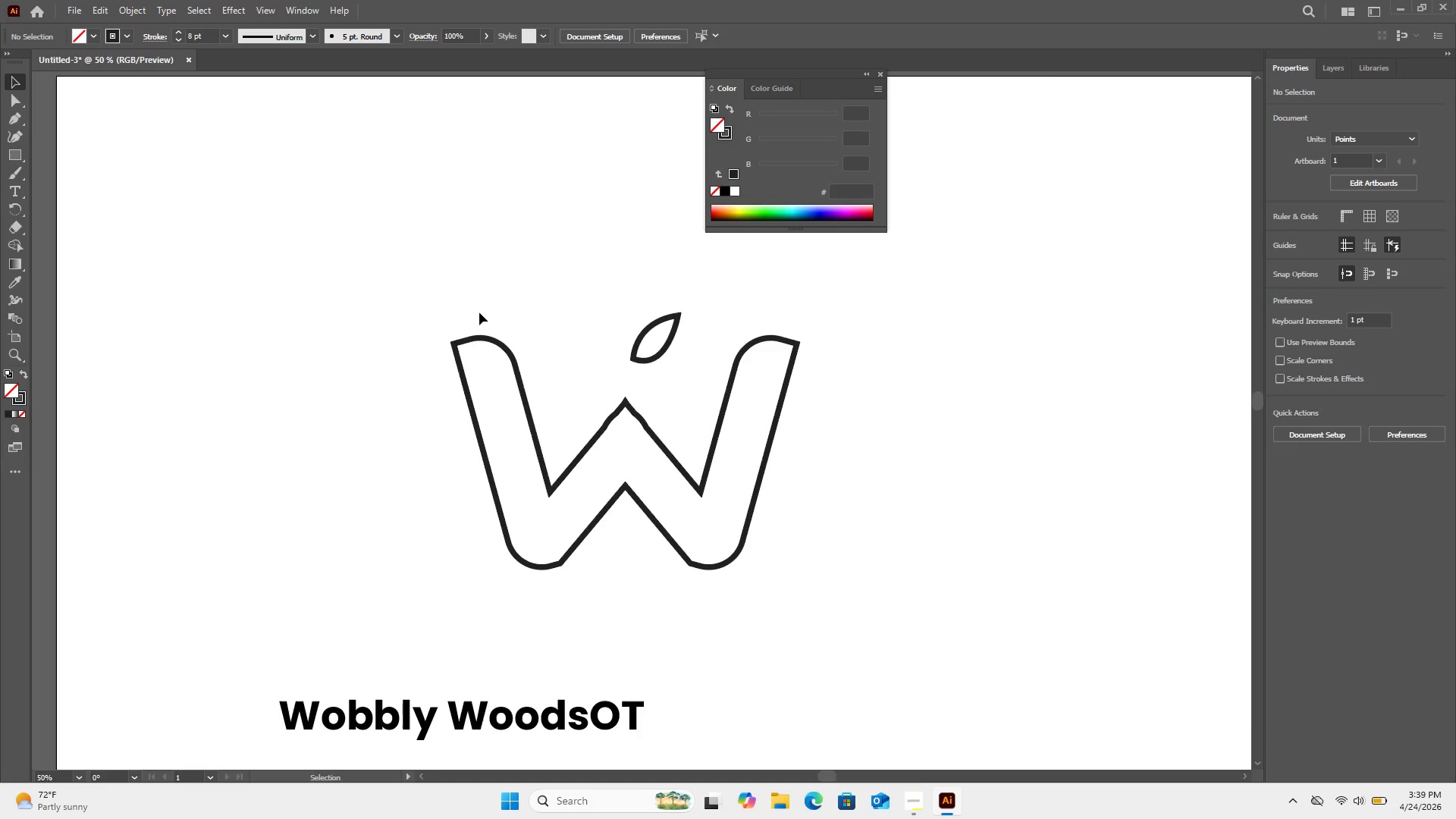 
right_click([632, 357])
 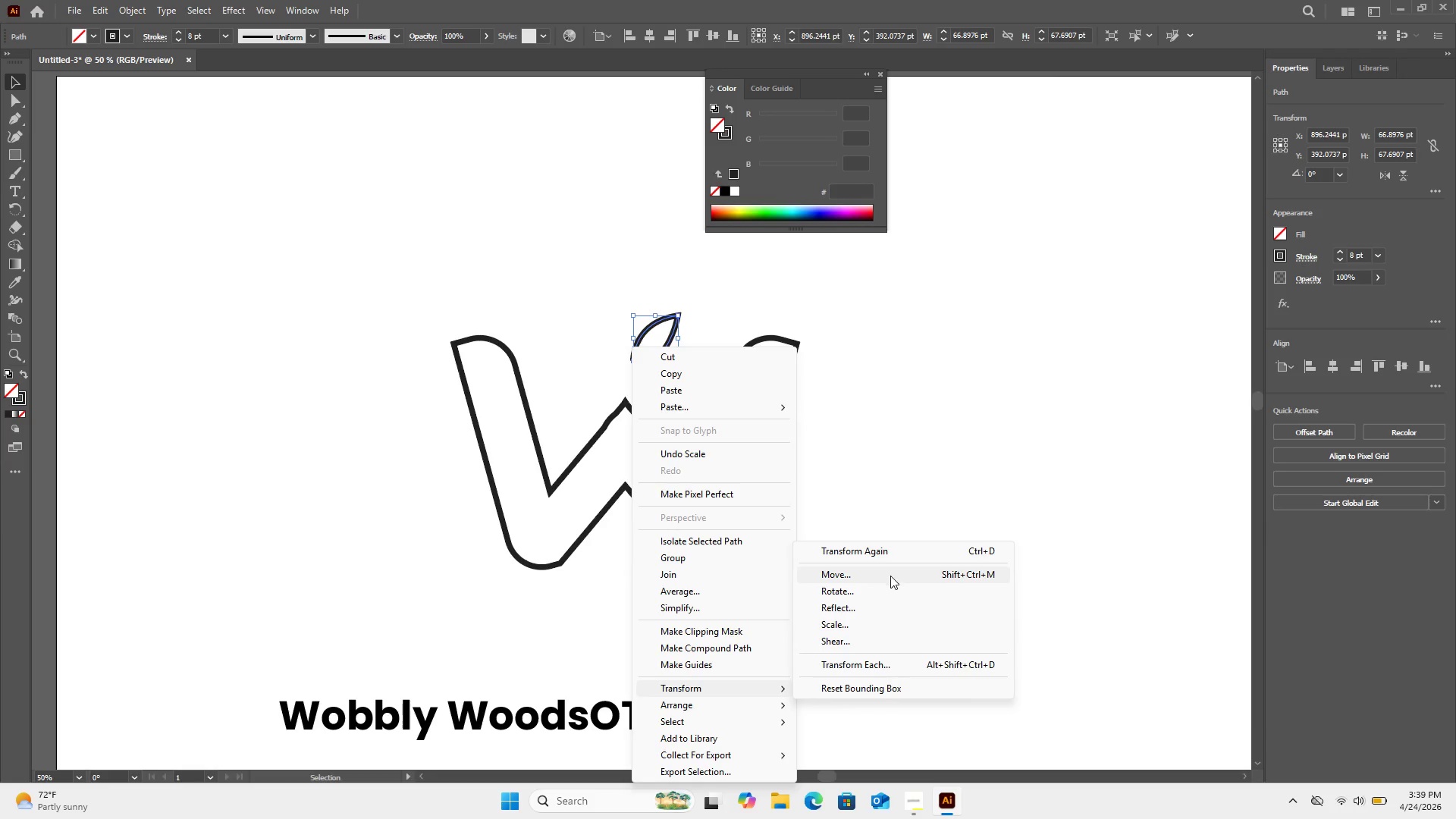 
left_click([888, 602])
 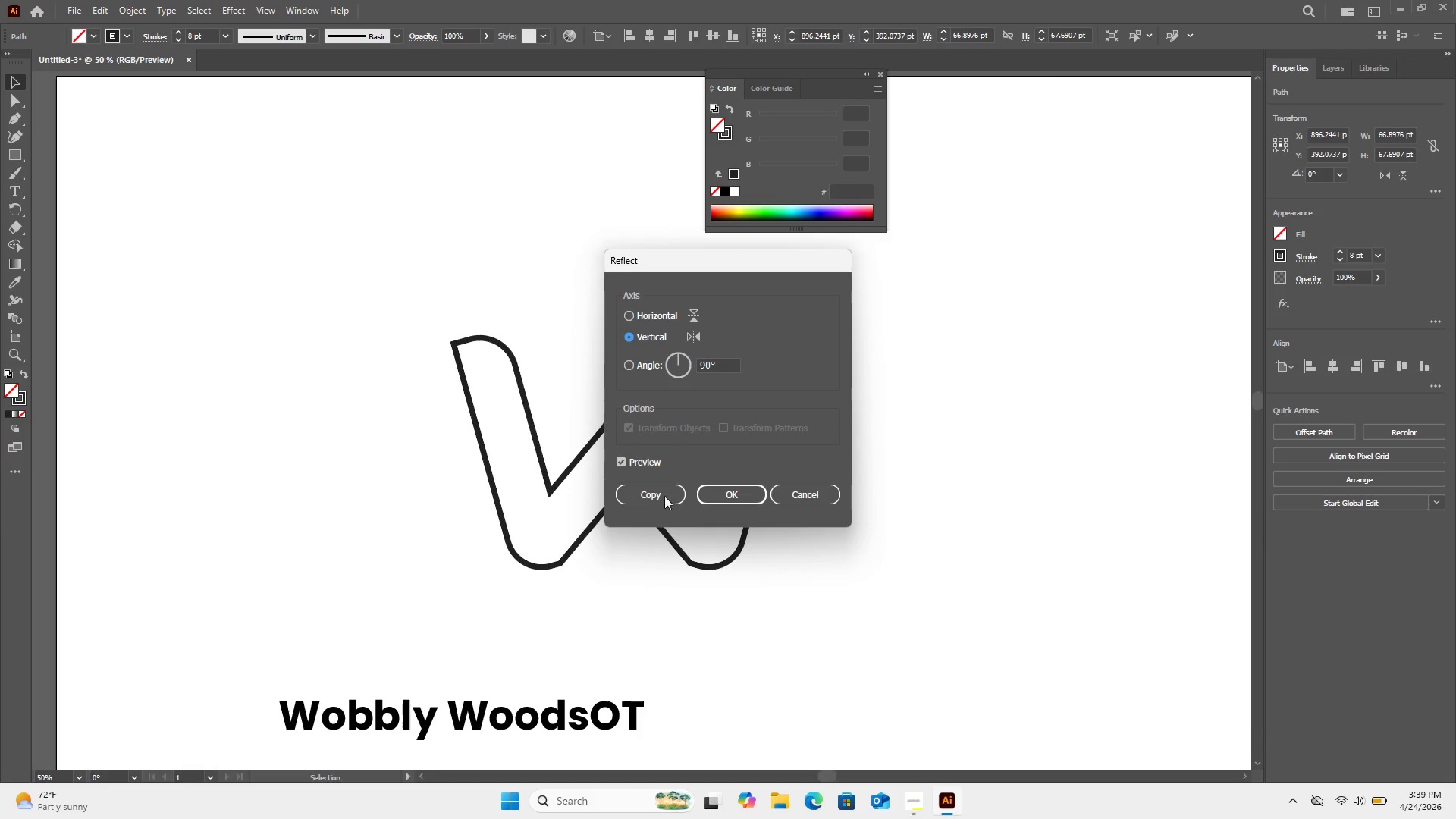 
left_click([656, 500])
 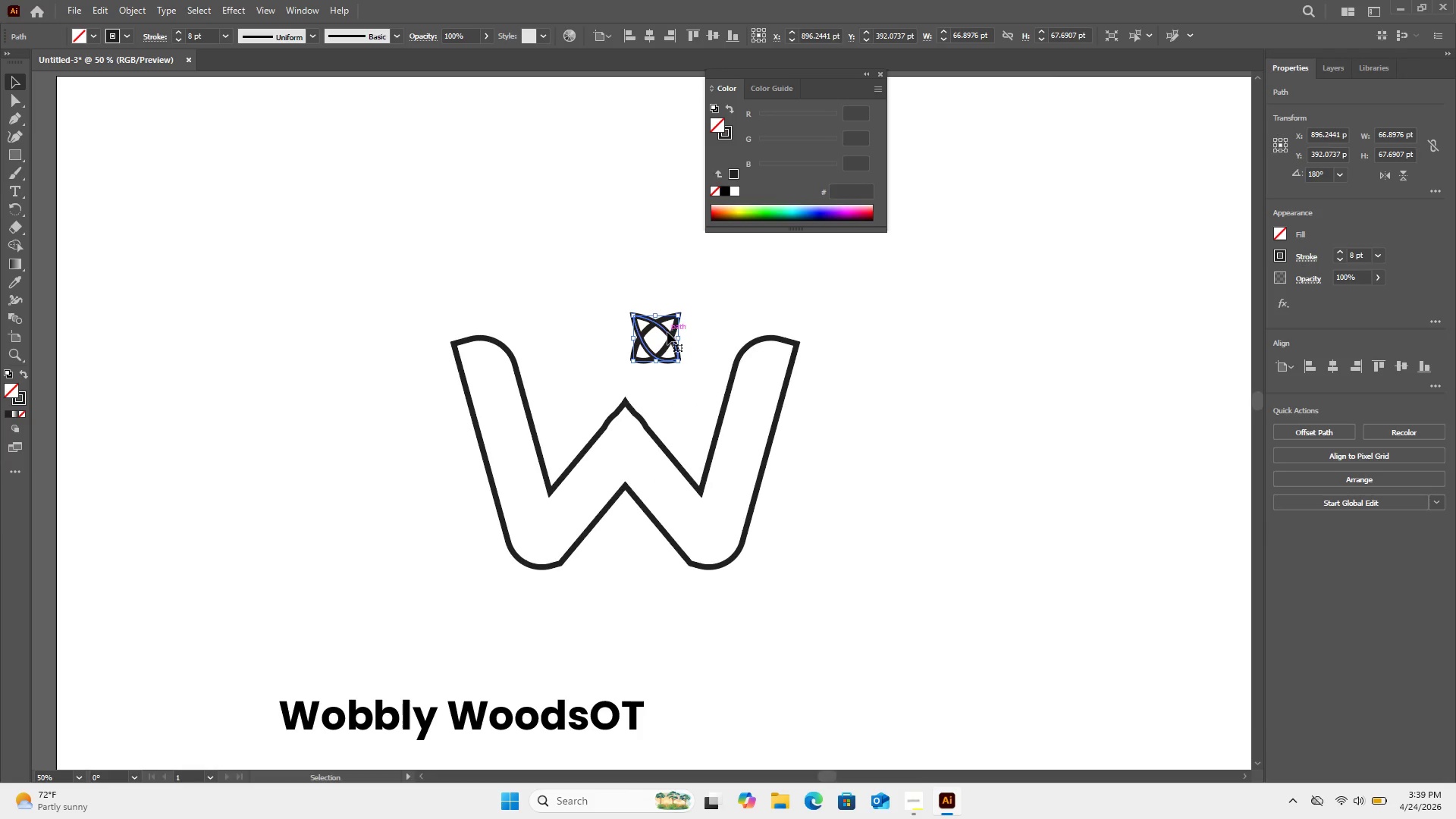 
left_click_drag(start_coordinate=[667, 333], to_coordinate=[617, 348])
 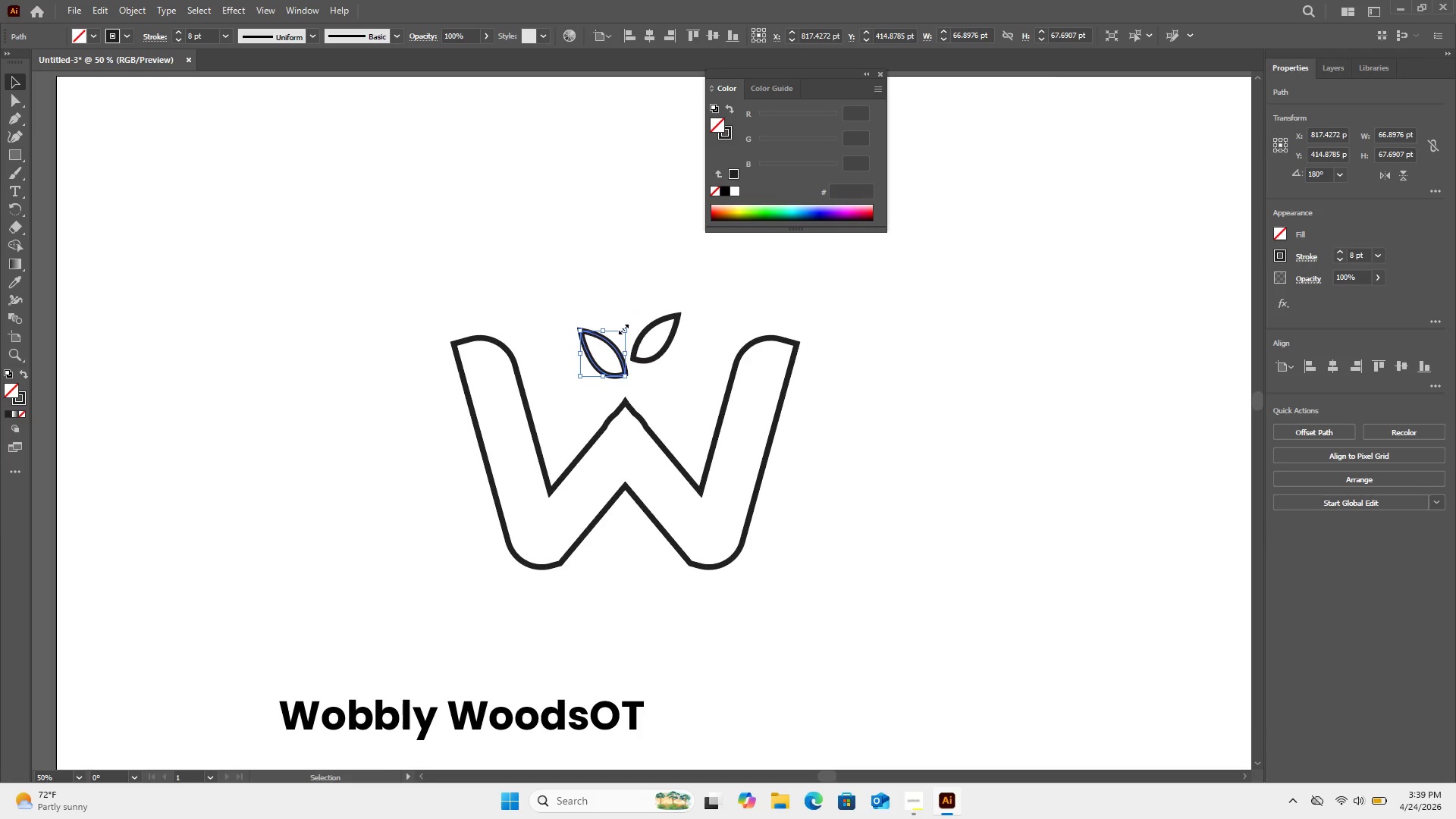 
hold_key(key=ShiftLeft, duration=2.08)
left_click_drag(start_coordinate=[622, 328], to_coordinate=[622, 342])
 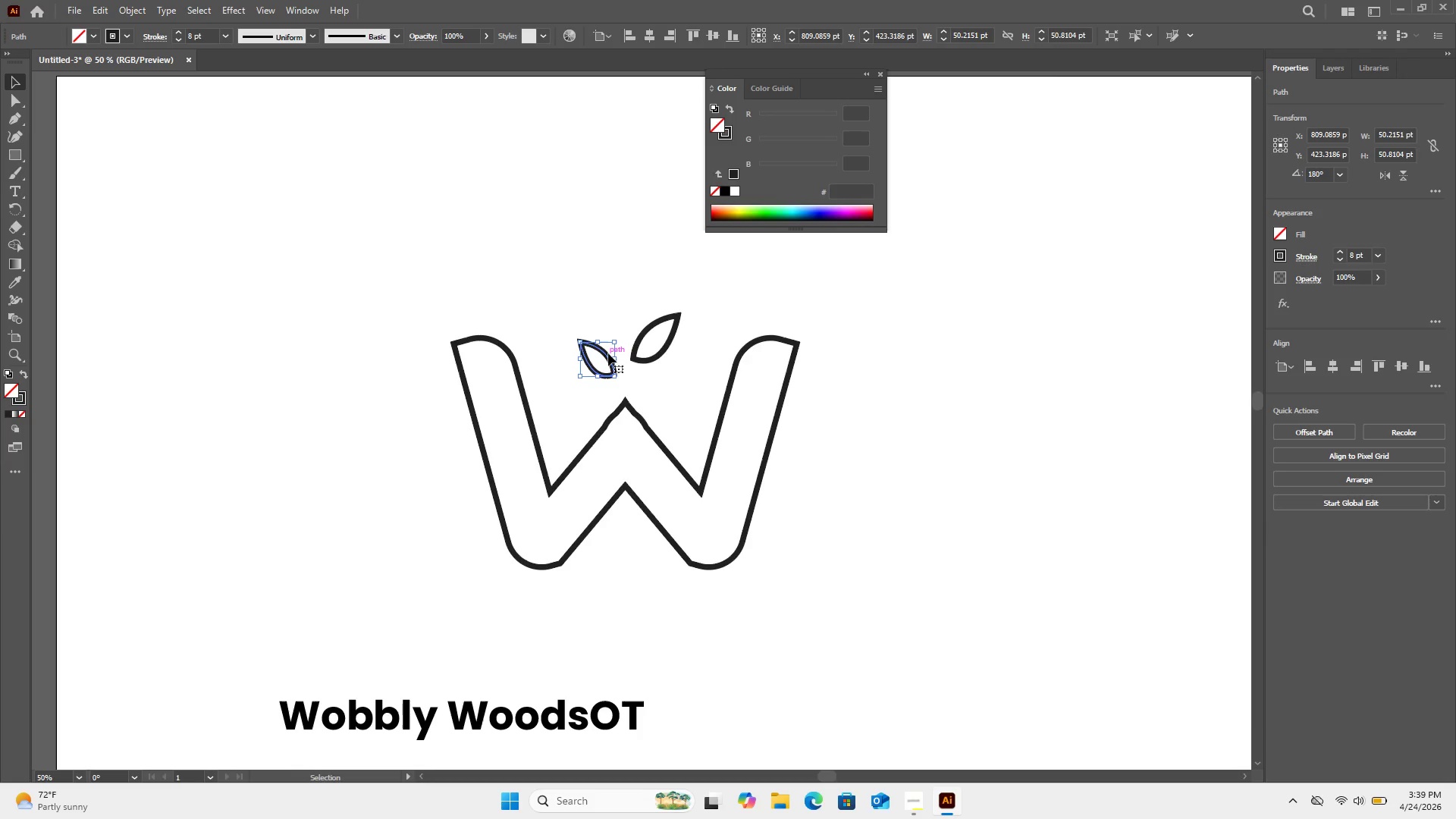 
left_click_drag(start_coordinate=[608, 353], to_coordinate=[618, 351])
 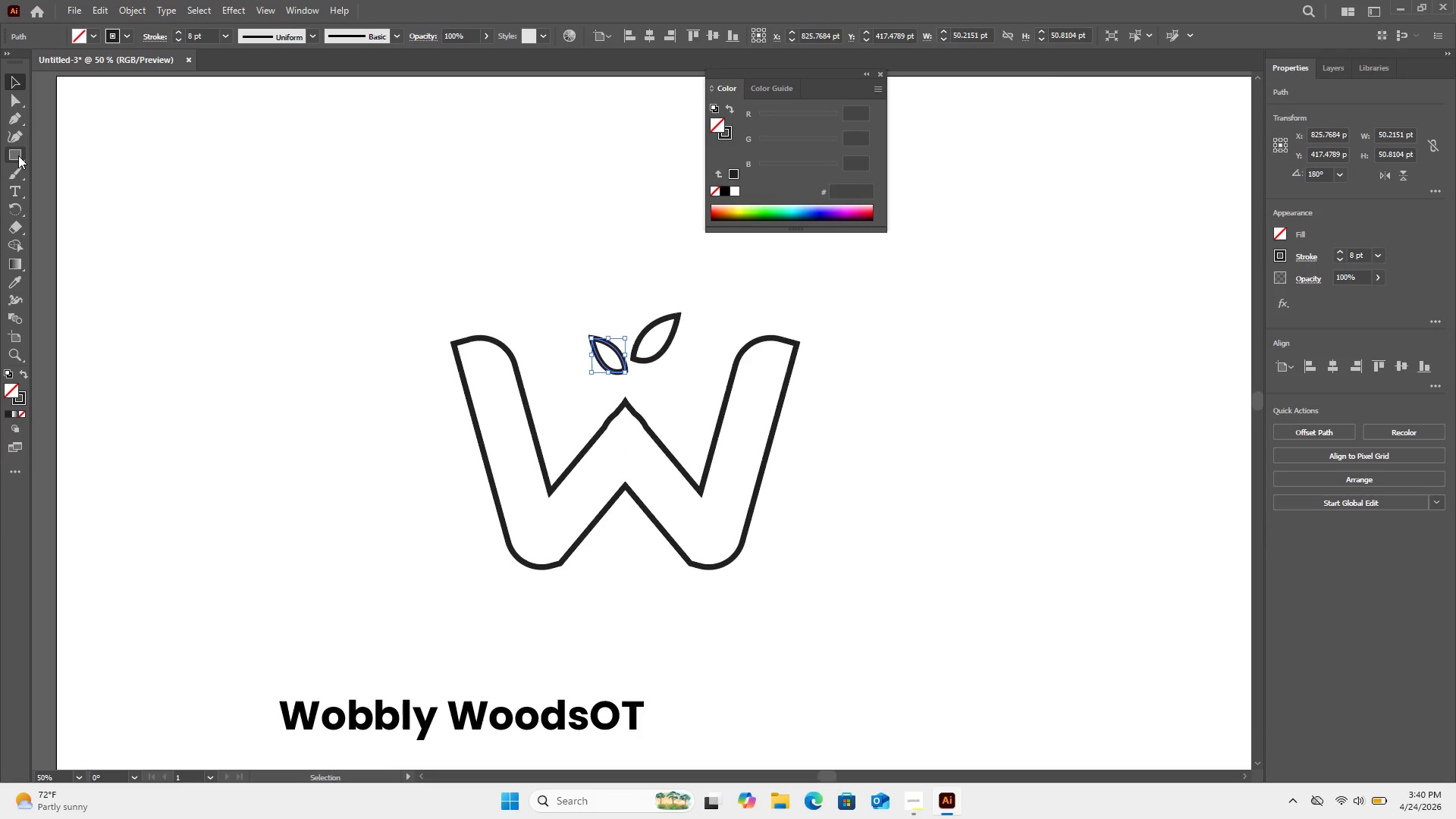 
left_click([20, 119])
 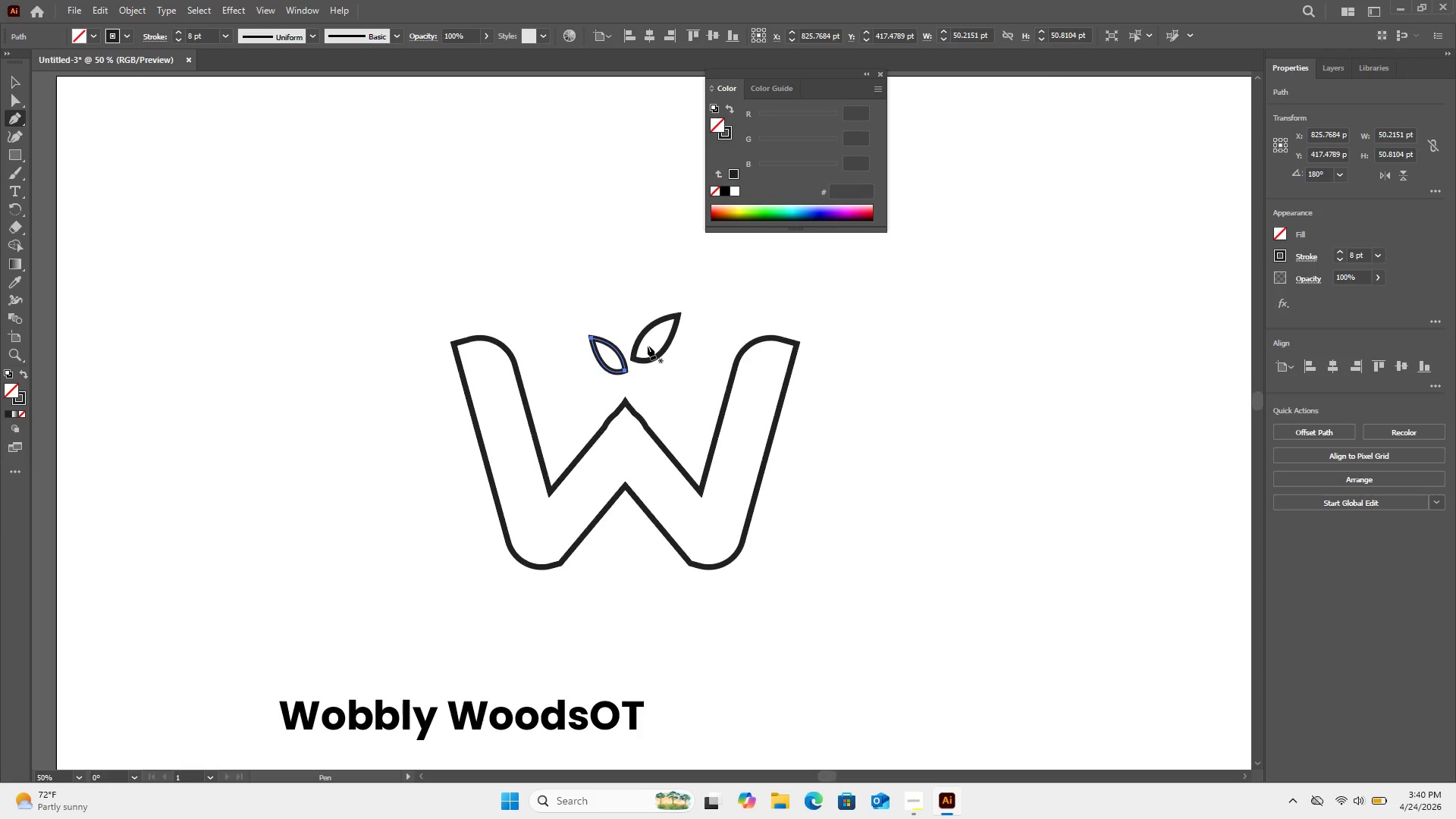 
wait(11.47)
 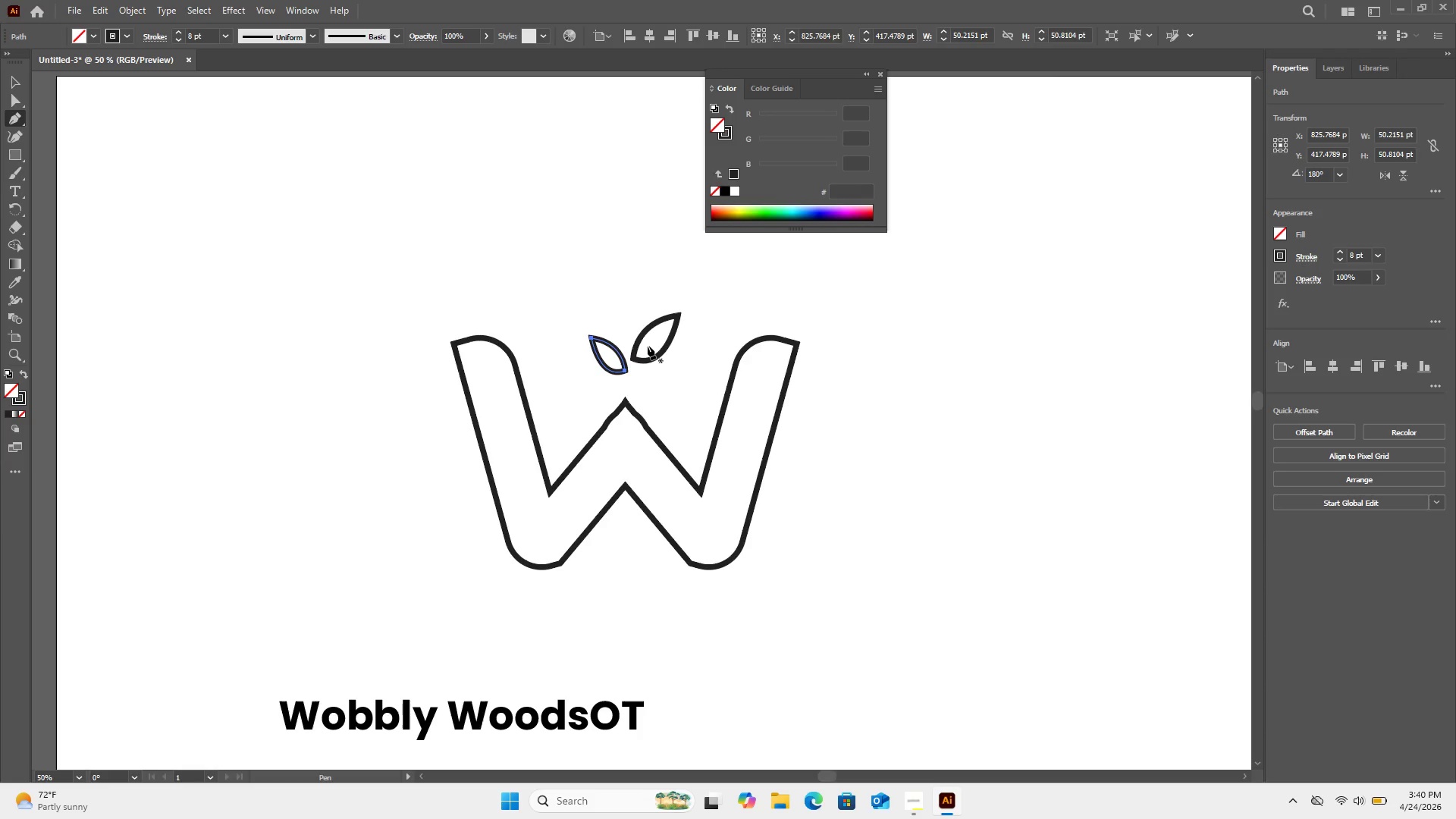 
left_click_drag(start_coordinate=[621, 403], to_coordinate=[626, 451])
 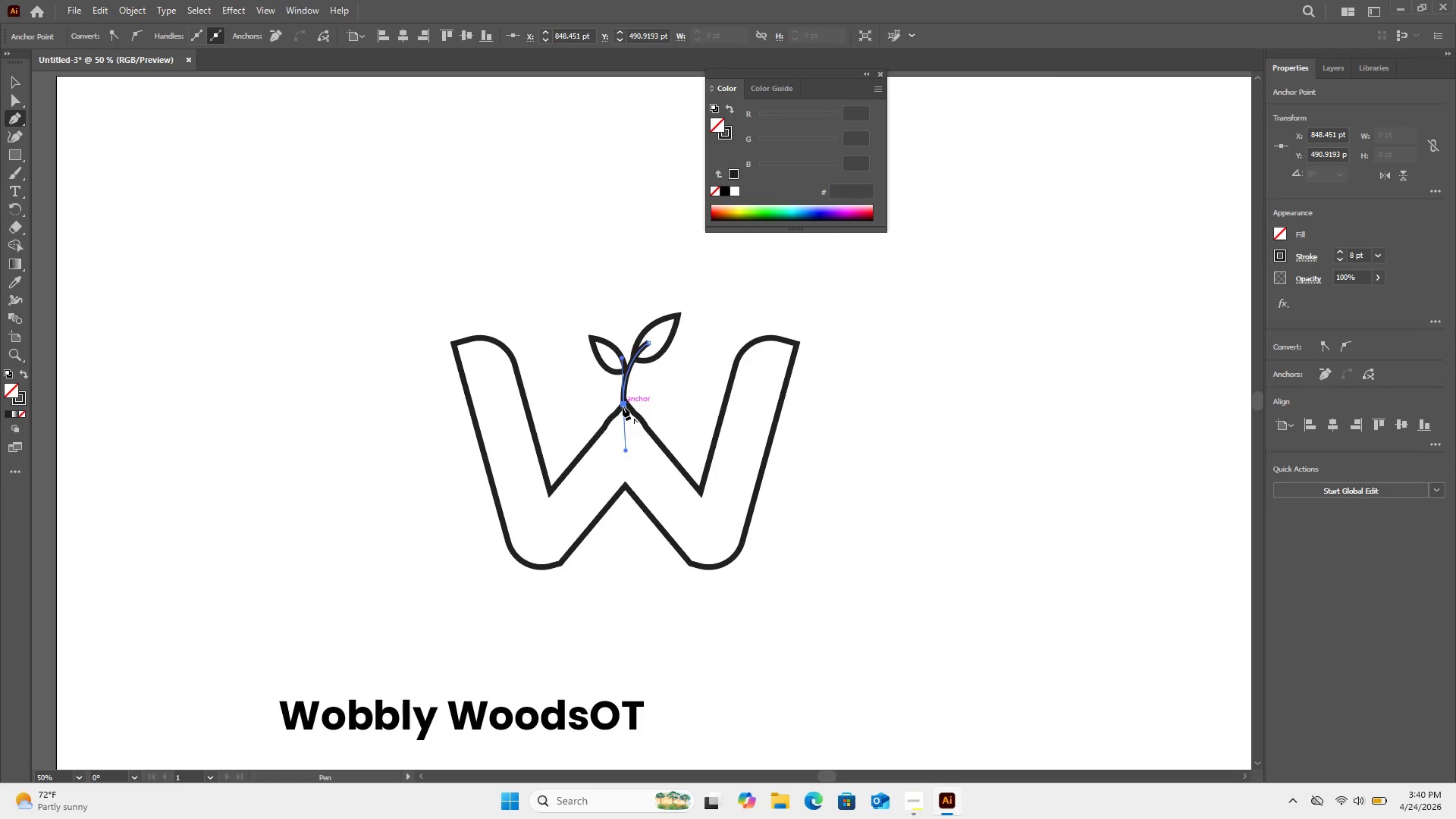 
wait(5.97)
 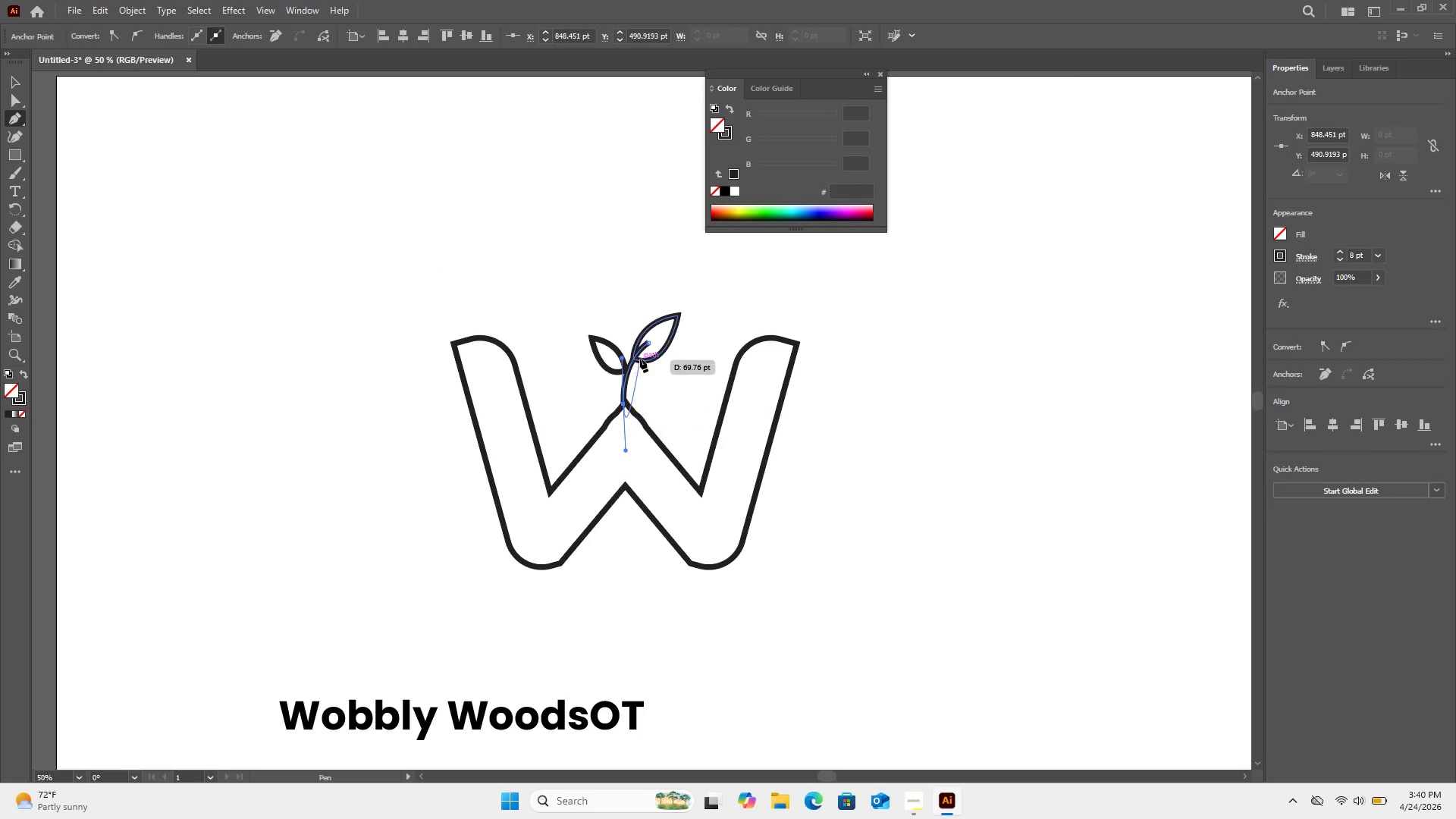 
left_click([623, 404])
 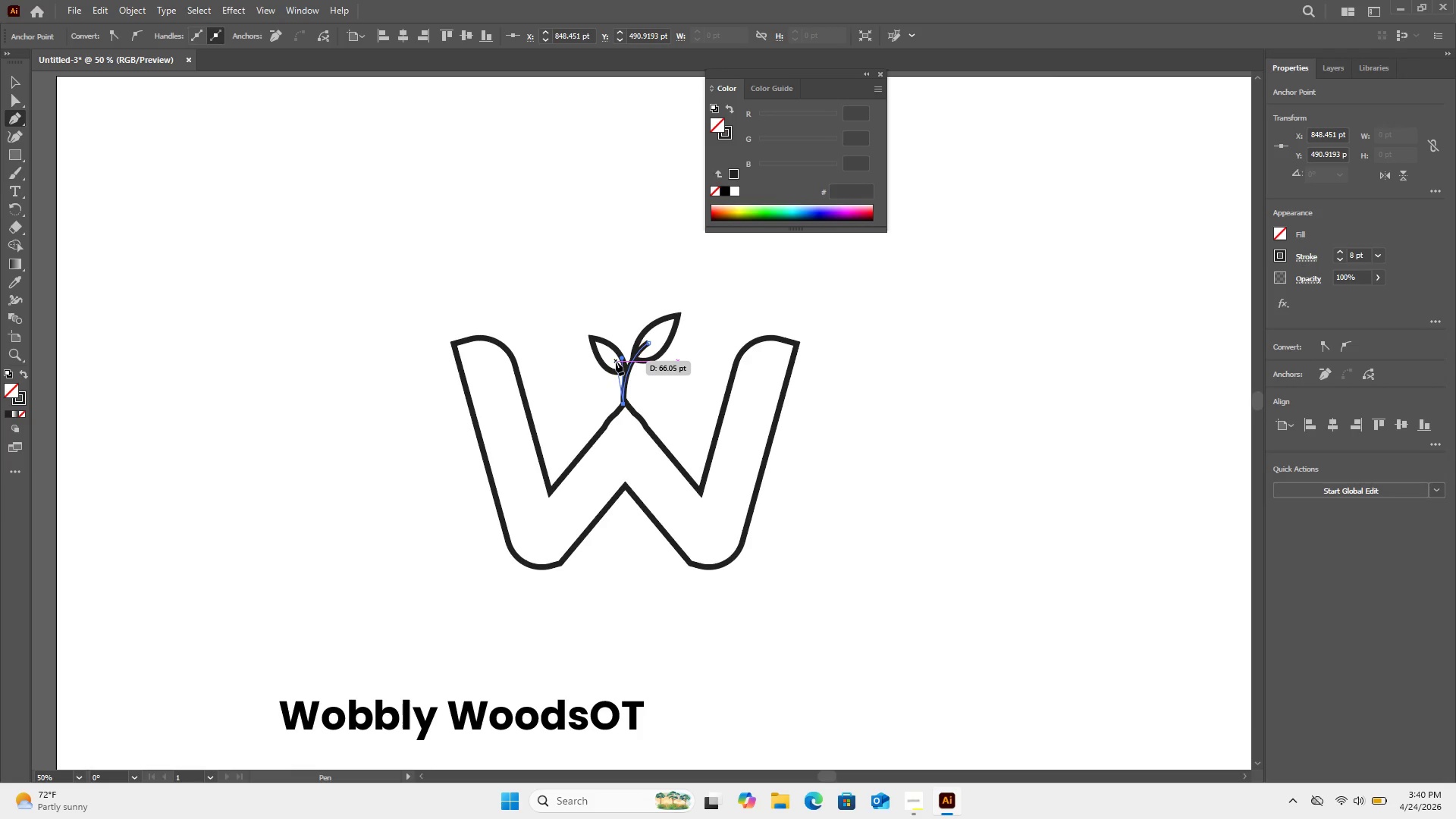 
left_click_drag(start_coordinate=[613, 359], to_coordinate=[596, 356])
 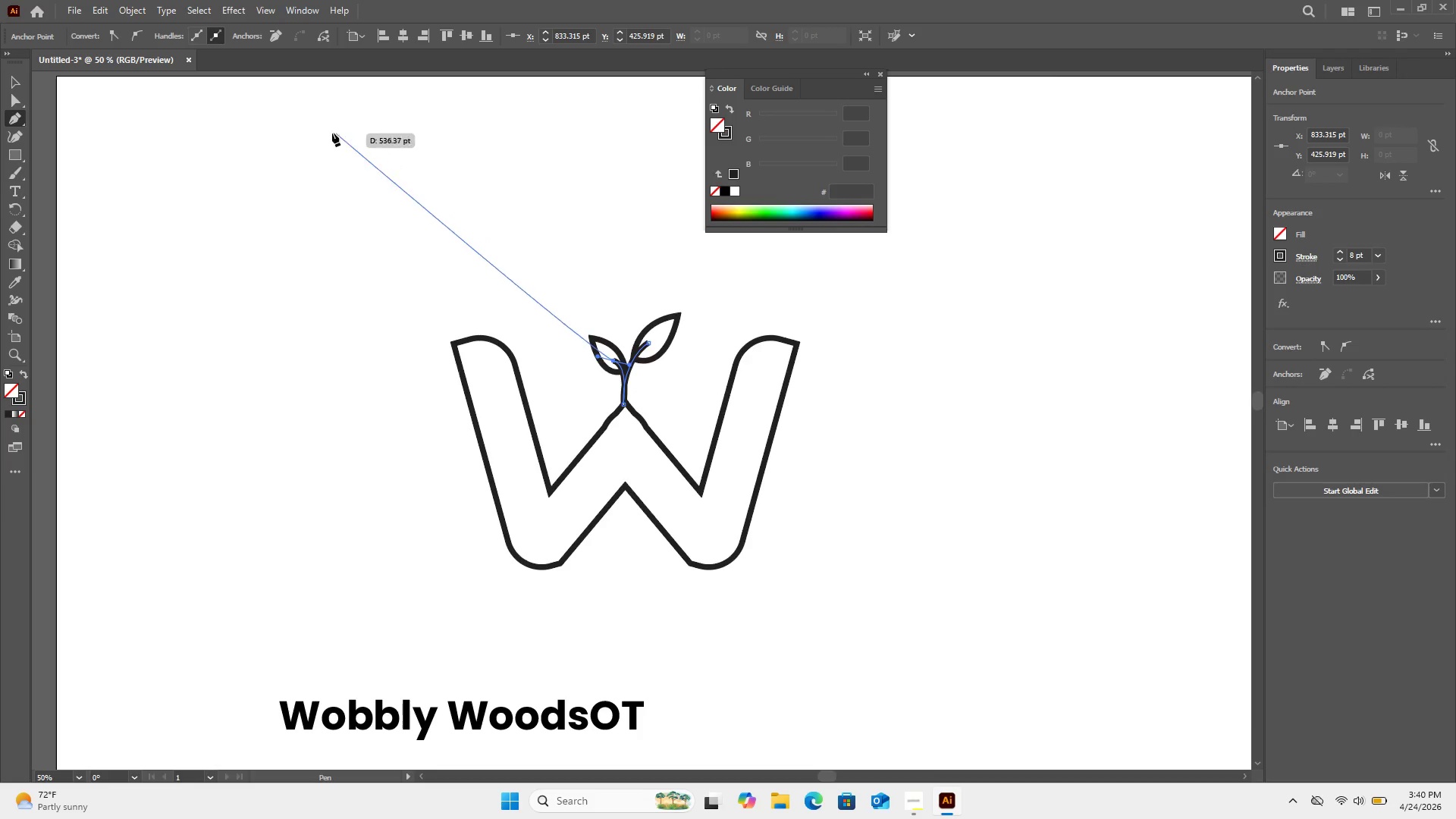 
key(Escape)
 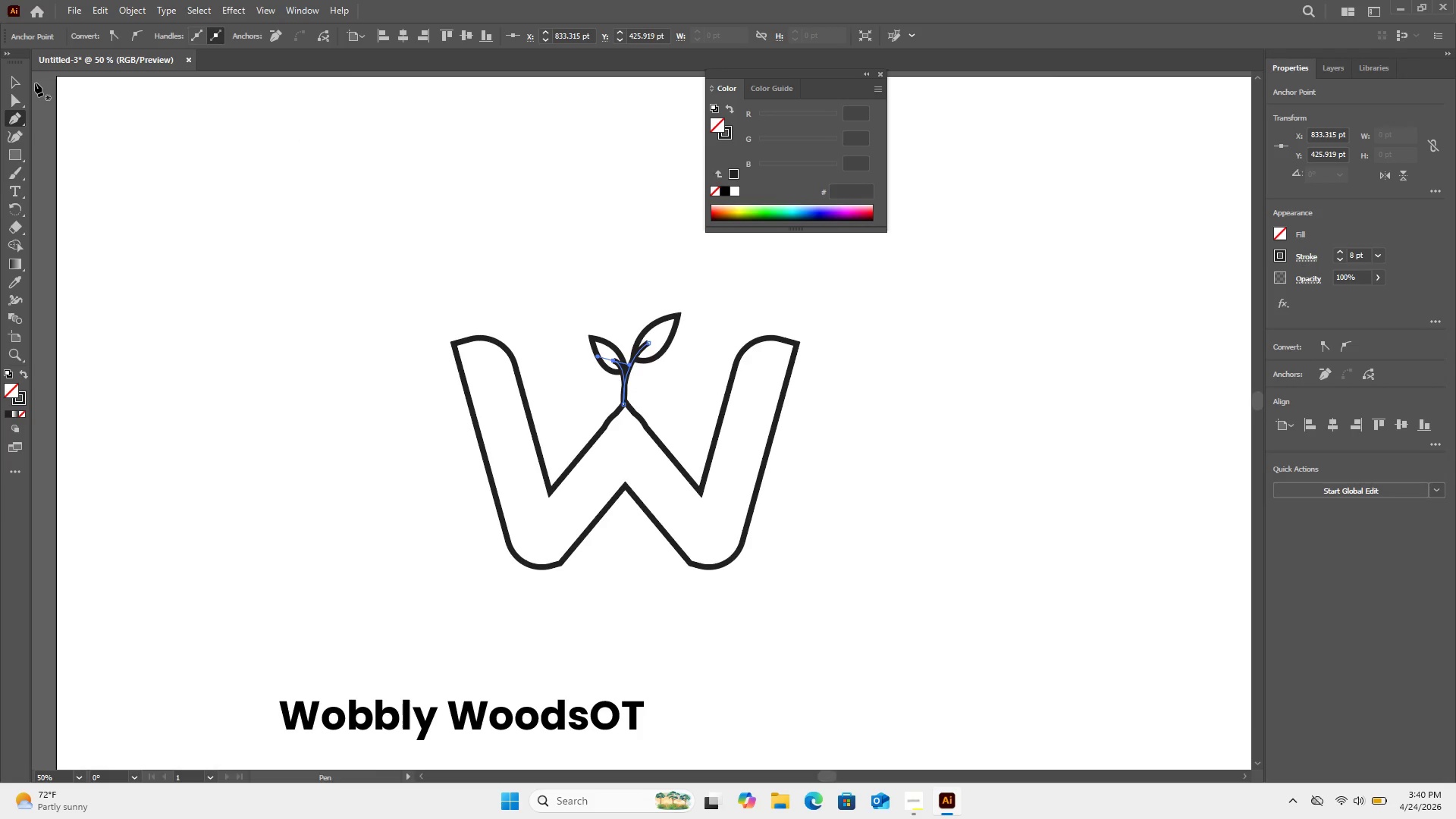 
left_click([20, 81])
 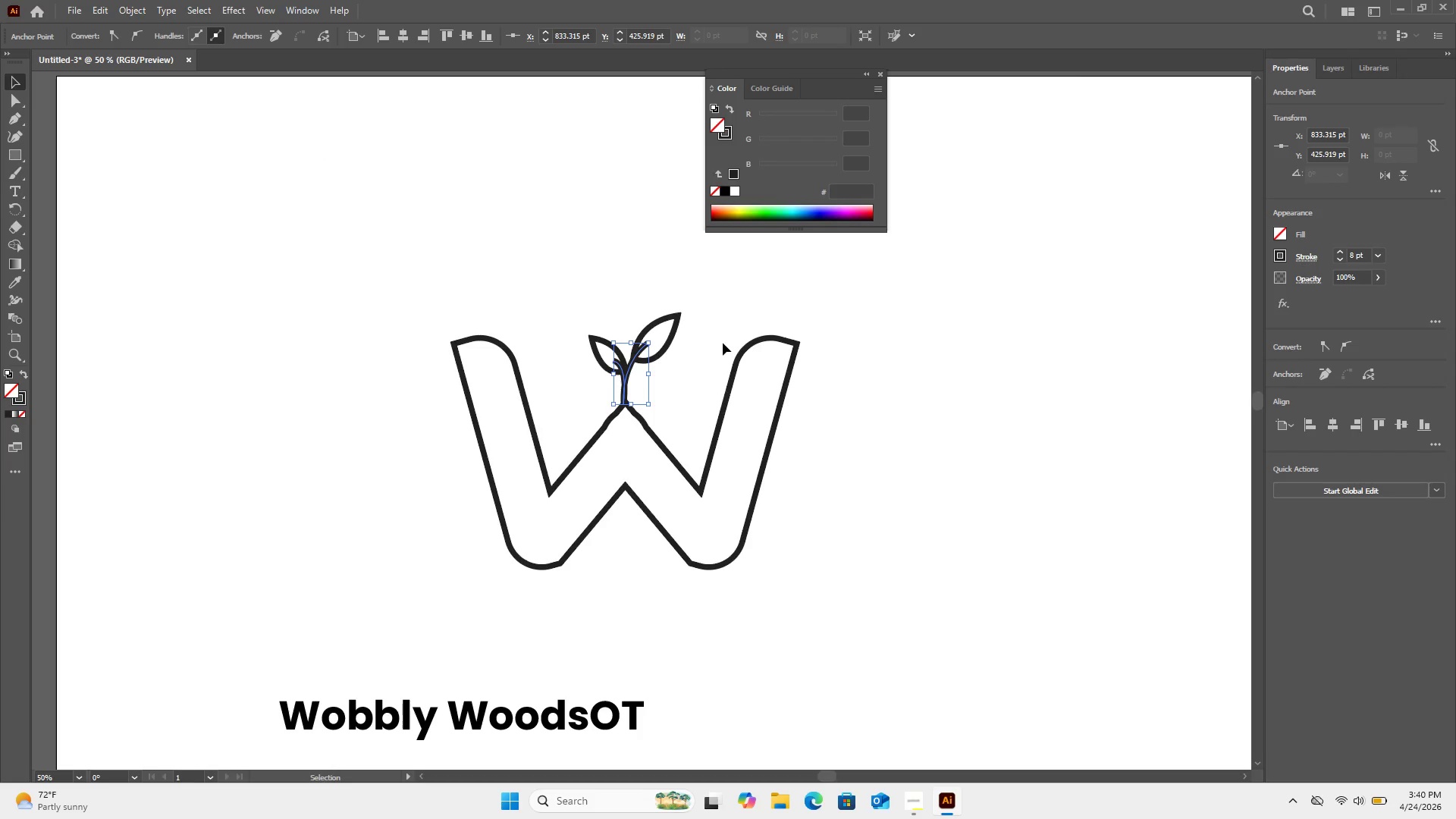 
left_click([723, 343])
 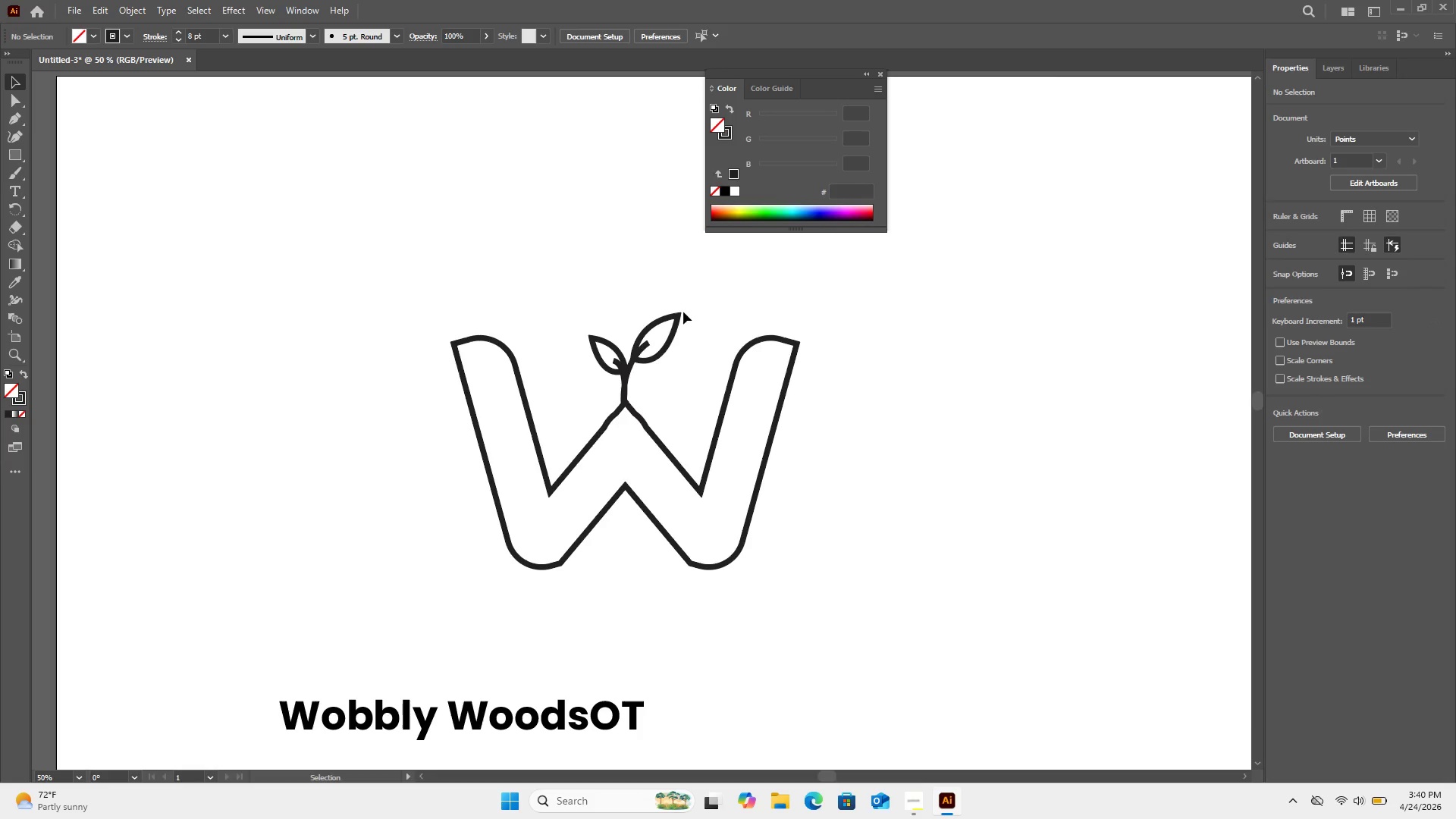 
left_click([676, 318])
 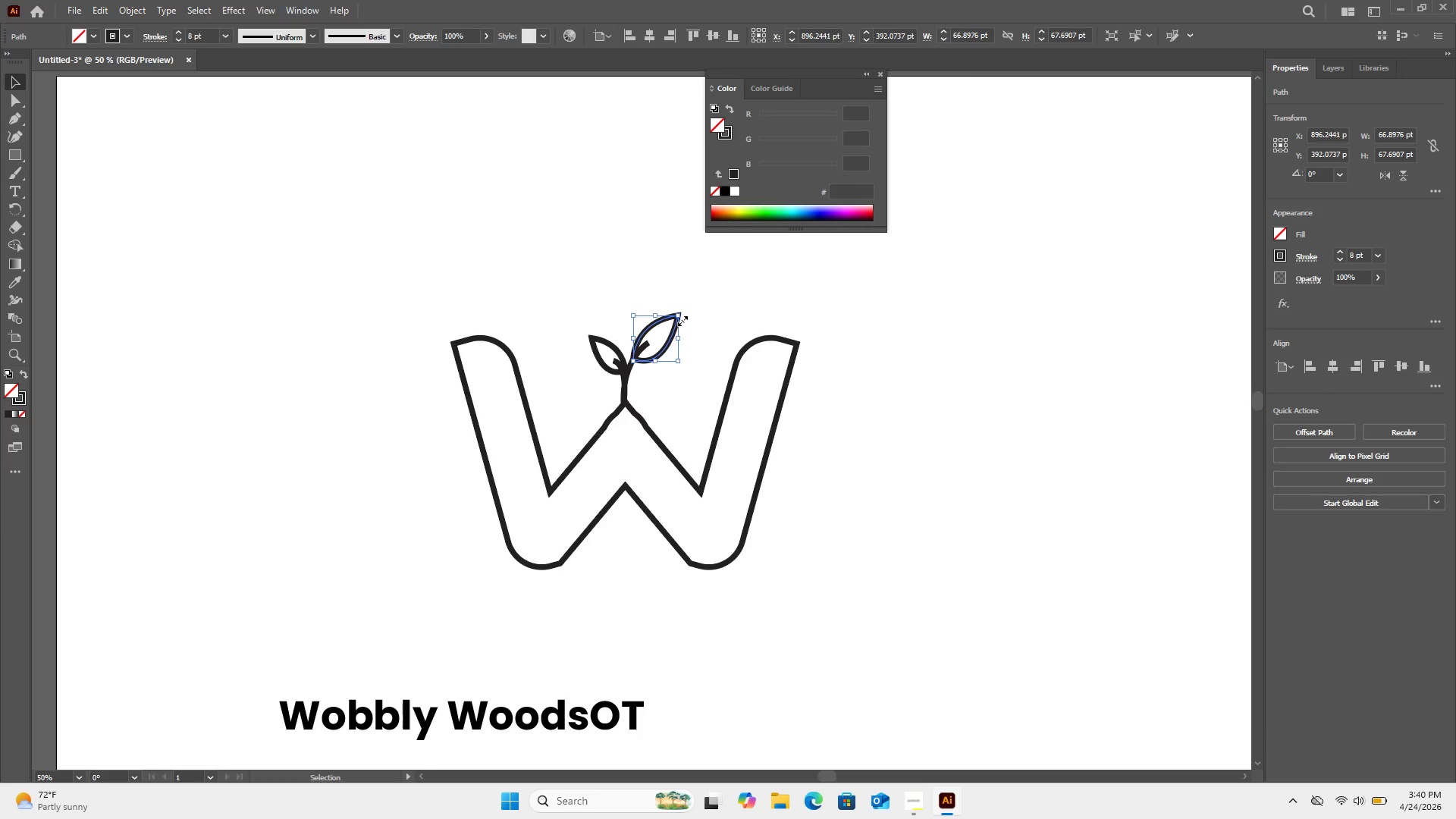 
key(ArrowLeft)
 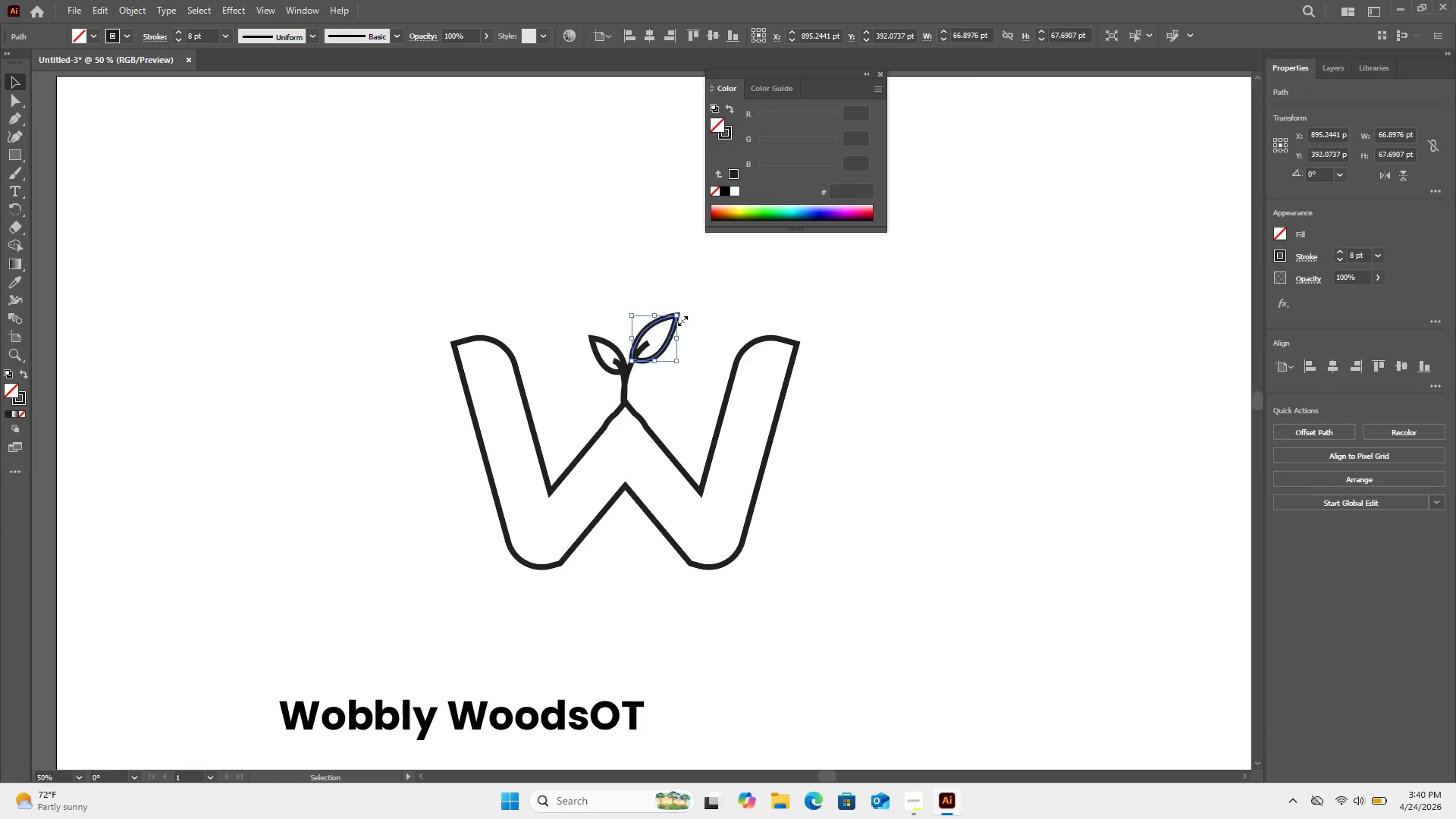 
key(ArrowLeft)
 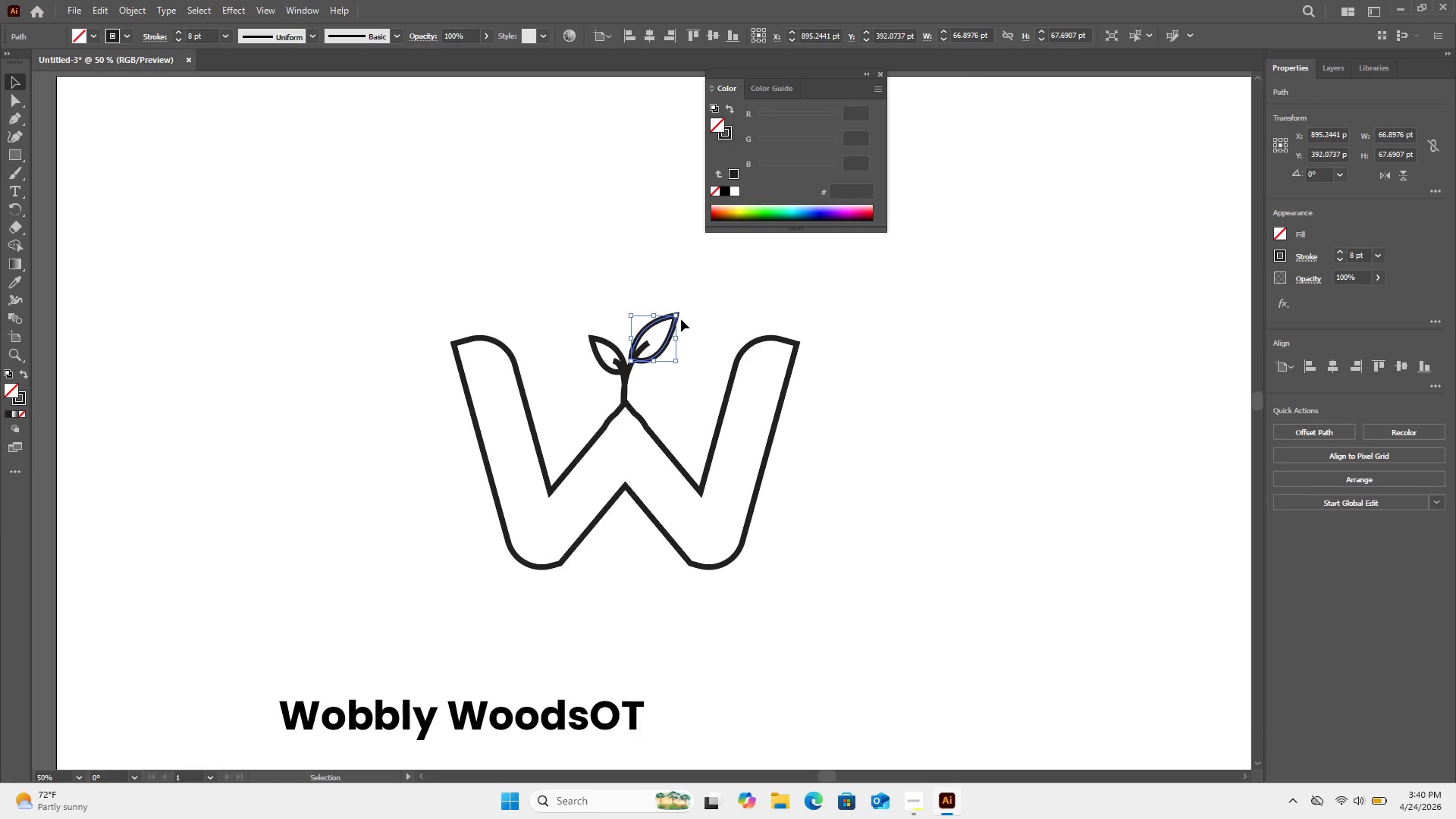 
key(ArrowLeft)
 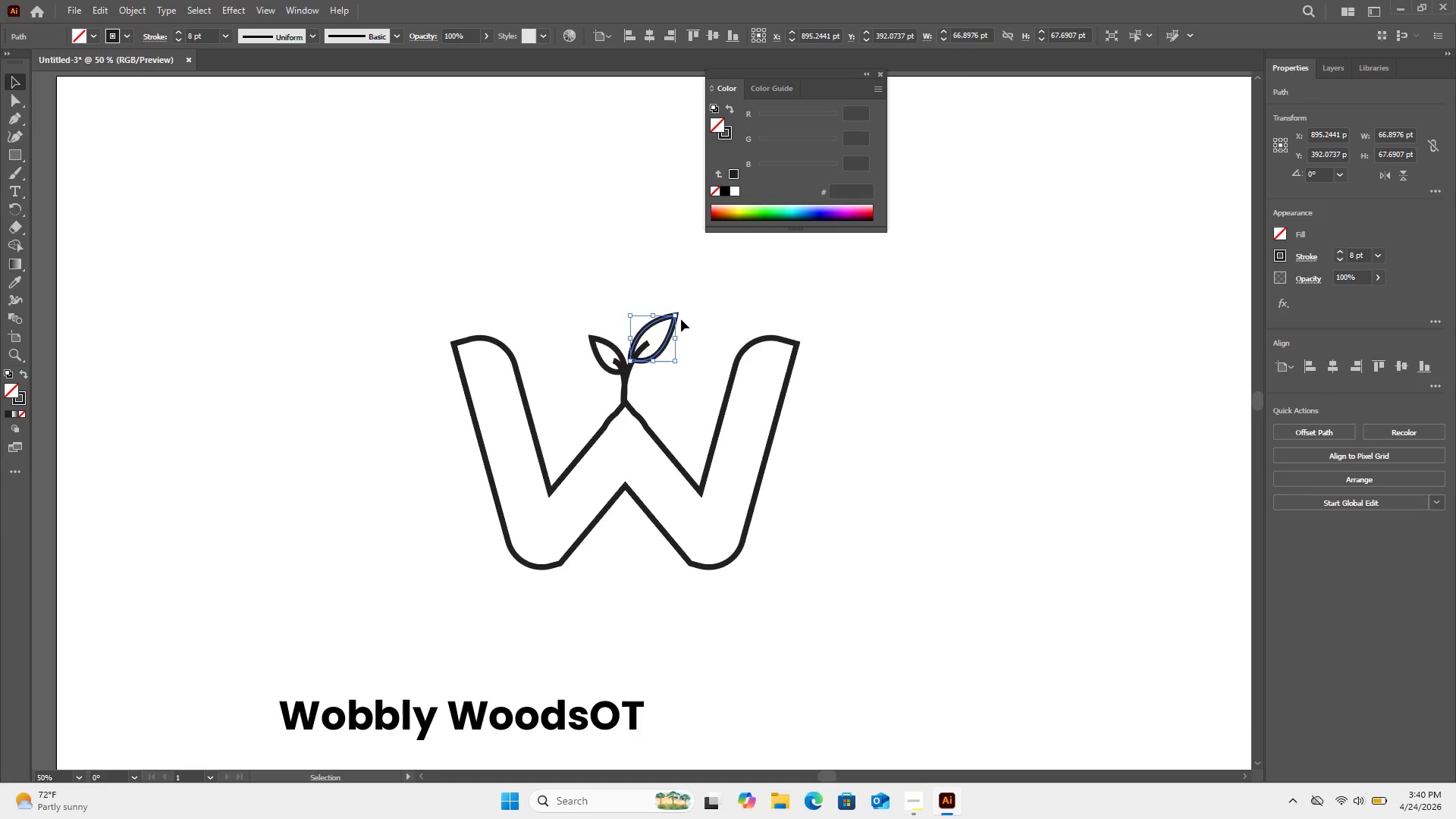 
key(ArrowLeft)
 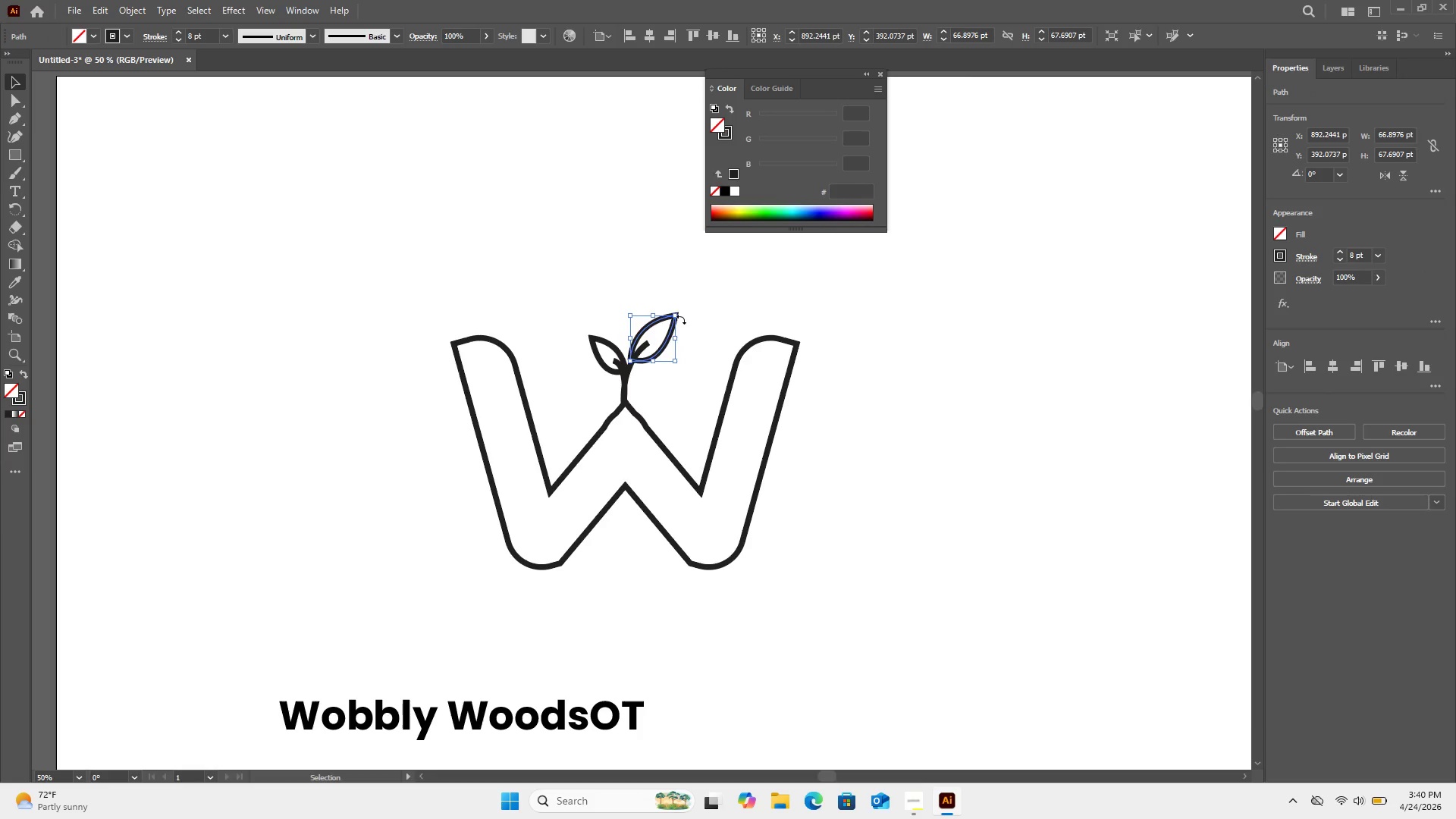 
key(ArrowUp)
 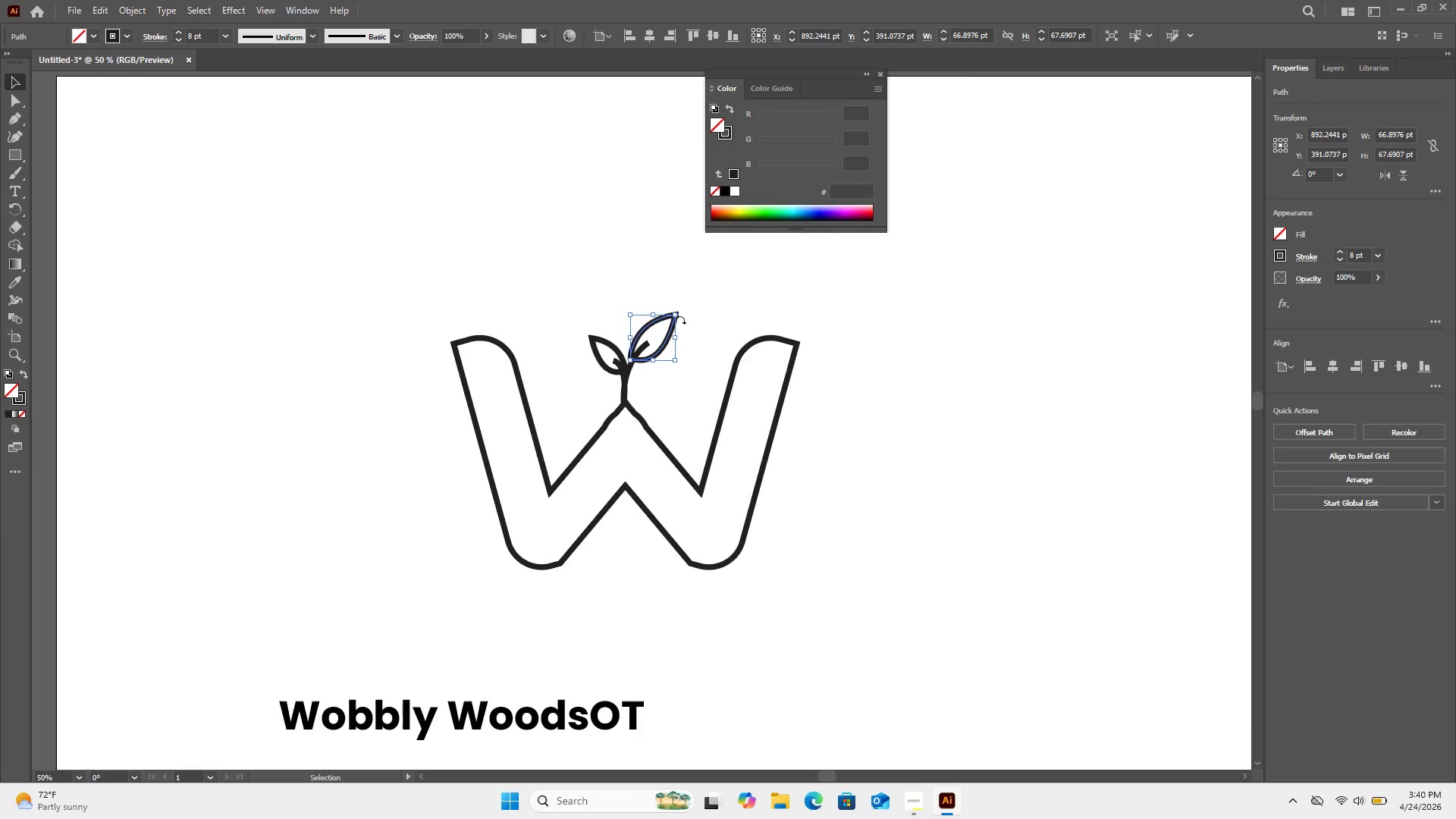 
key(ArrowUp)
 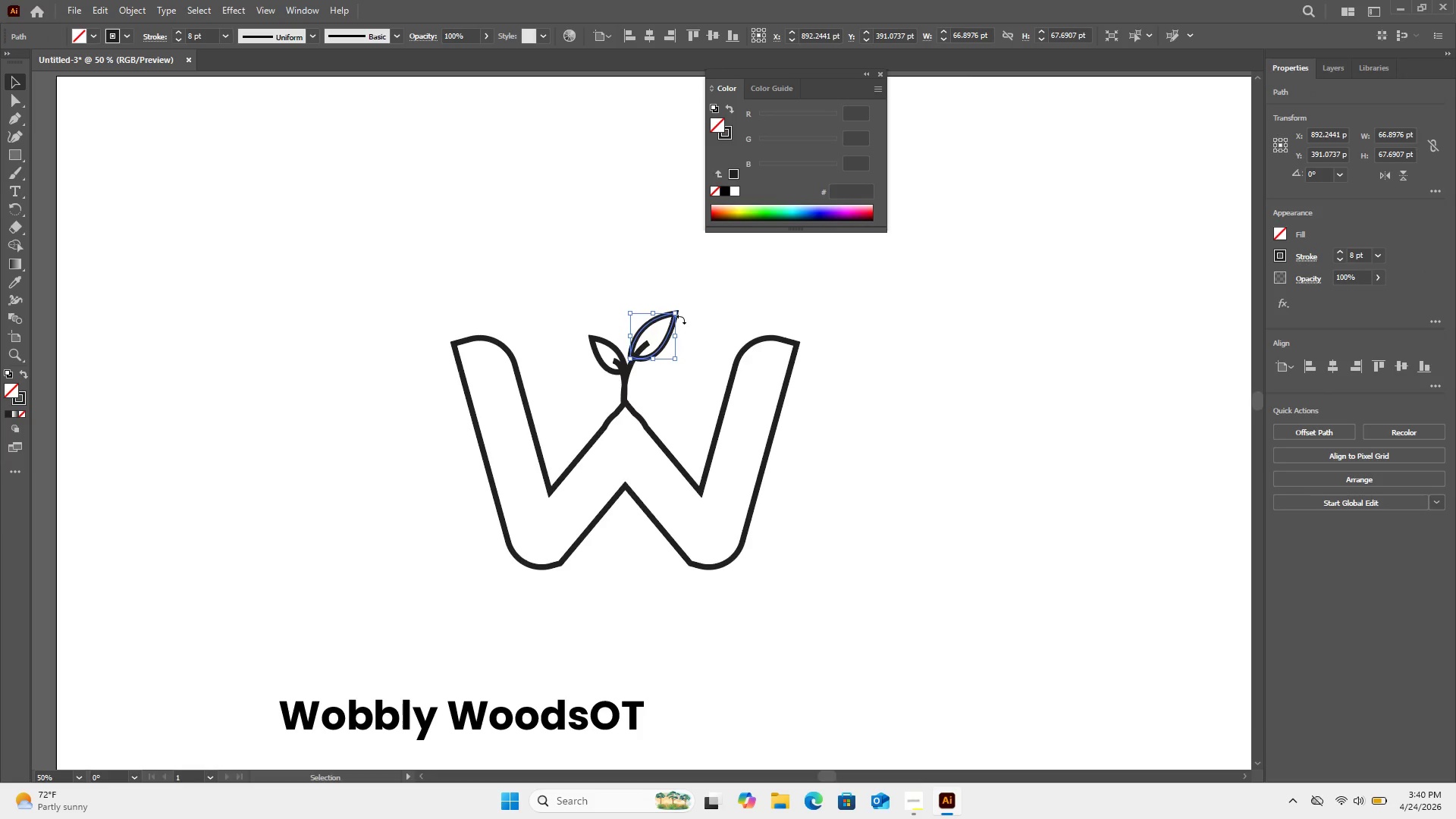 
key(ArrowUp)
 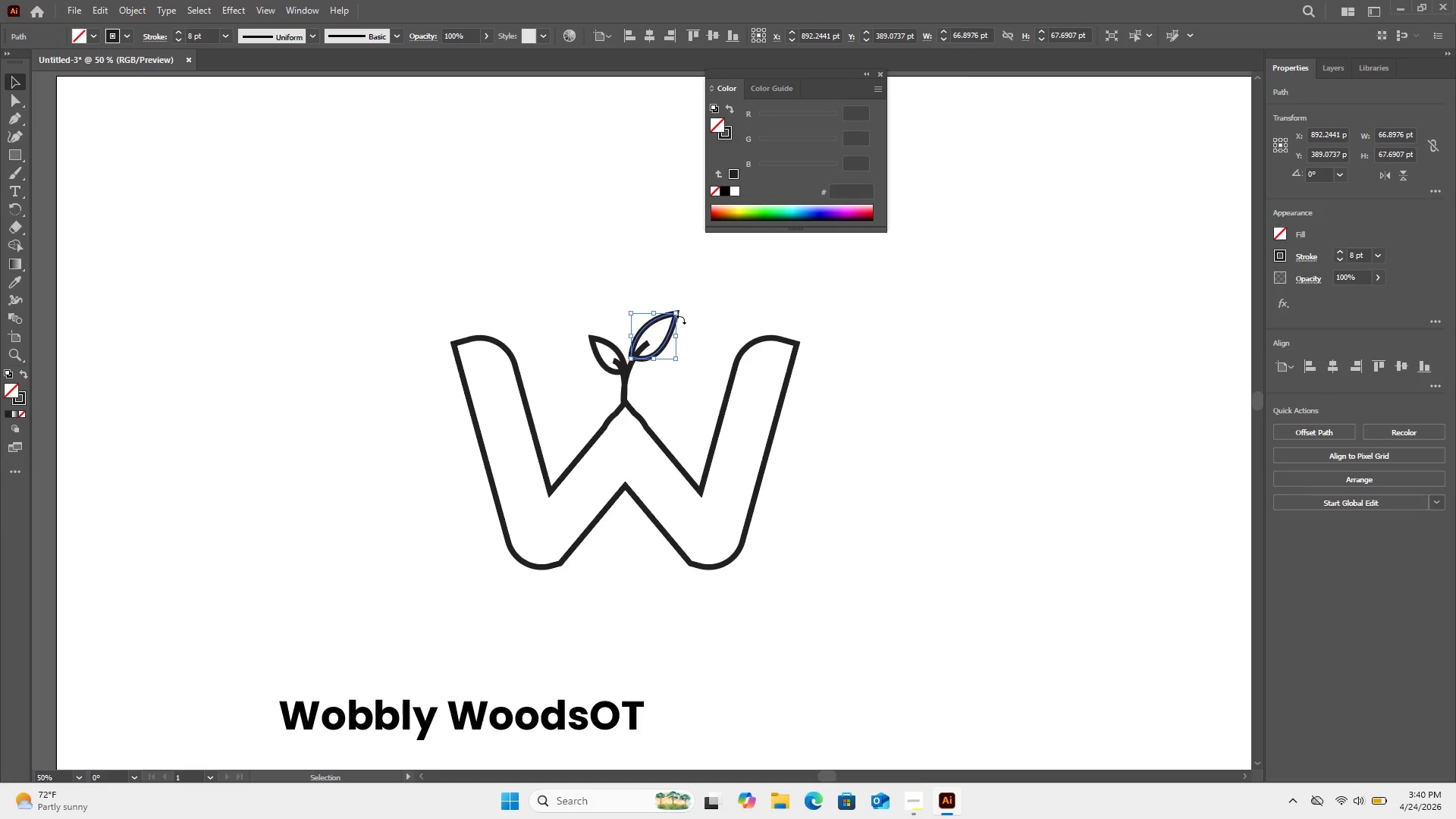 
key(ArrowRight)
 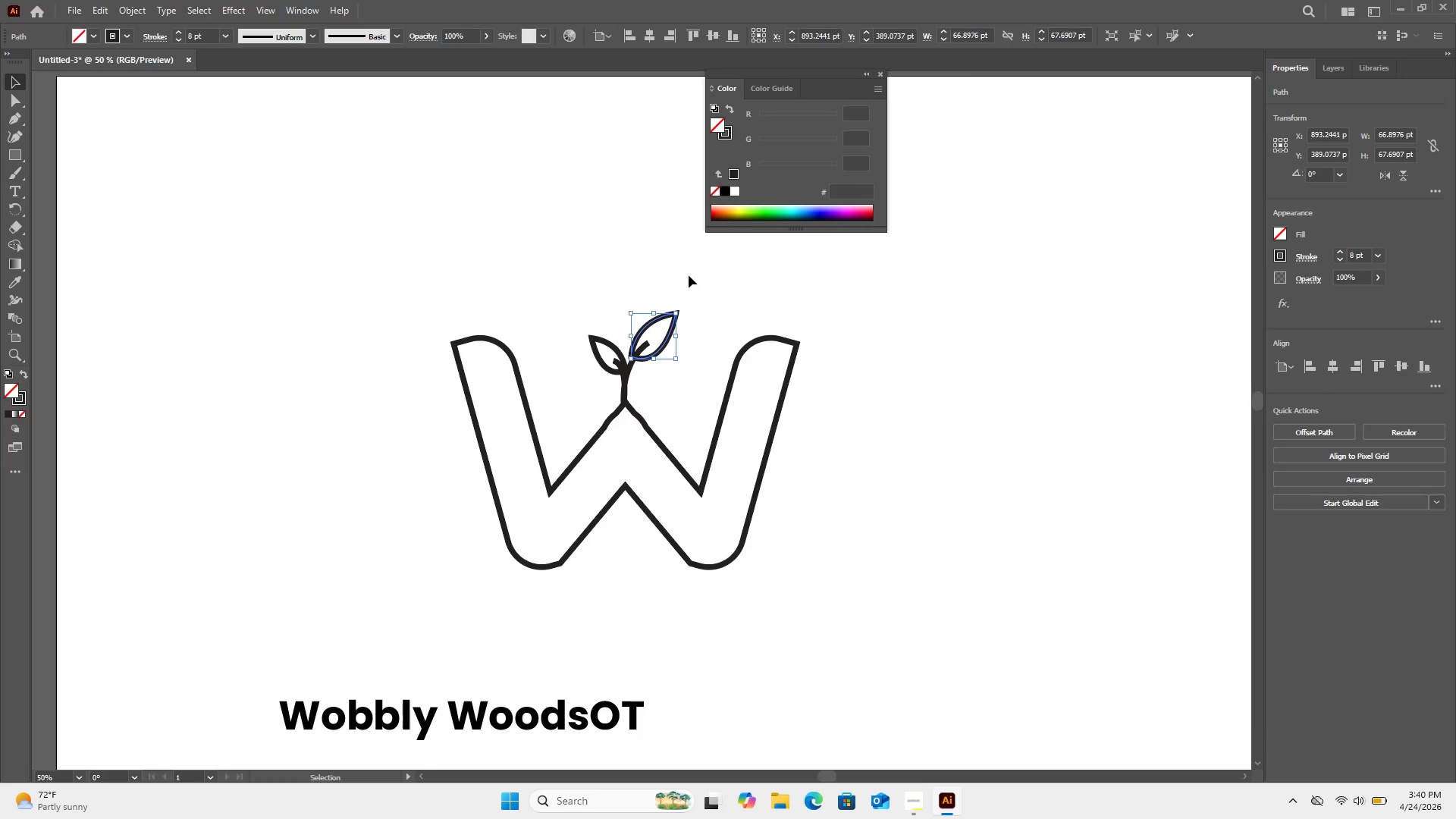 
left_click([882, 372])
 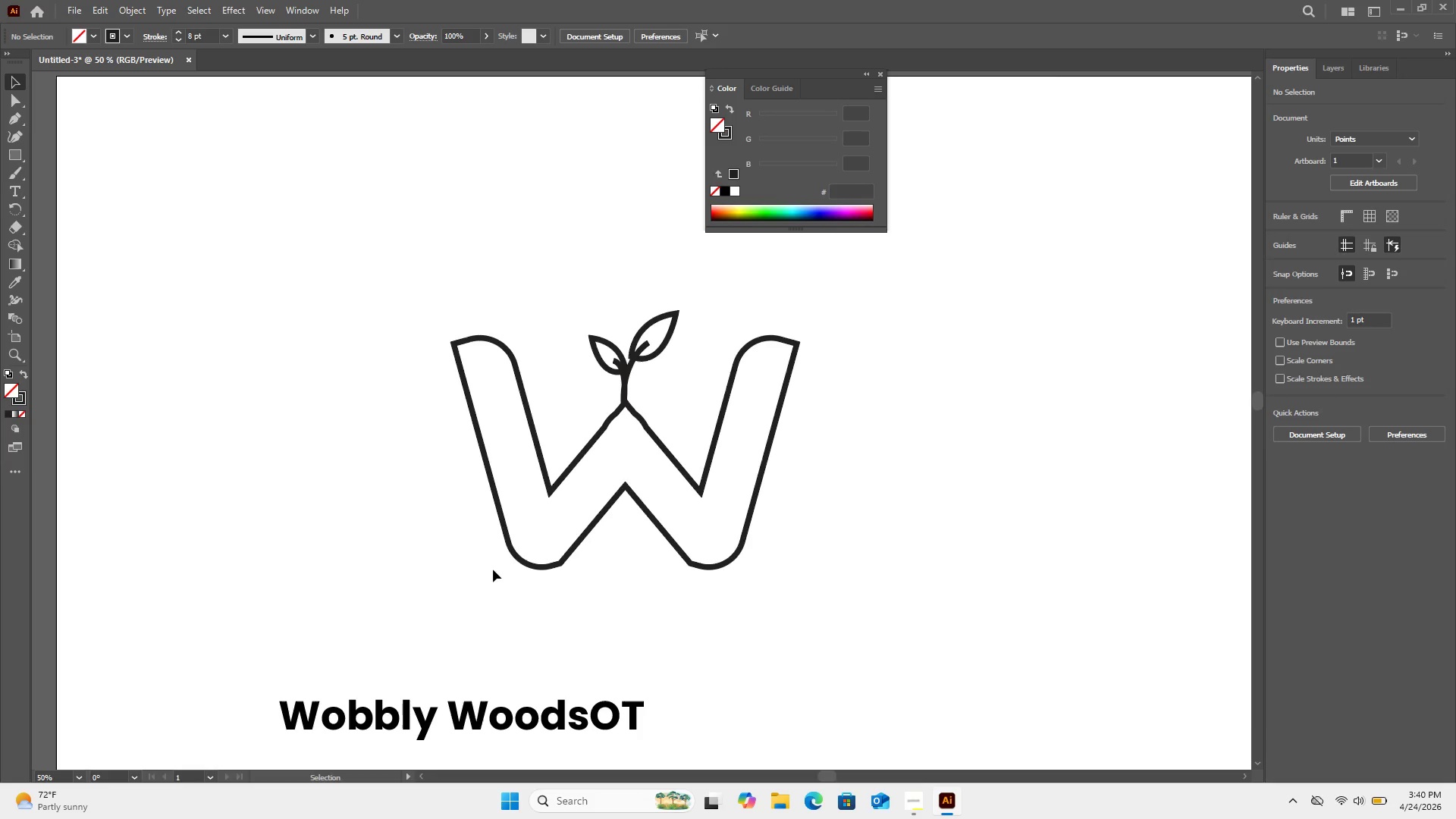 
wait(7.81)
 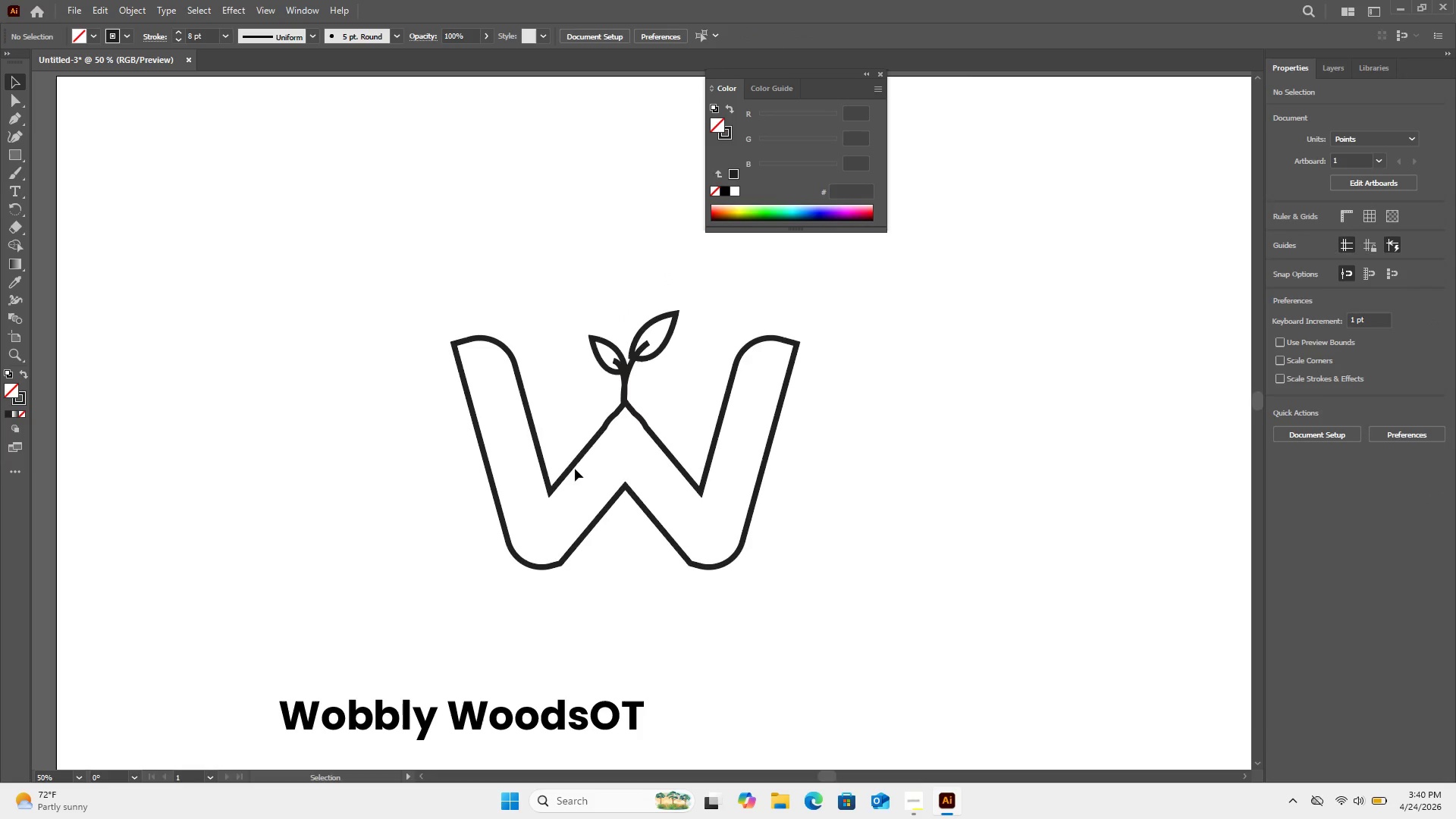 
left_click([19, 180])
 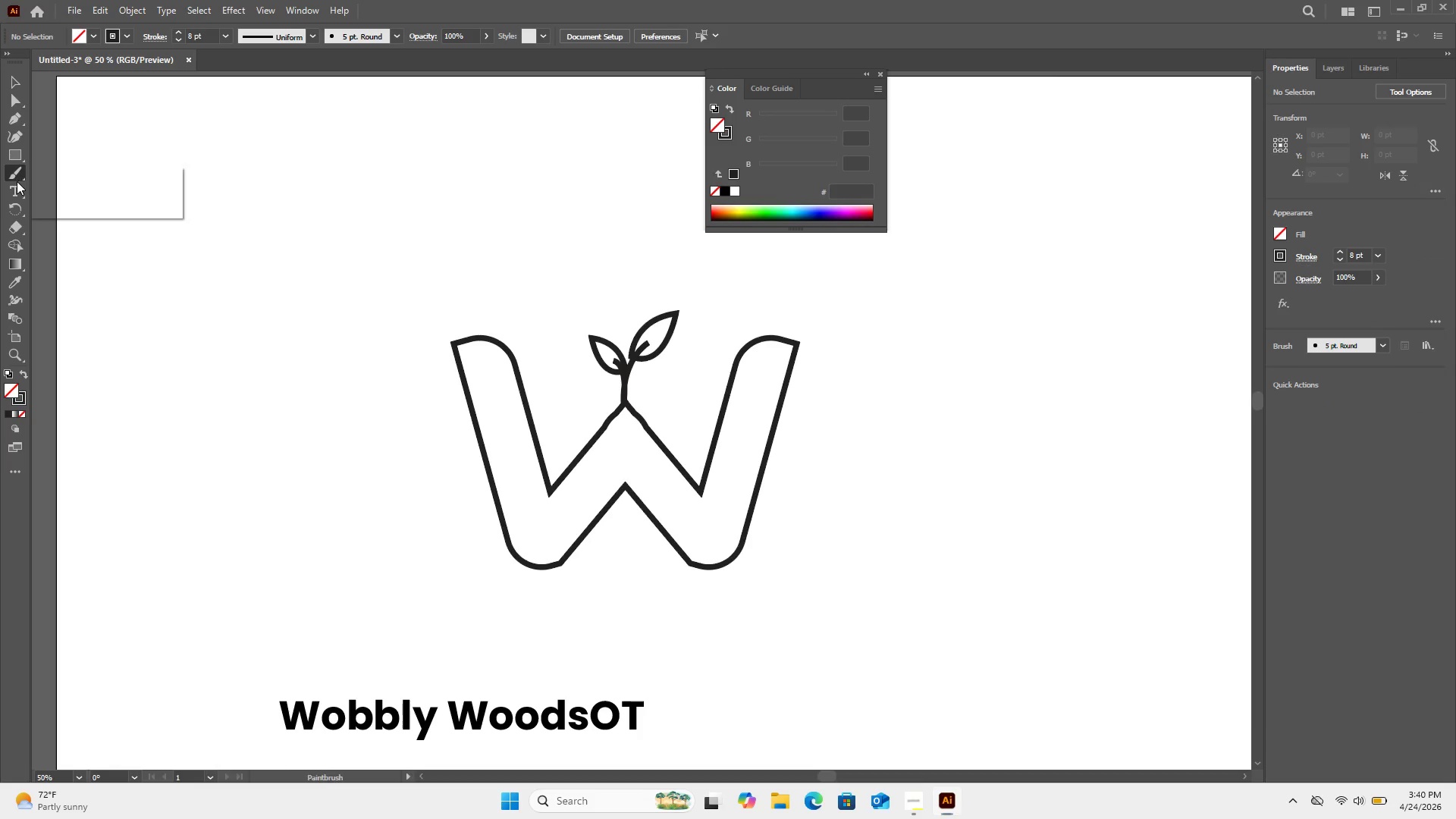 
right_click([17, 181])
 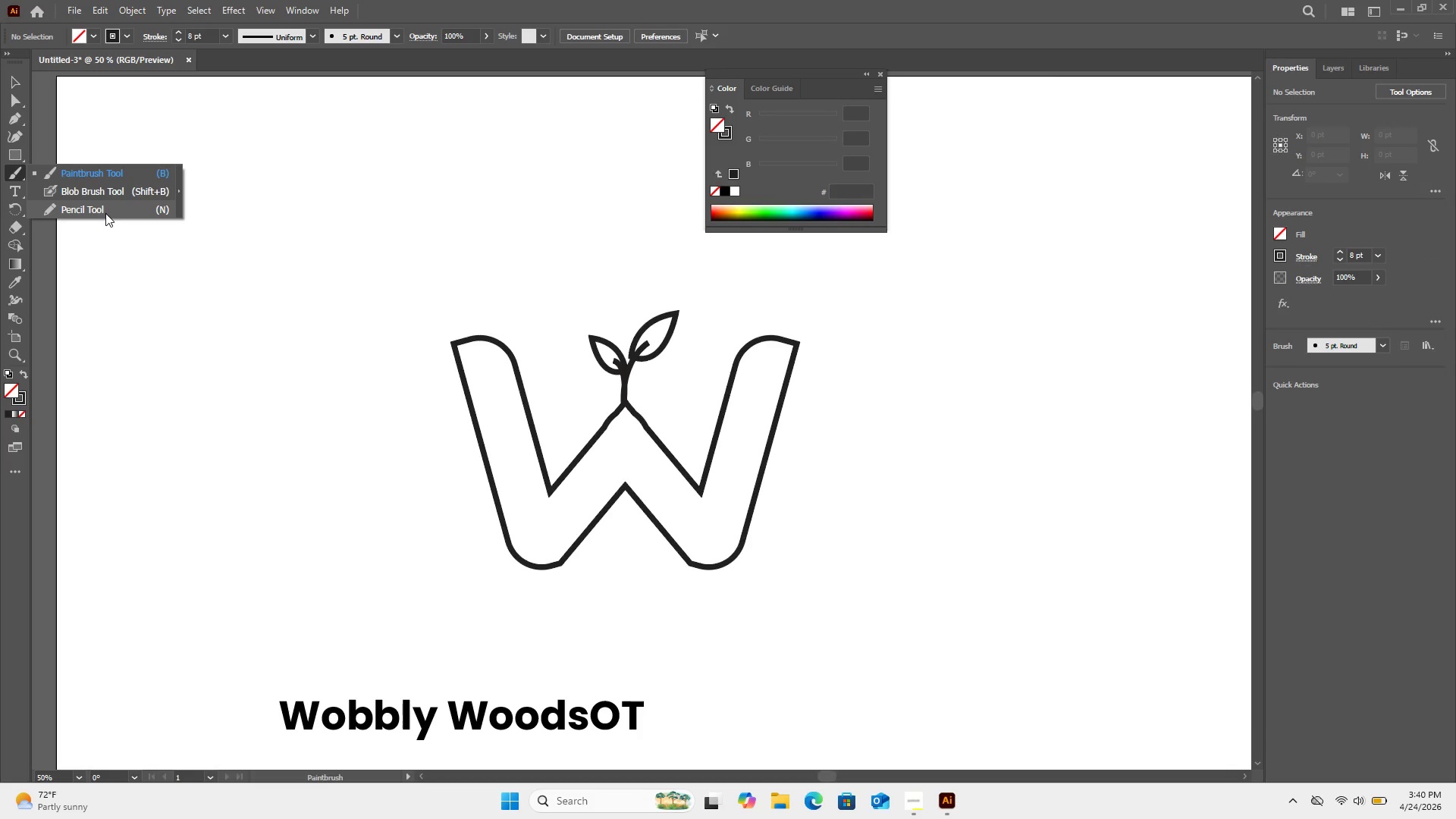 
left_click([105, 213])
 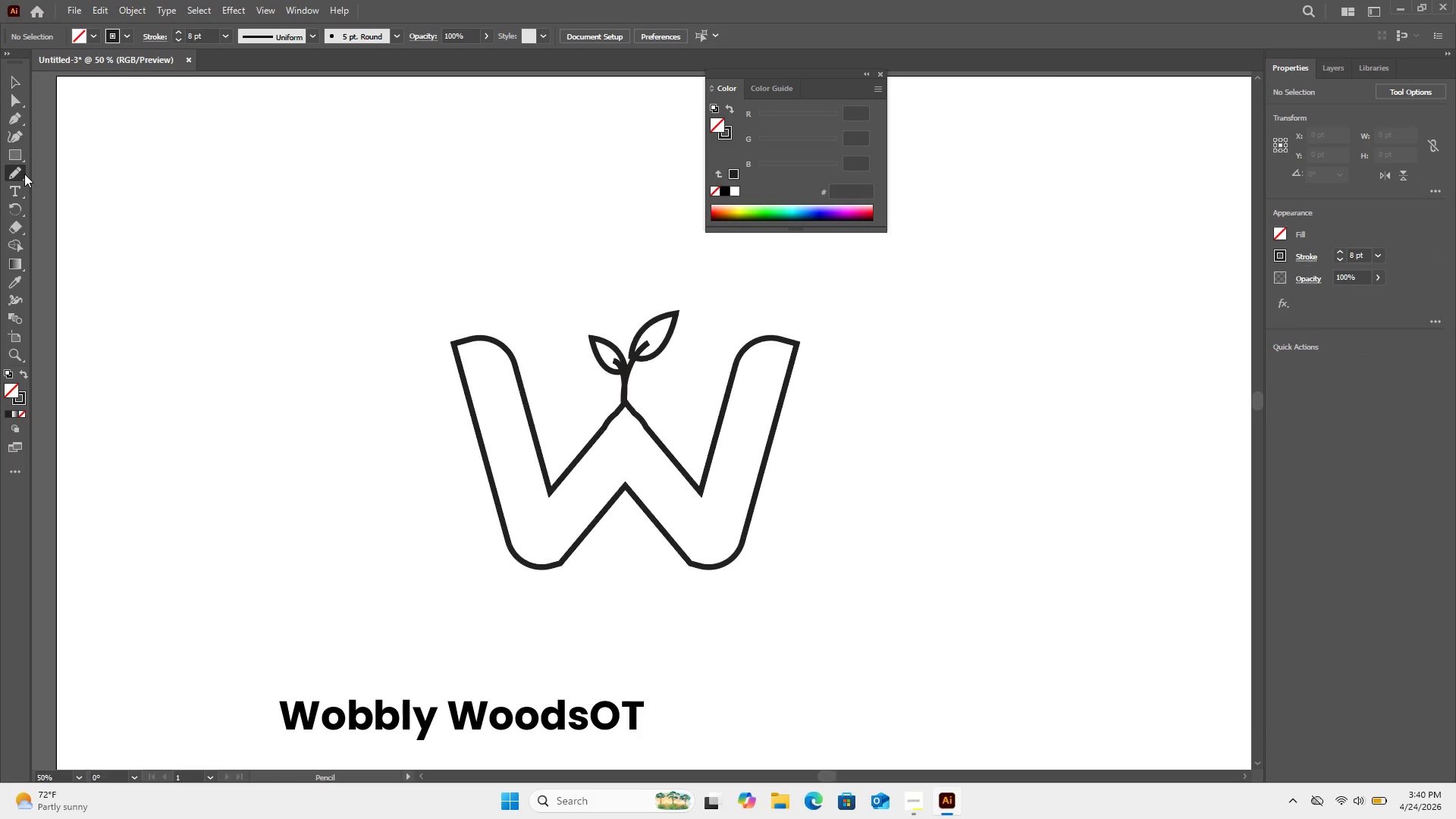 
left_click([24, 174])
 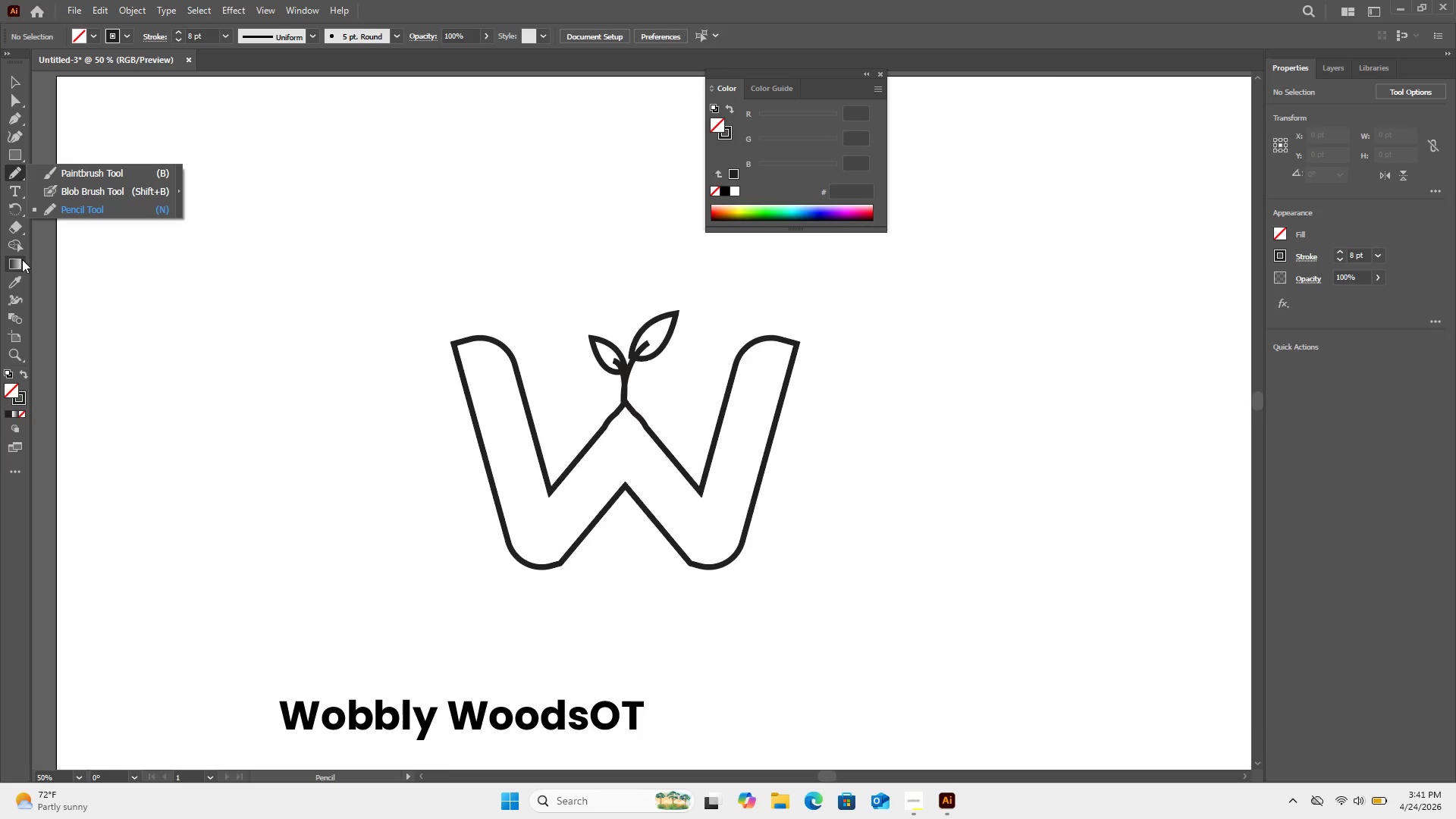 
wait(8.49)
 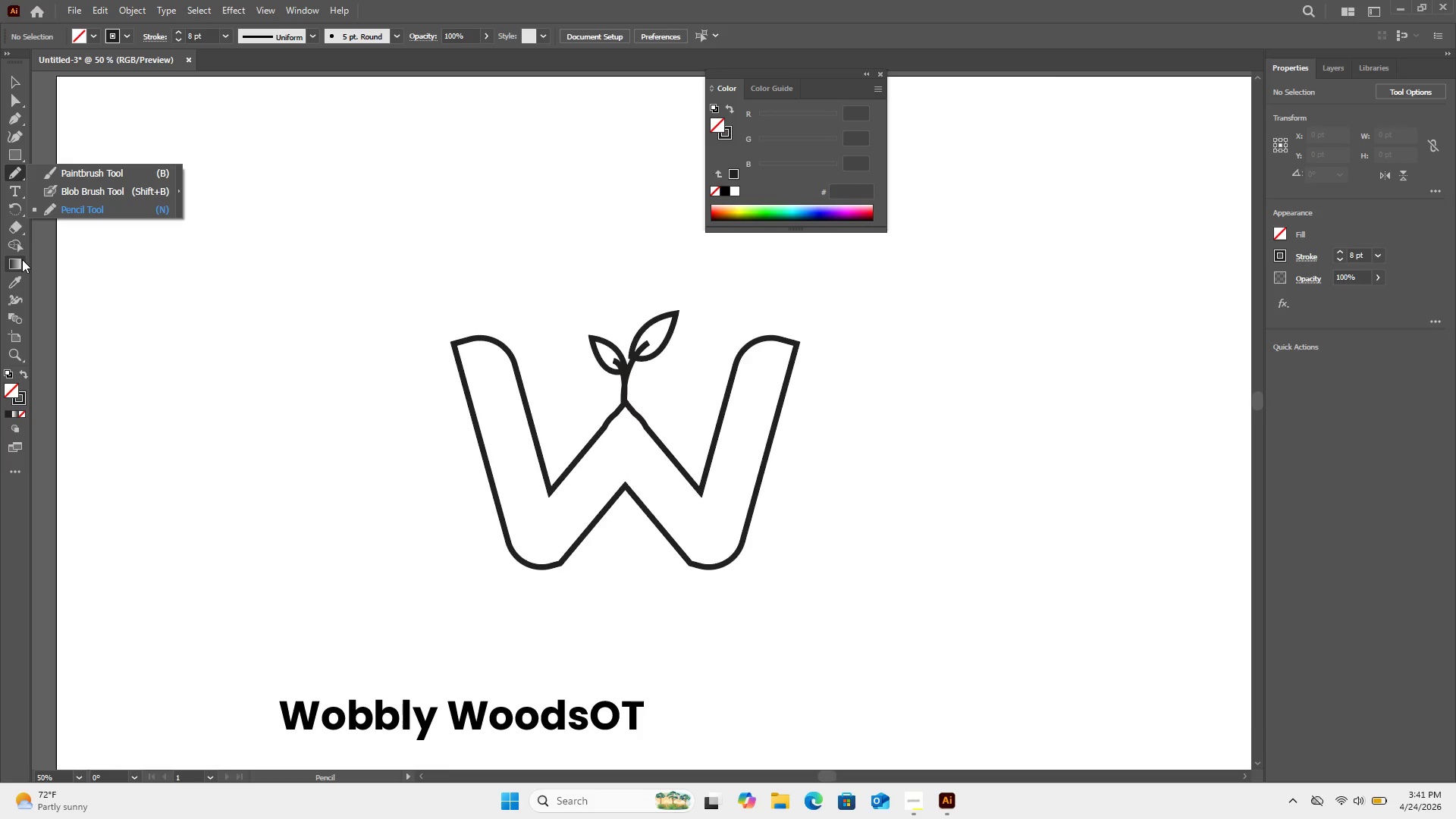 
left_click([18, 207])
 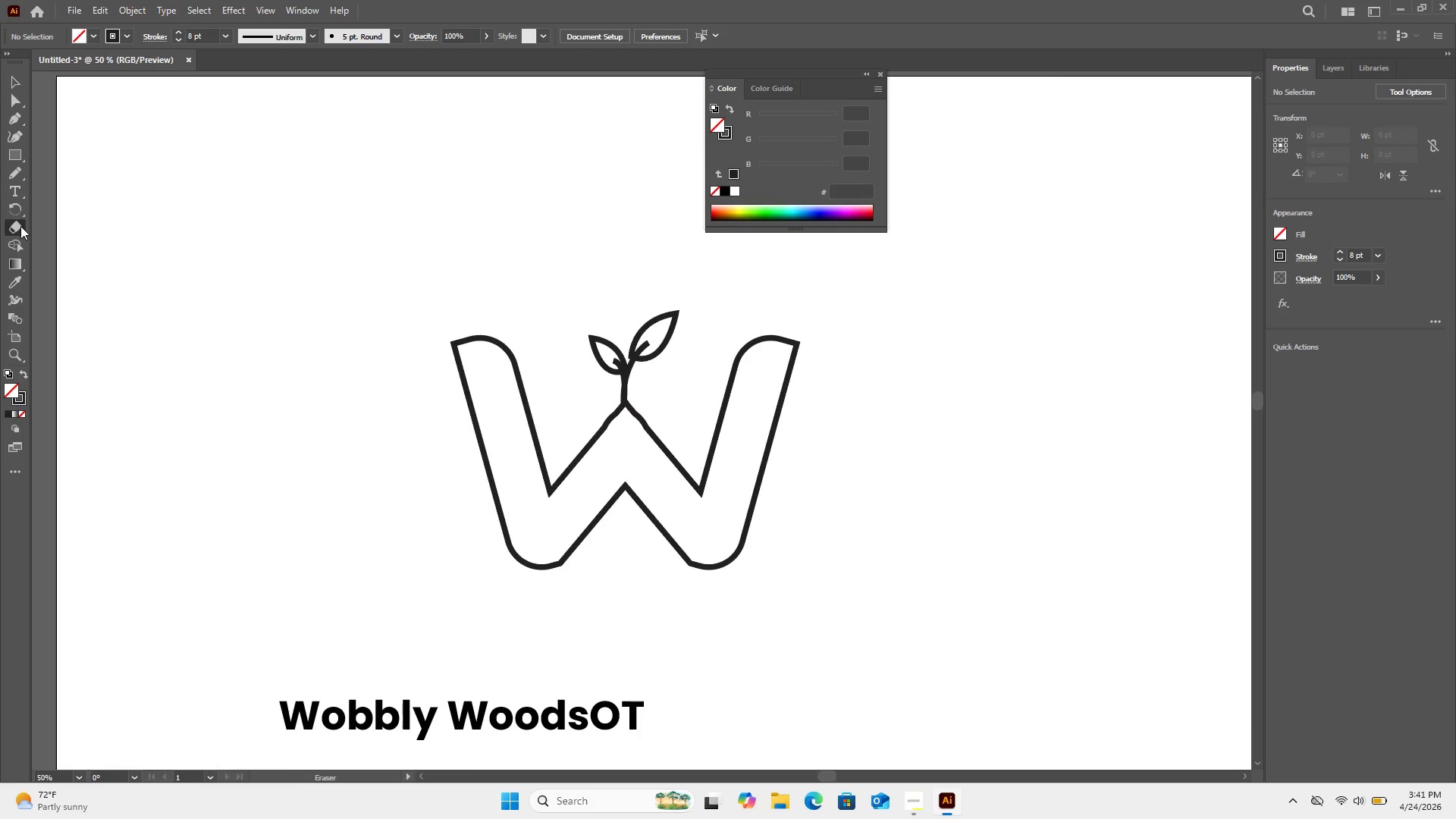 
right_click([20, 229])
 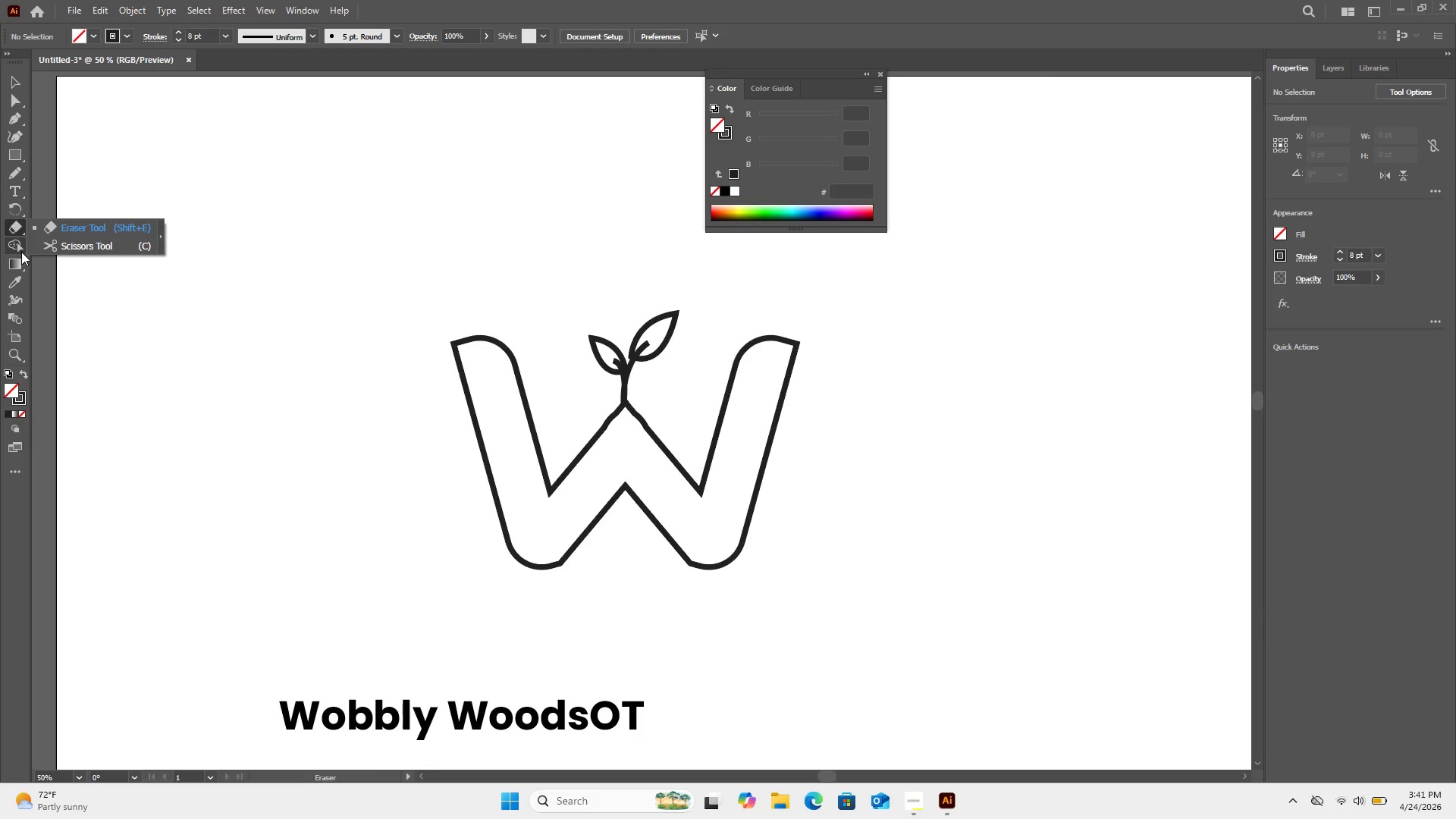 
left_click([21, 251])
 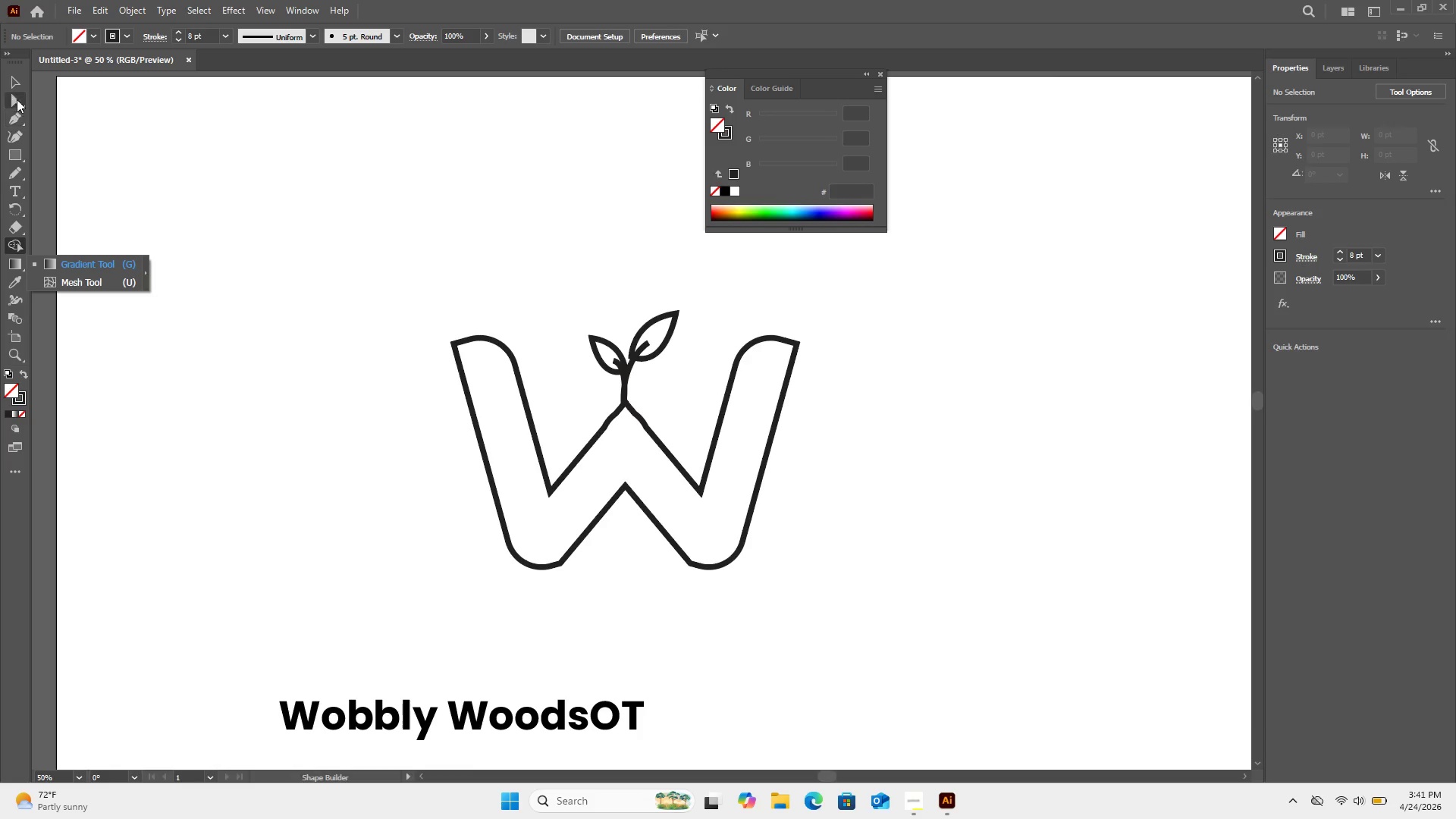 
wait(9.06)
 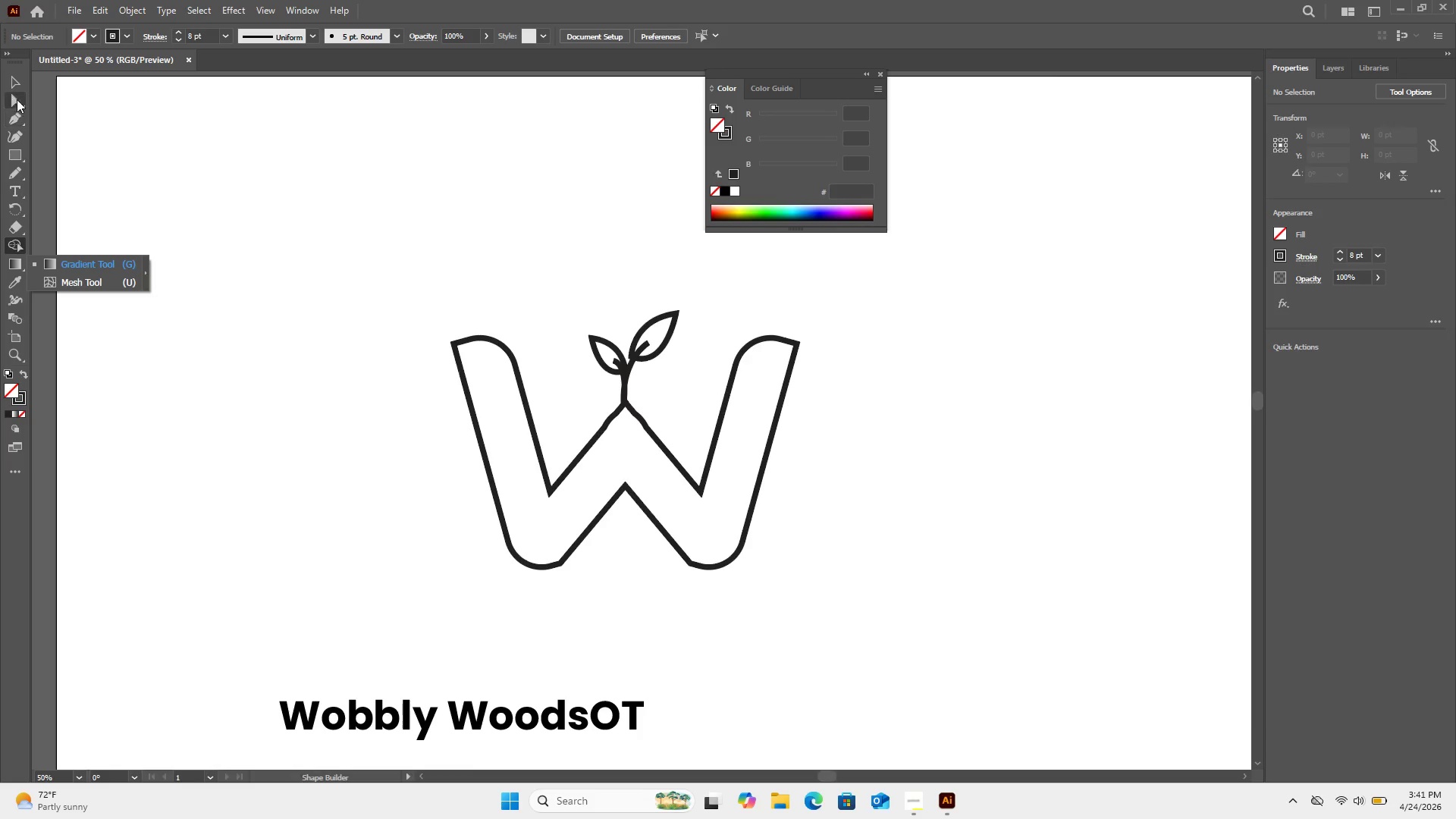 
right_click([11, 177])
 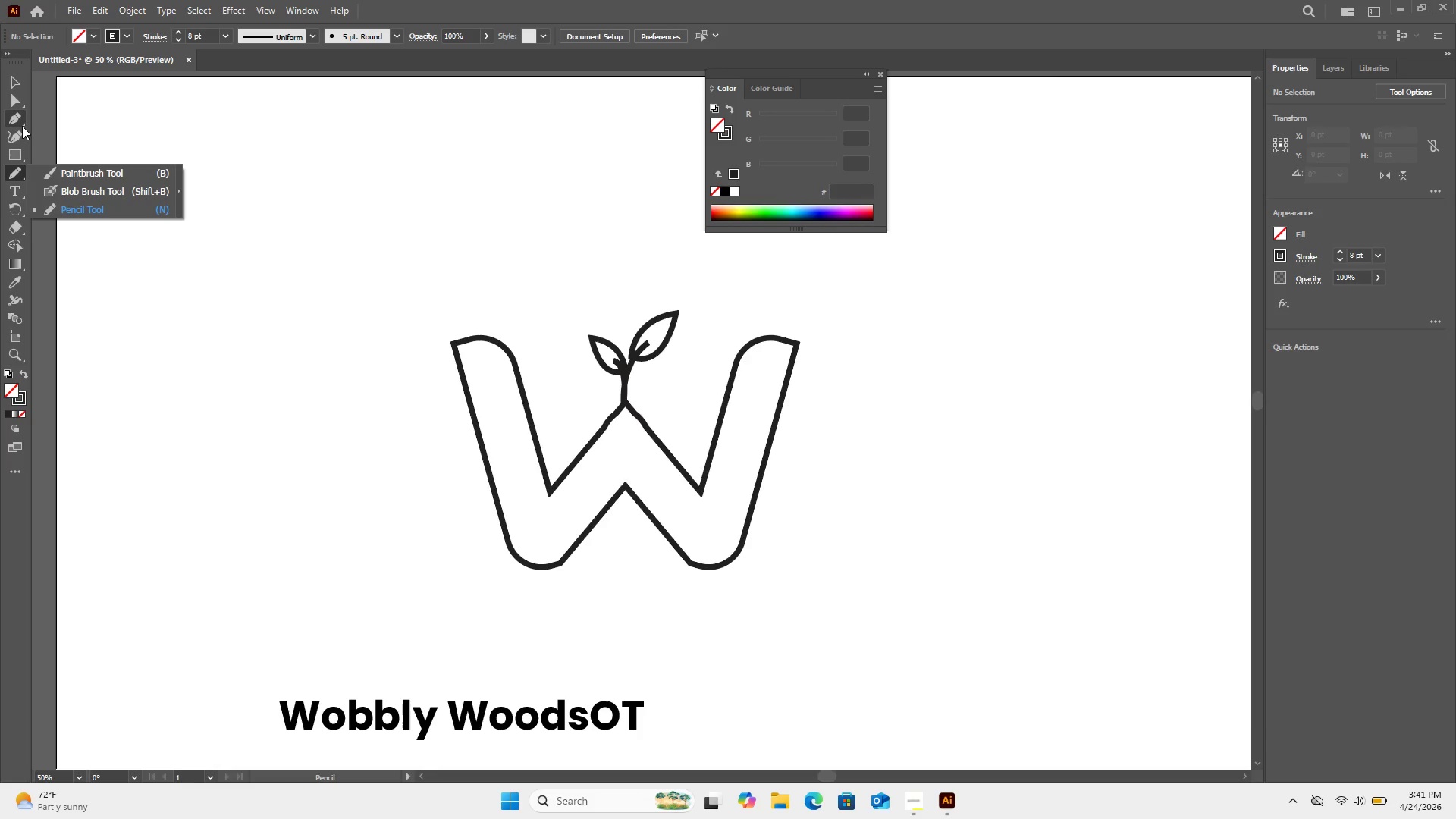 
wait(7.42)
 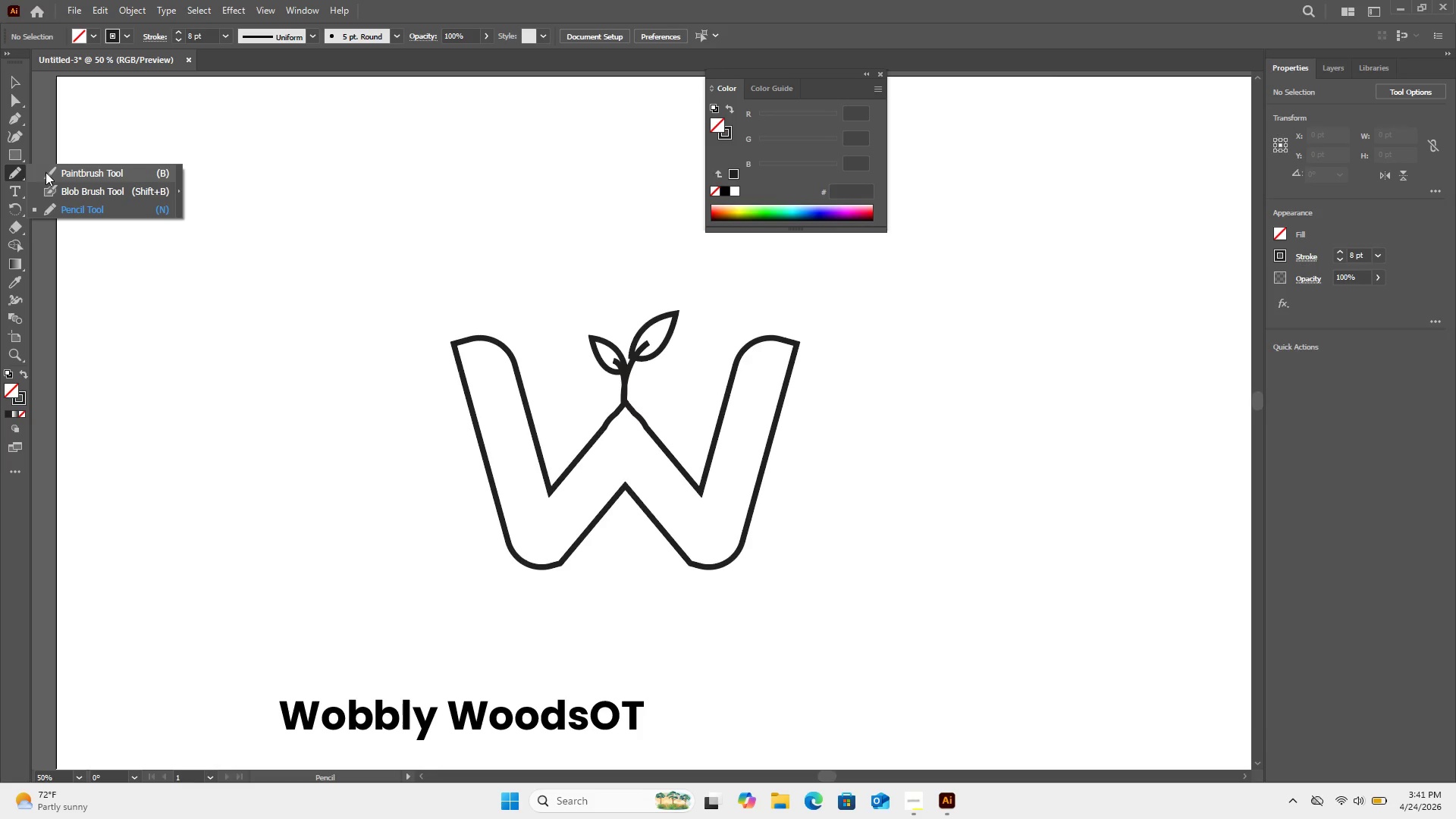 
left_click([14, 211])
 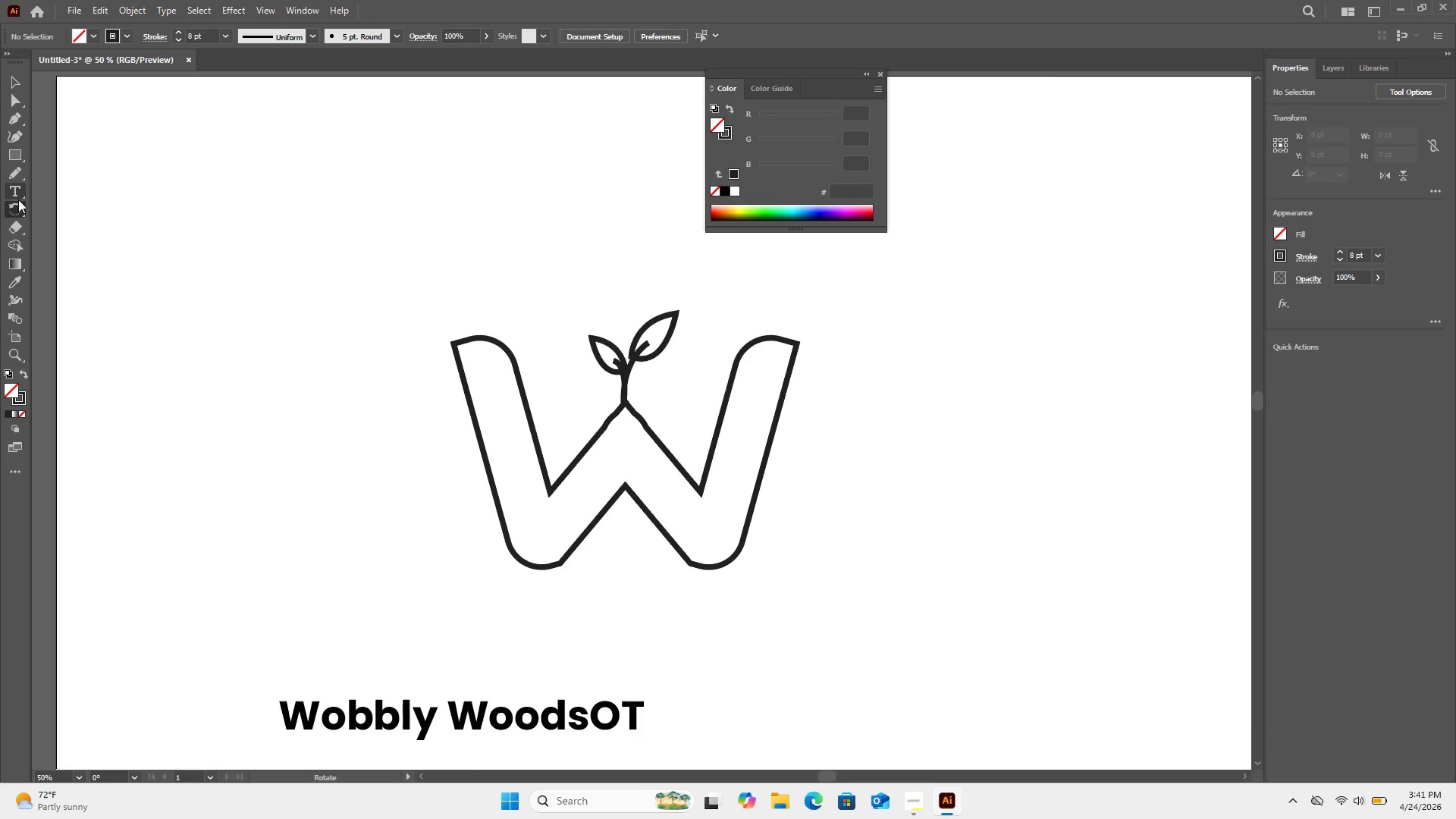 
left_click([18, 199])
 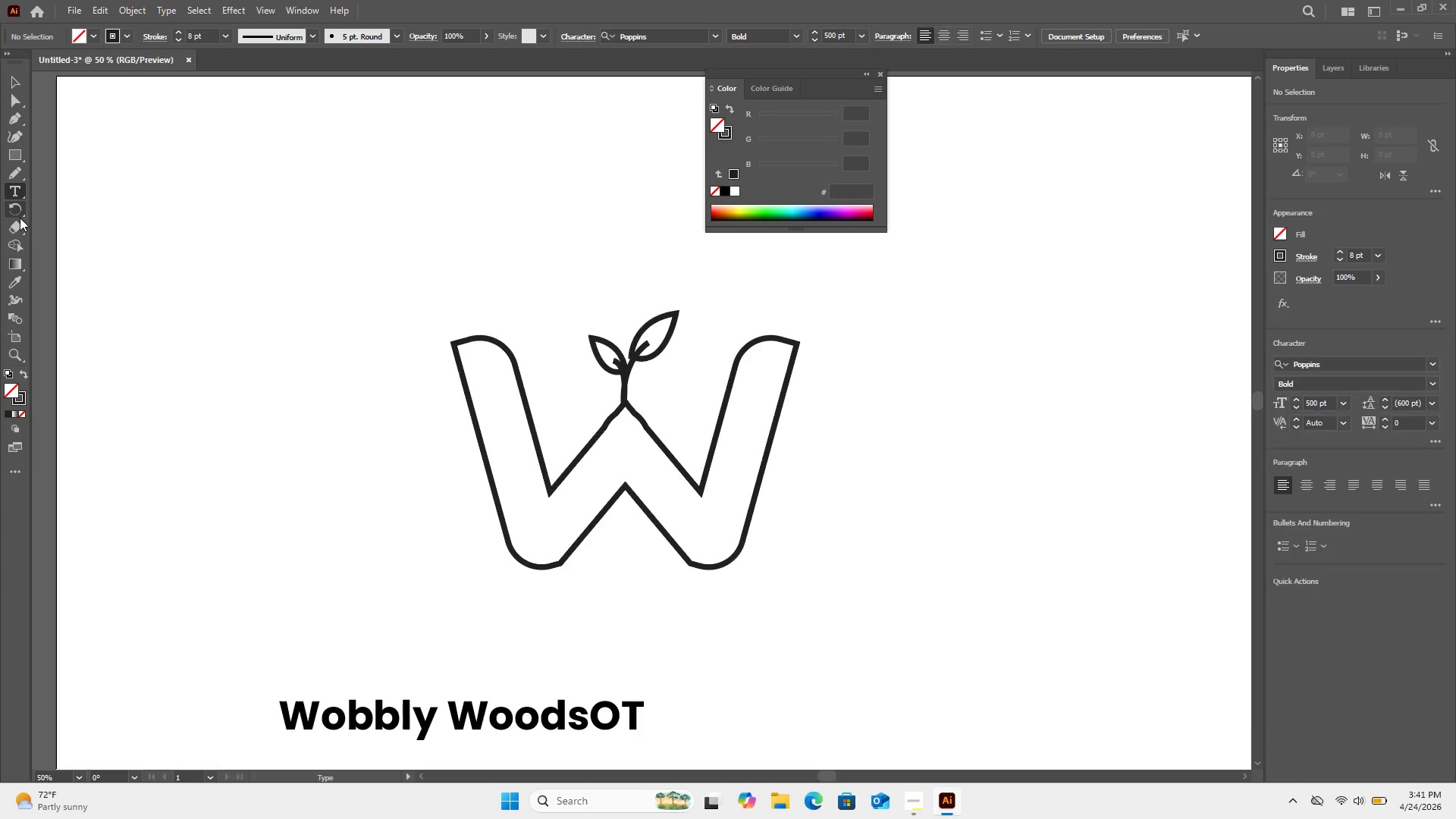 
left_click([20, 218])
 